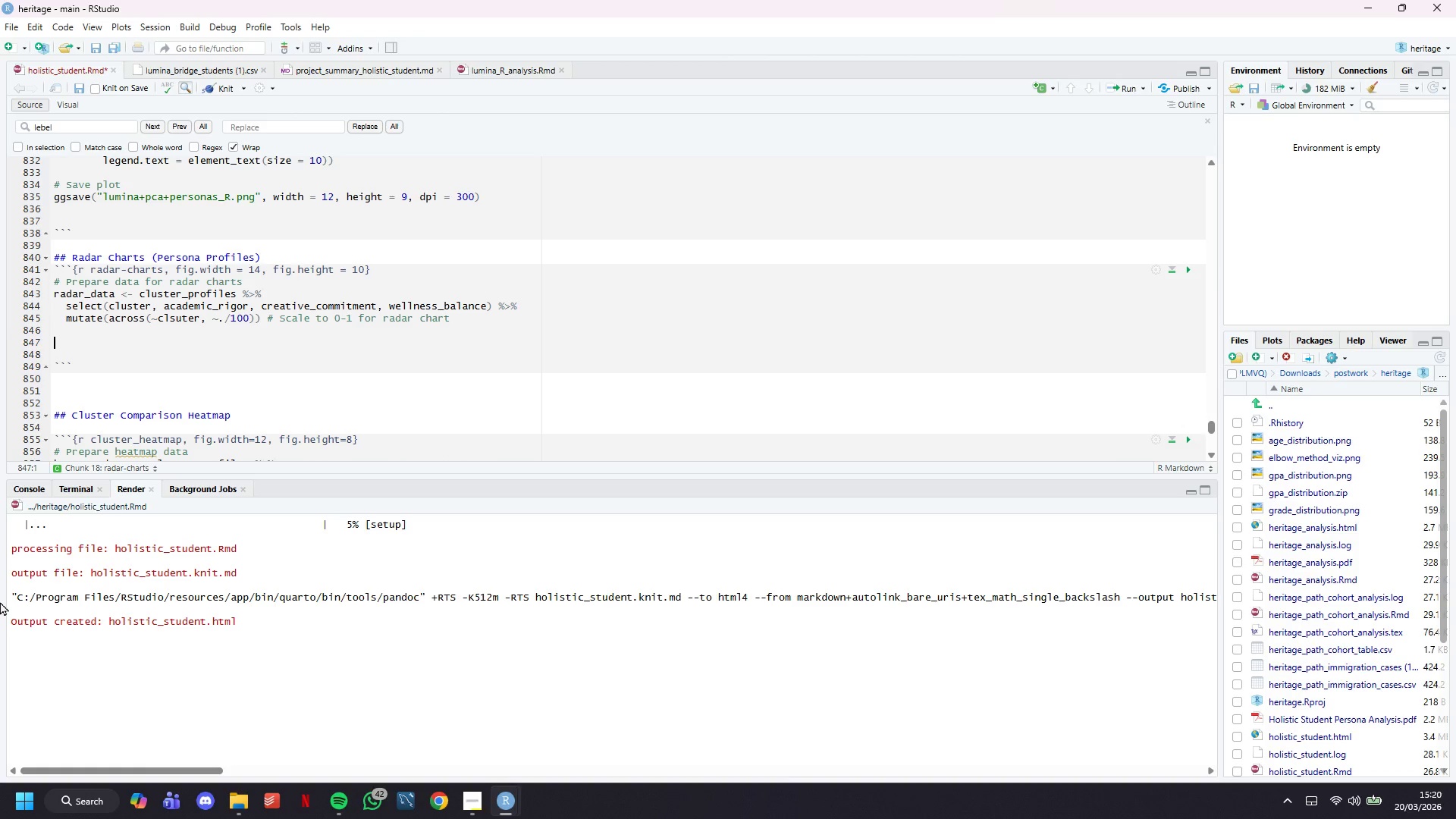 
key(Enter)
 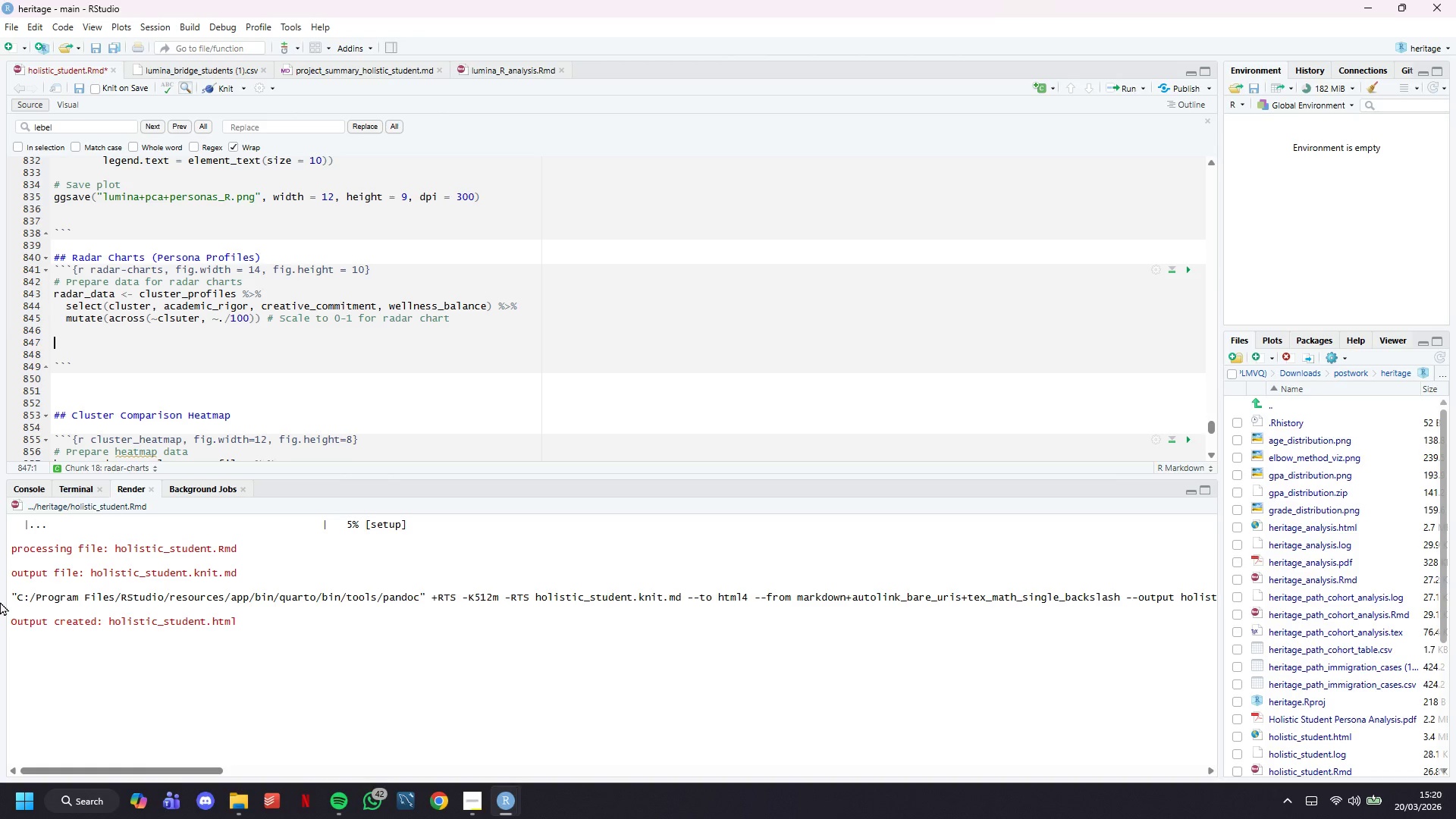 
wait(11.33)
 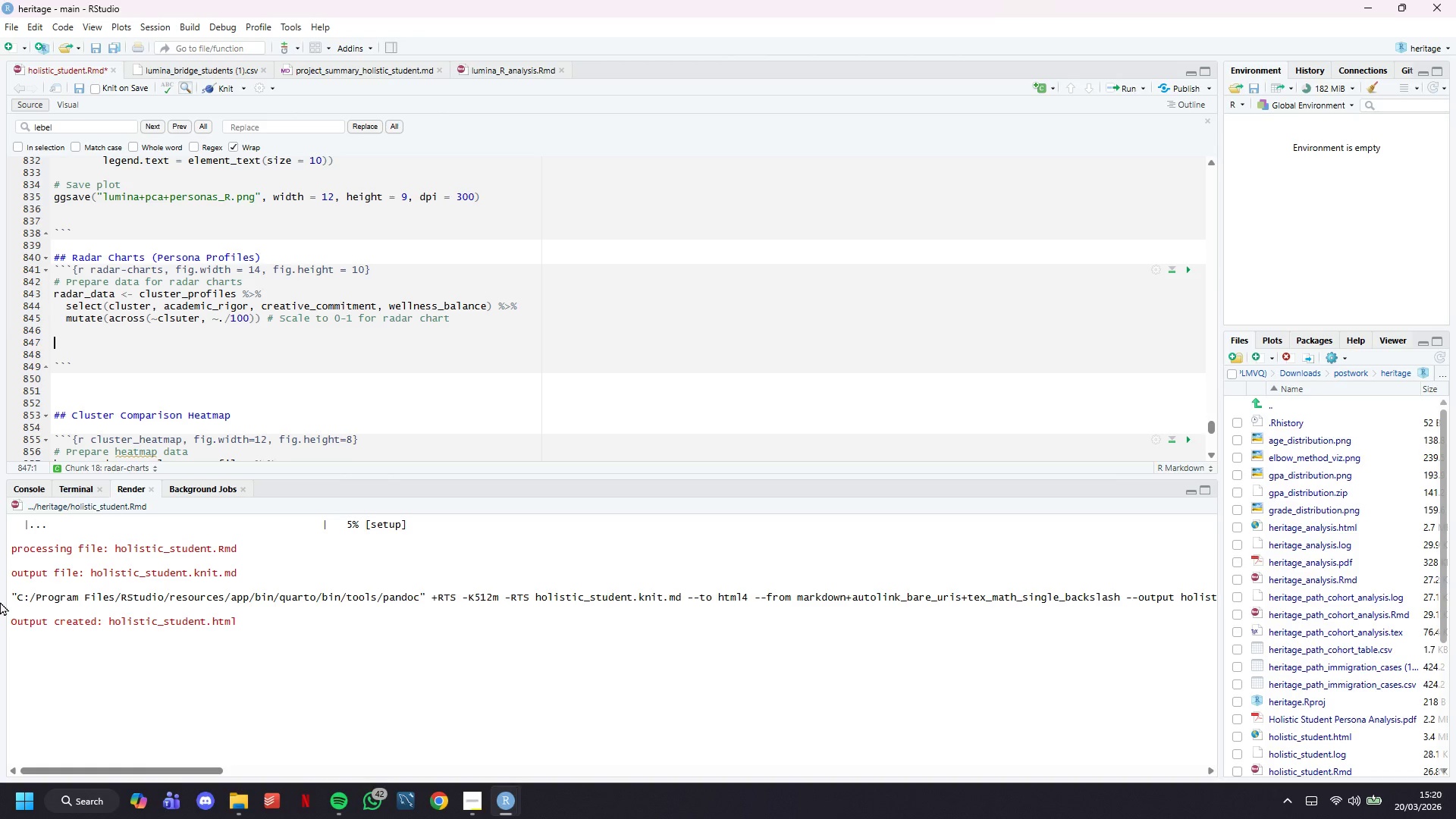 
type(# Create d)
key(Backspace)
type(radar chart for each persona)
 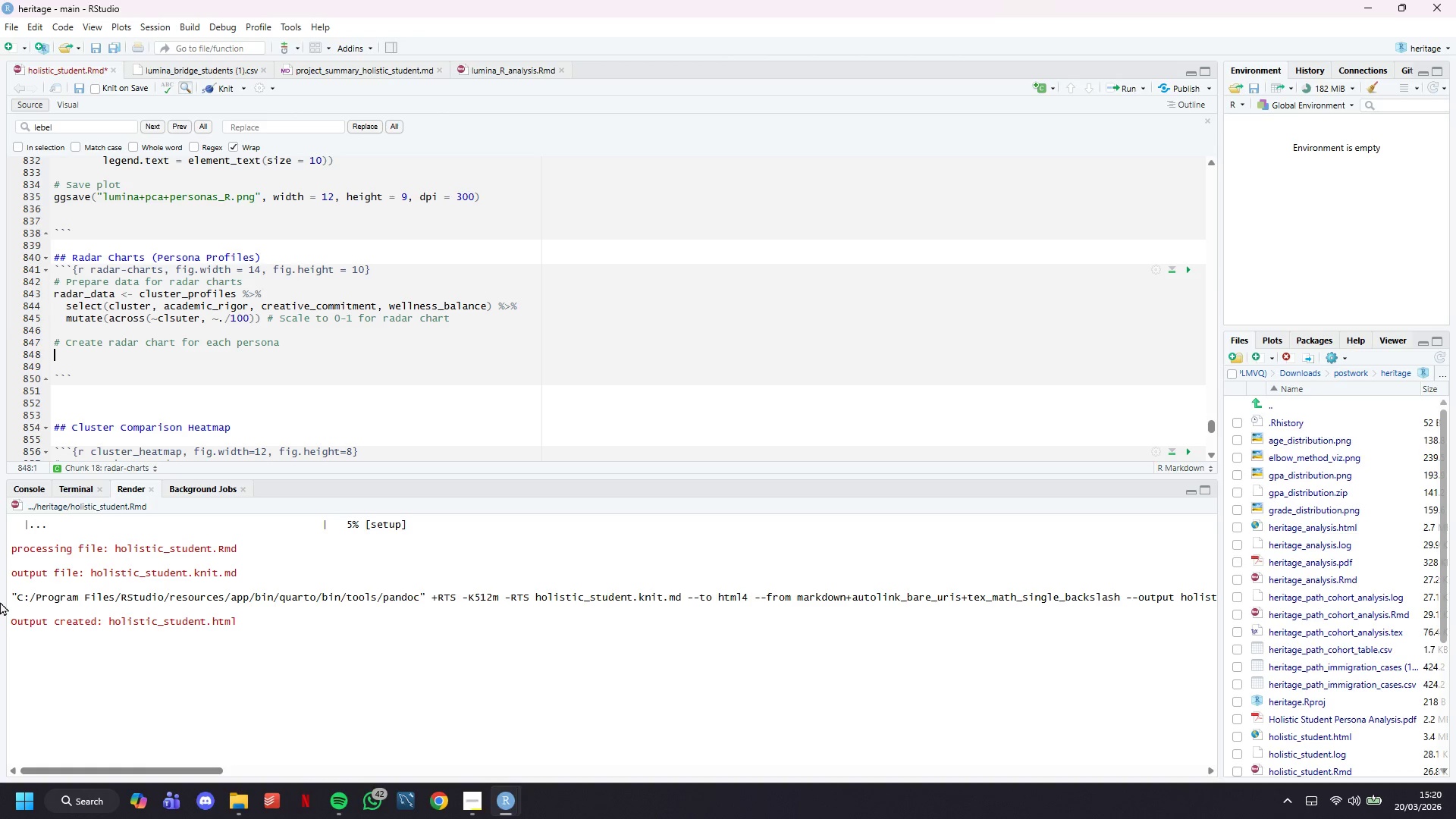 
key(Enter)
 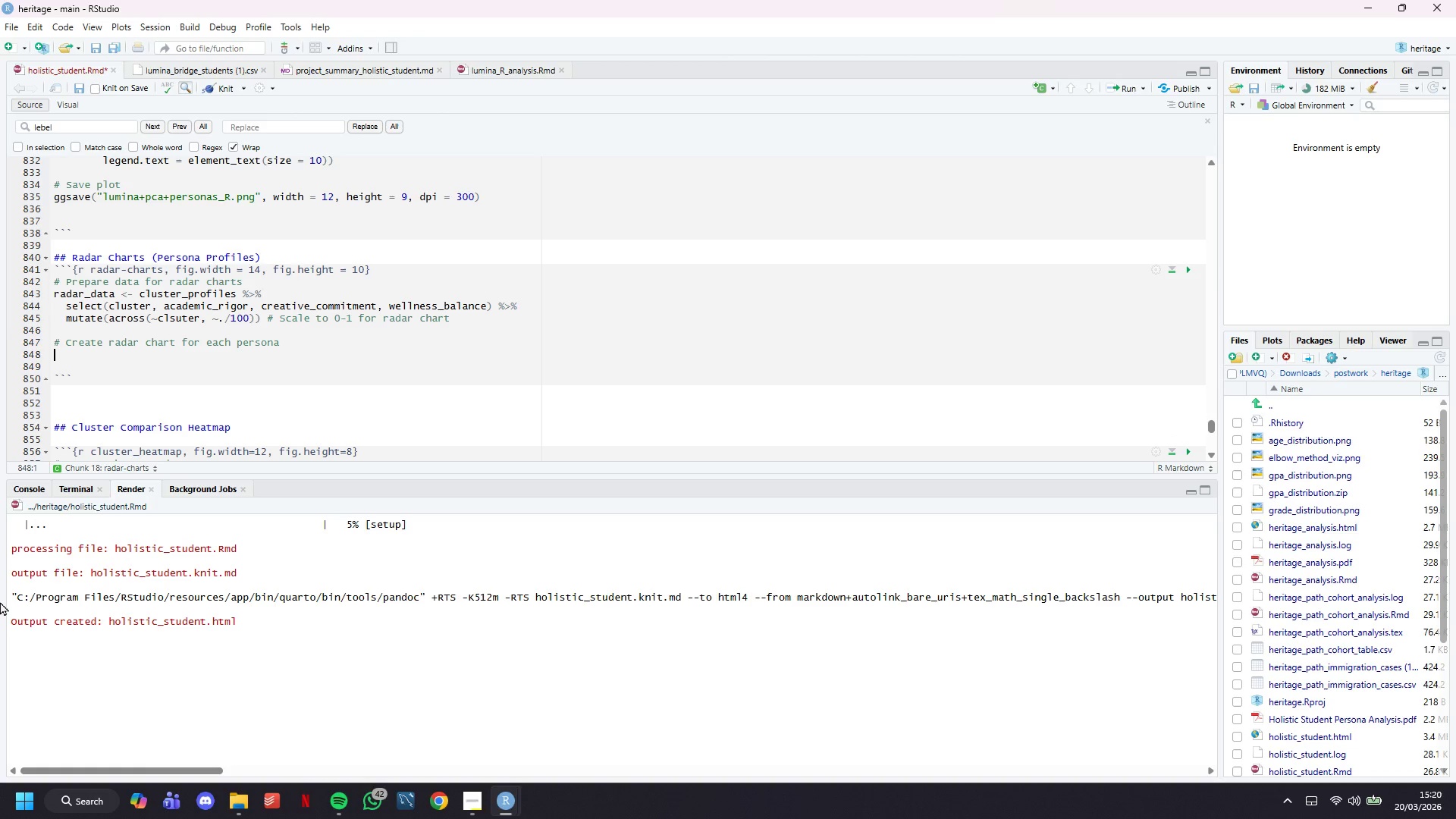 
type(par()
 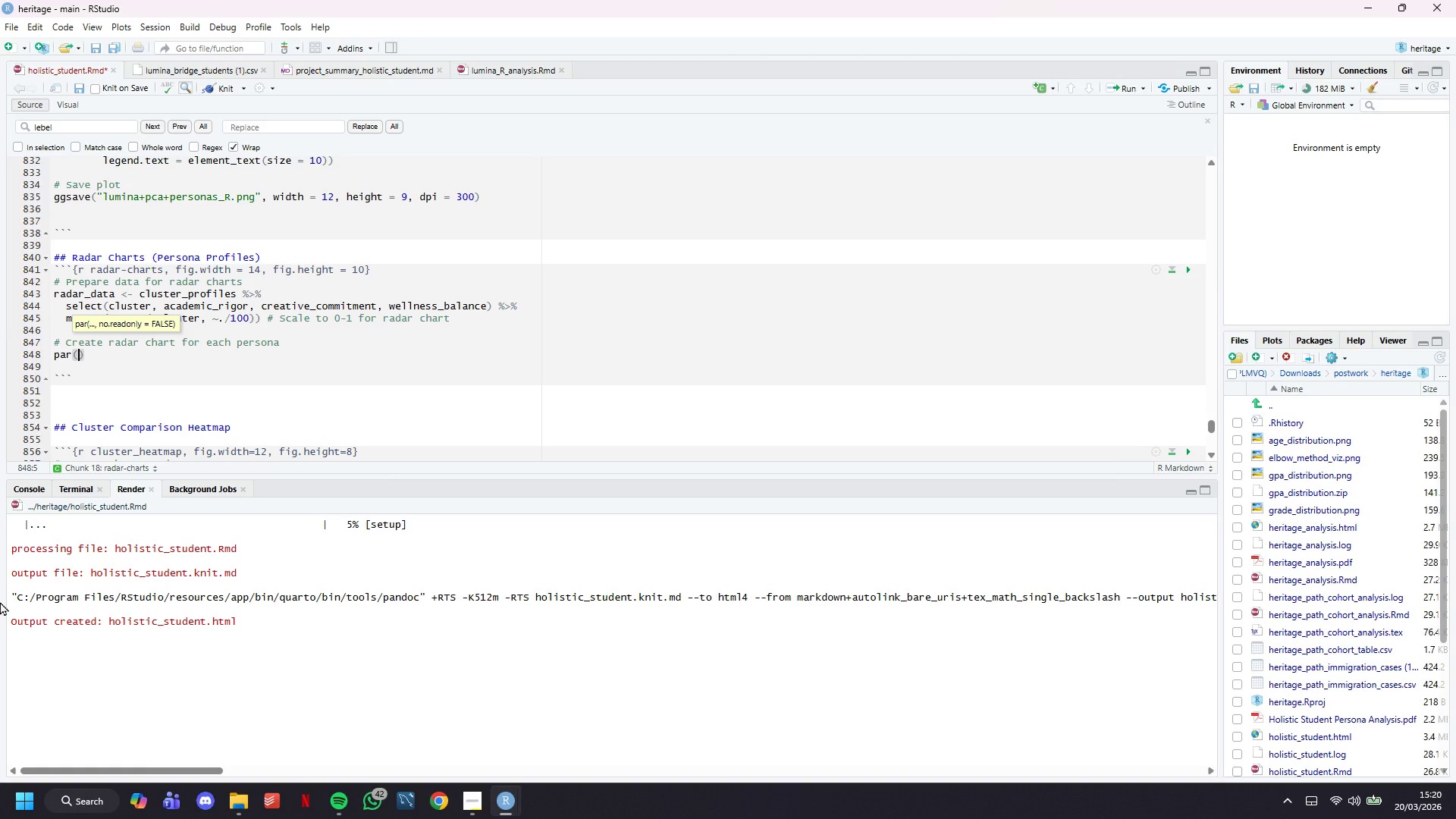 
wait(5.83)
 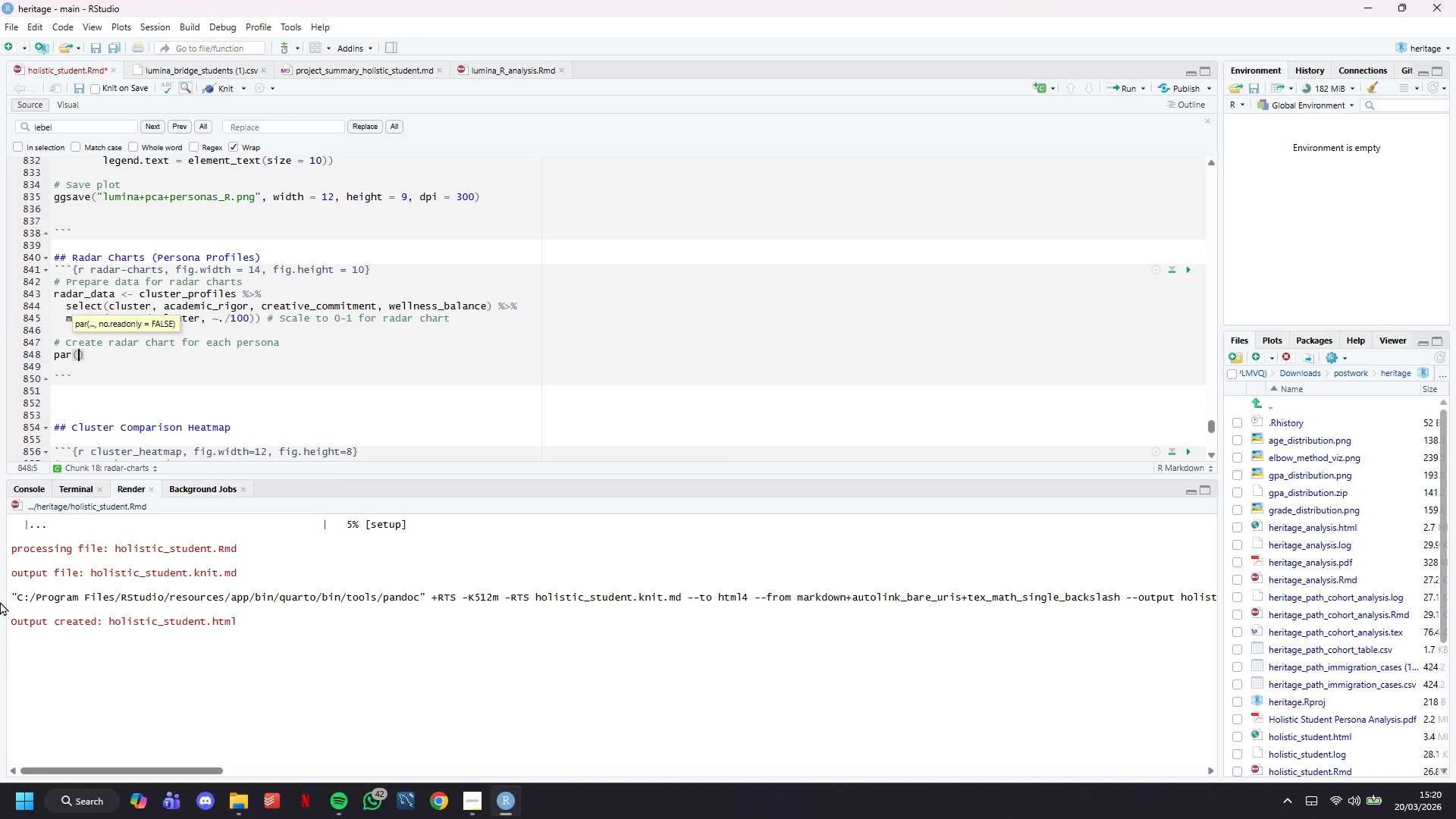 
type(mfrow = c(2,2)
 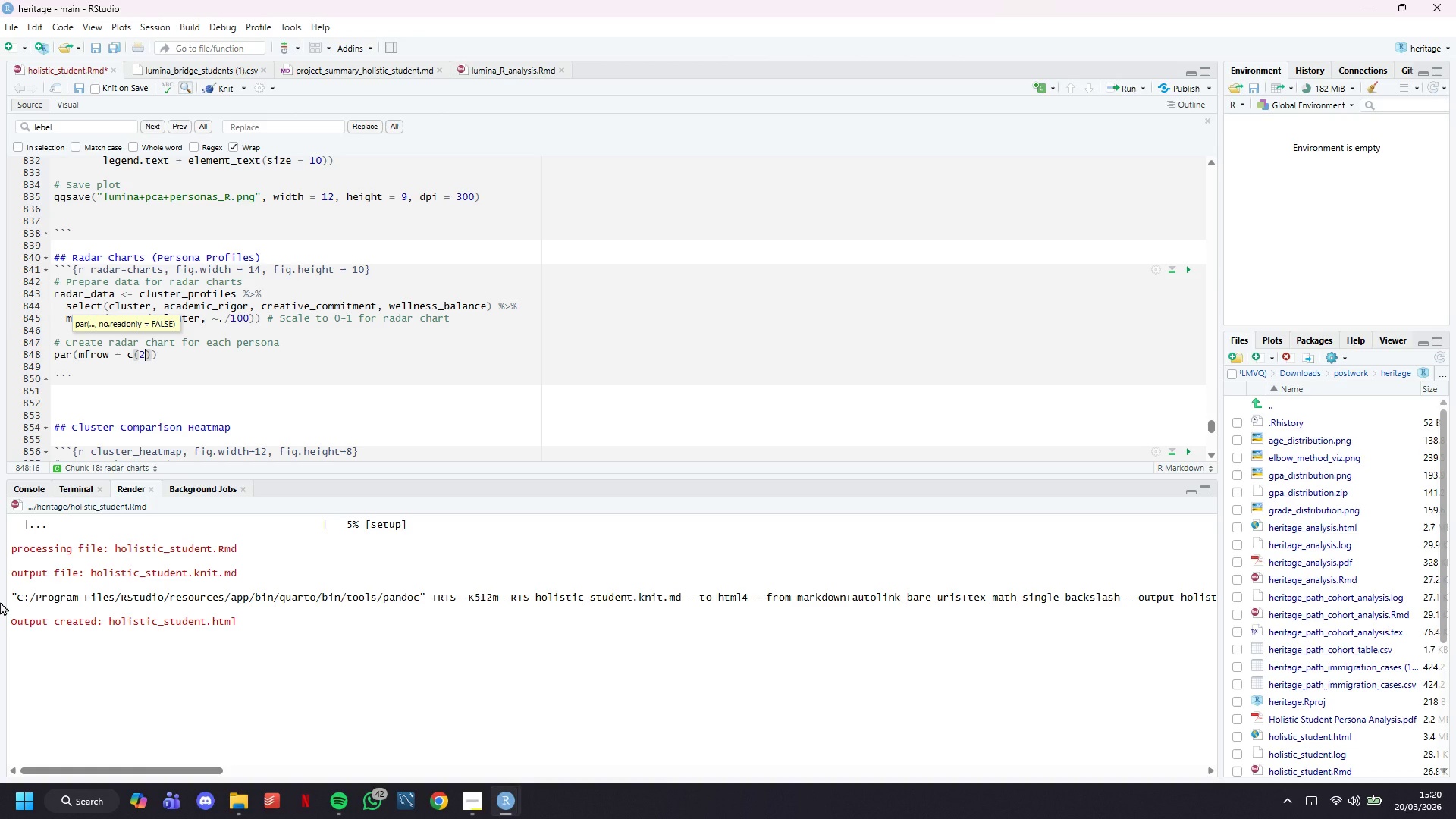 
key(ArrowRight)
 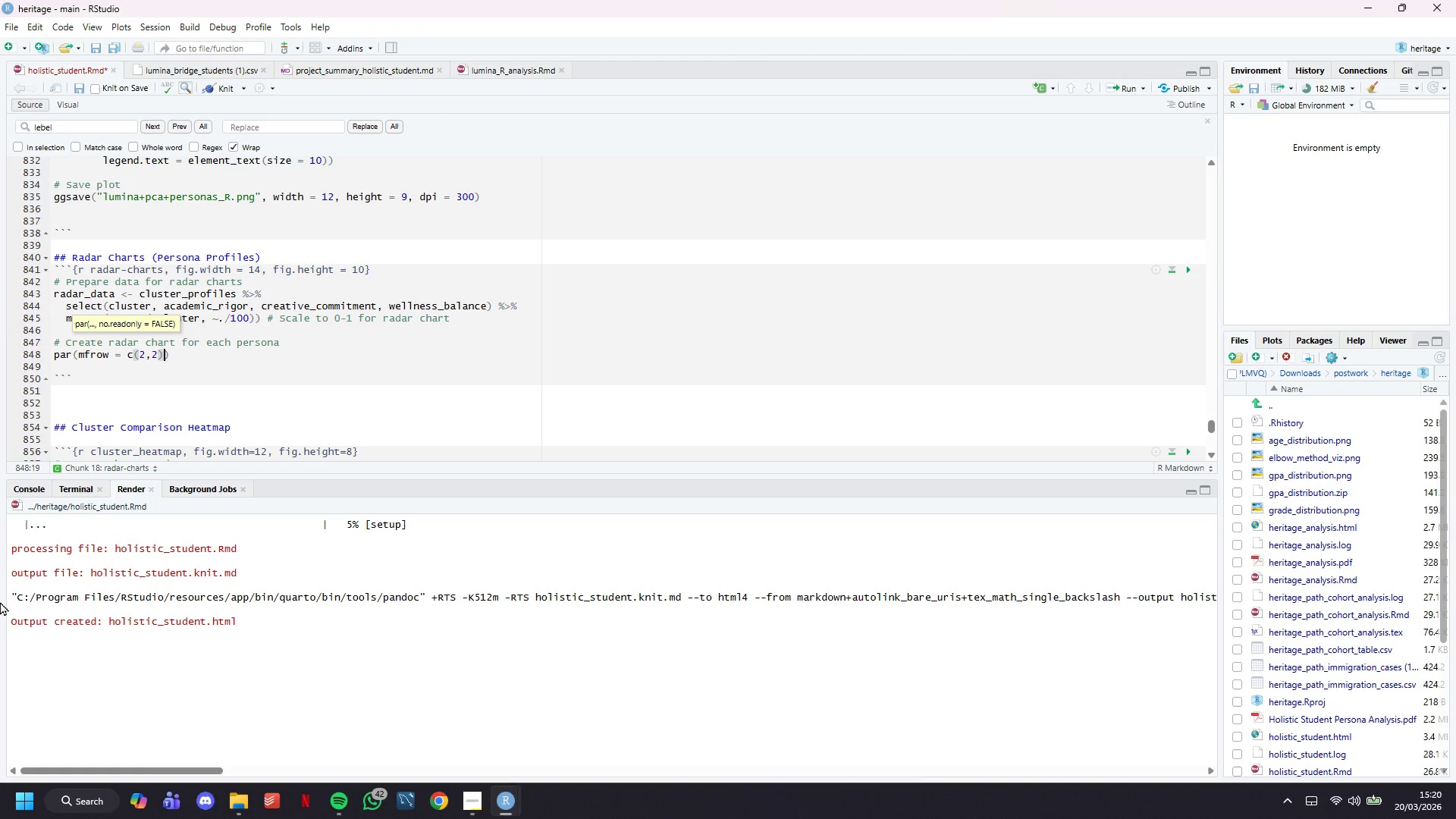 
type(, mar = )
 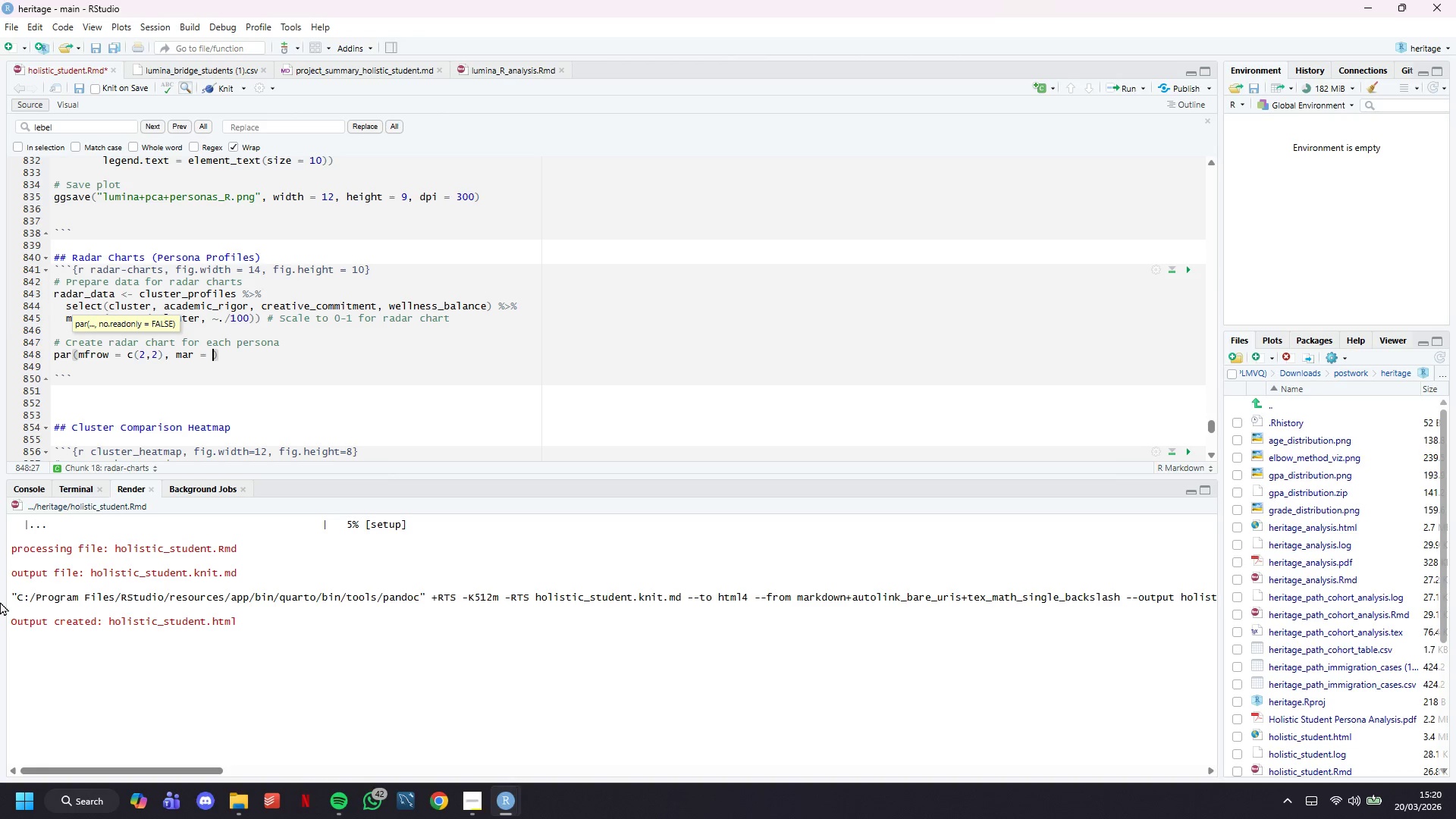 
wait(8.34)
 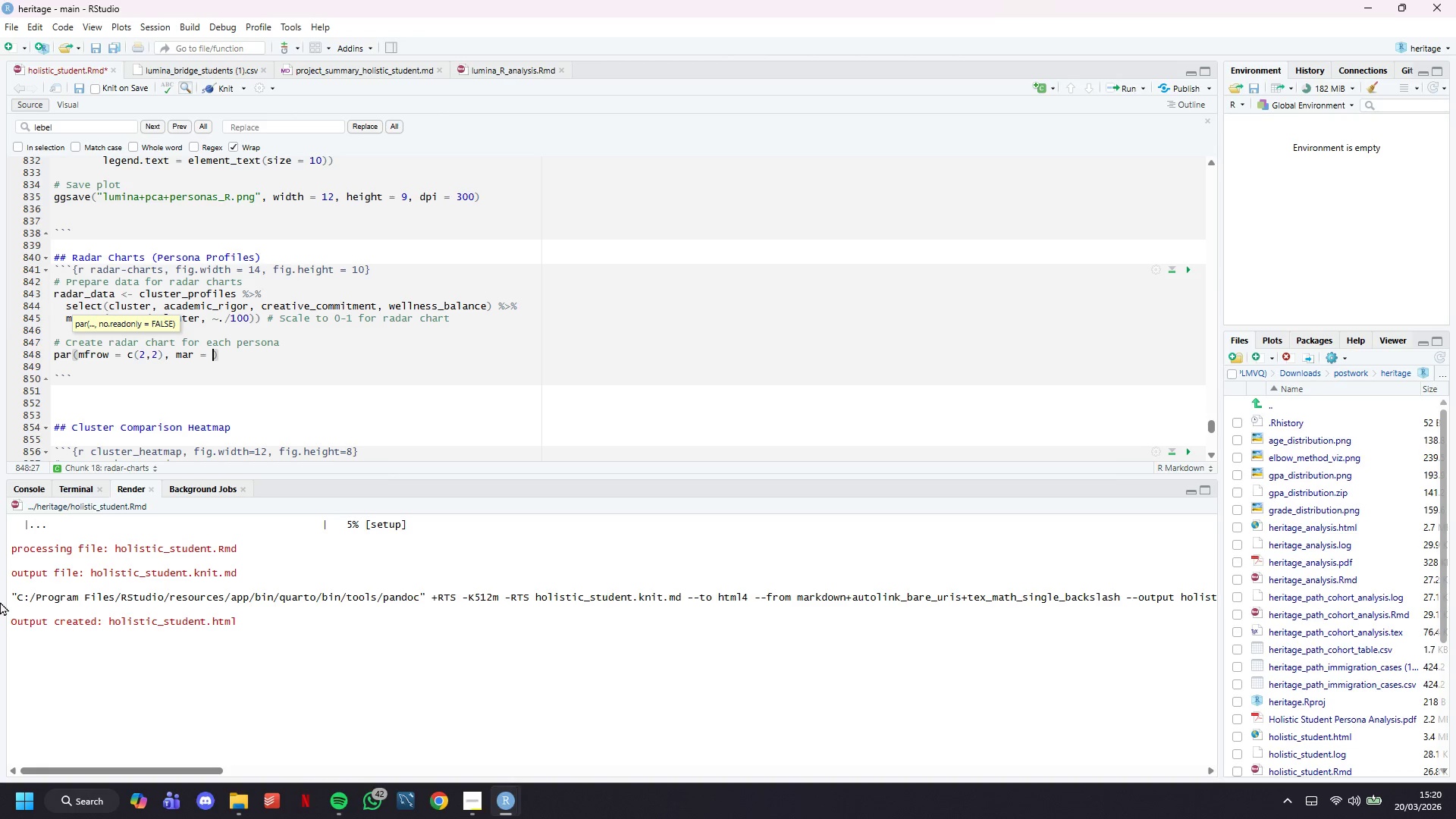 
scroll: coordinate [0, 601], scroll_direction: down, amount: 2.0
 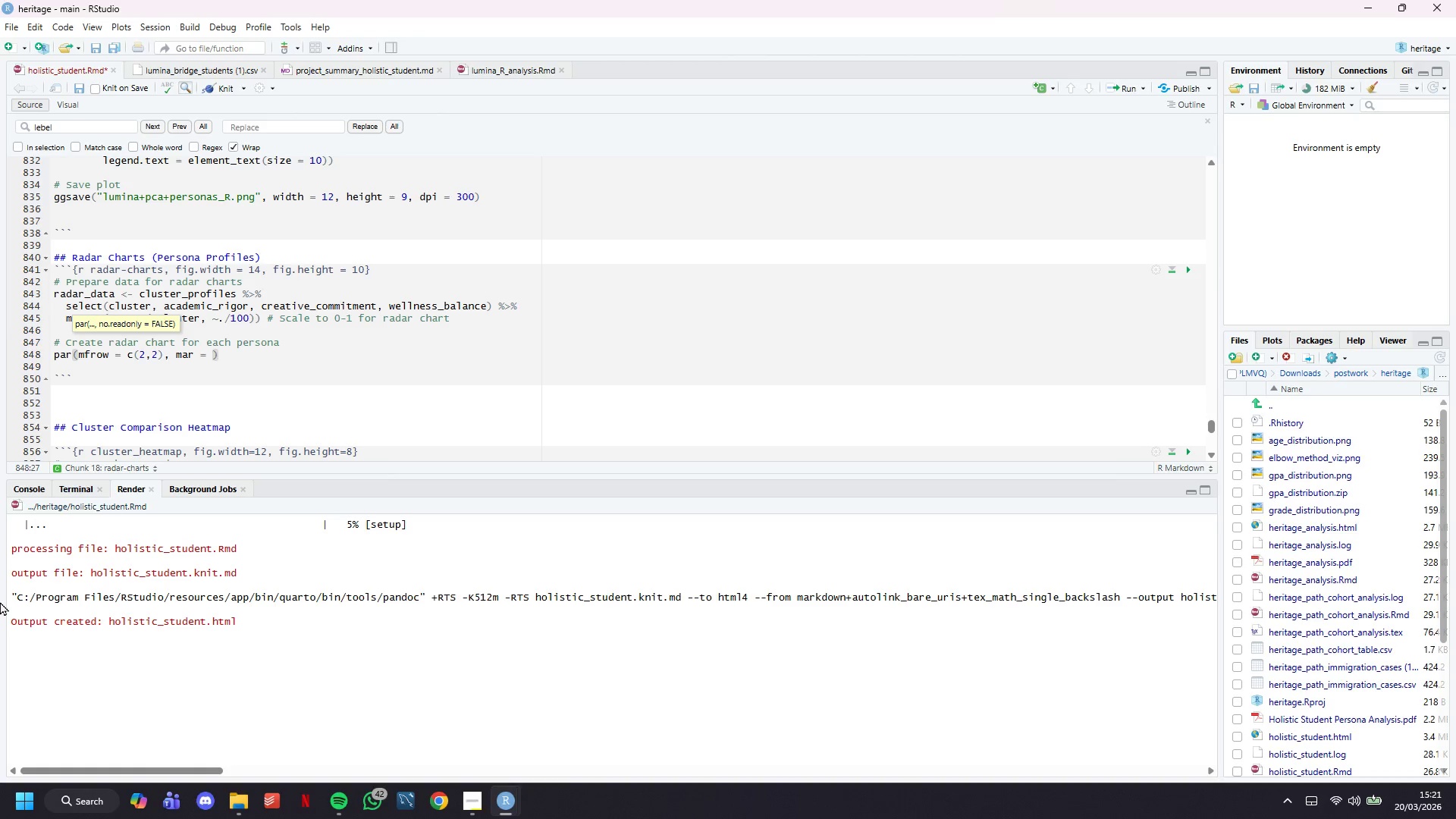 
wait(8.72)
 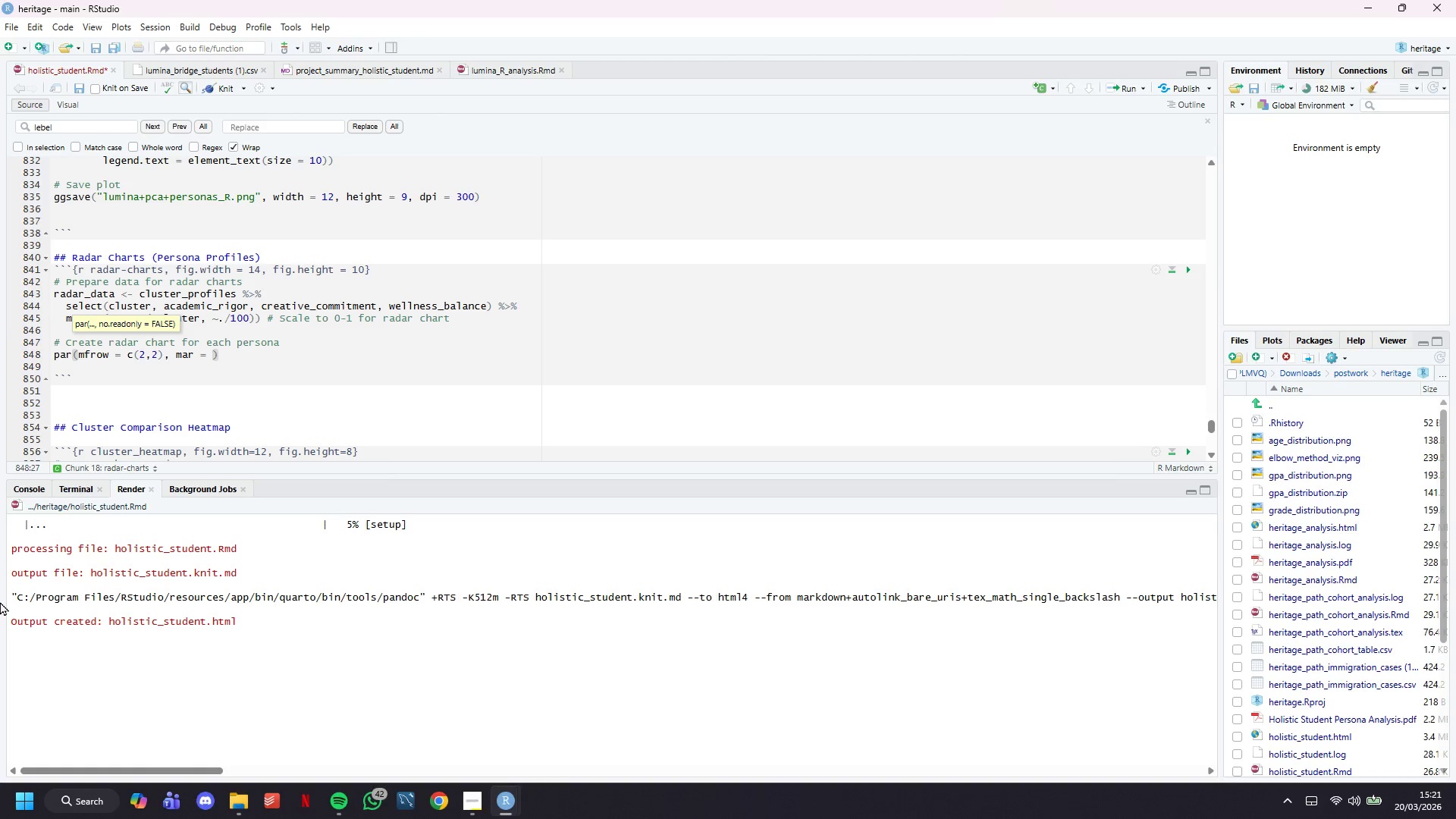 
type(c(1, 1, 3, 1)
 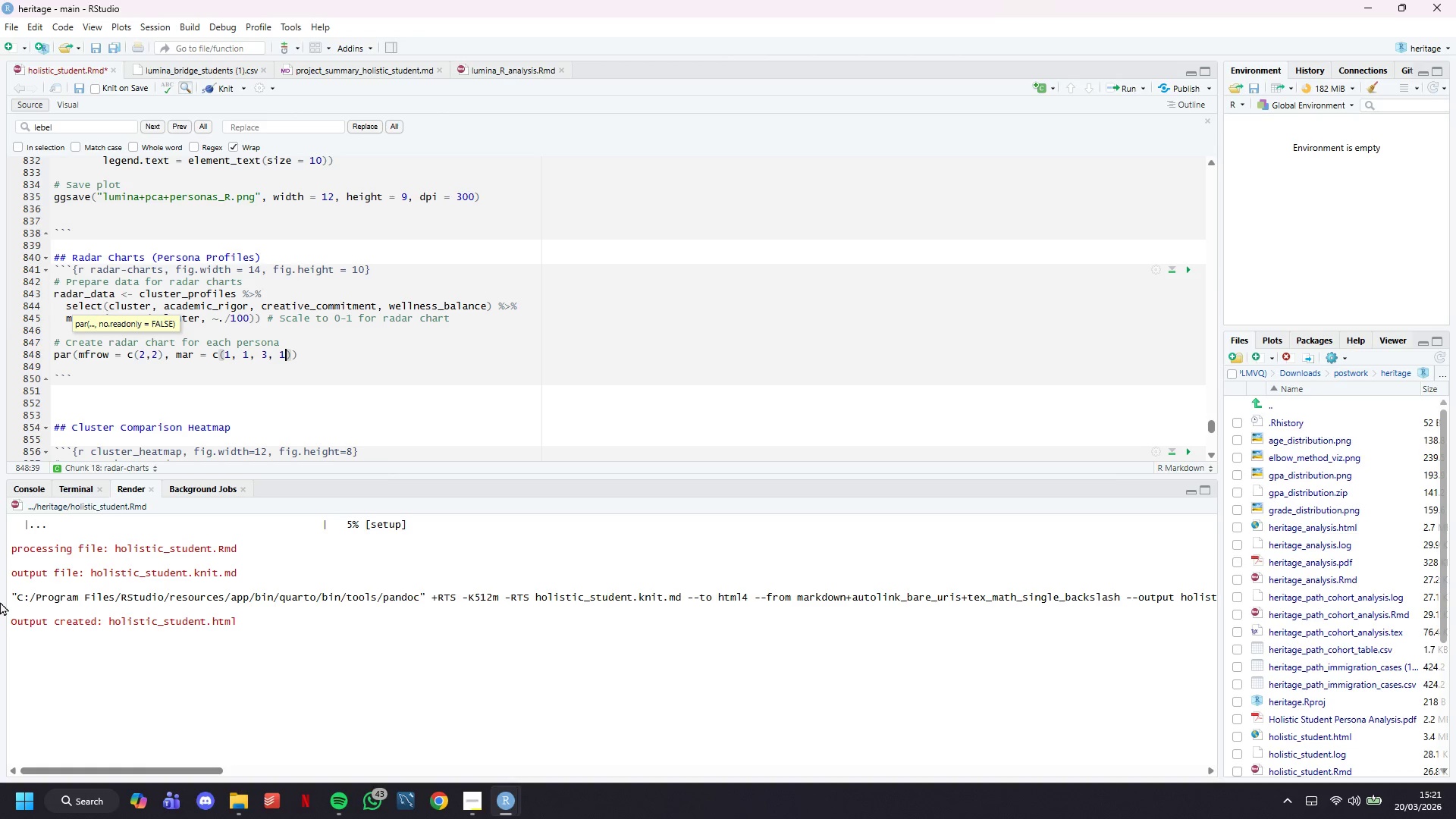 
key(ArrowRight)
 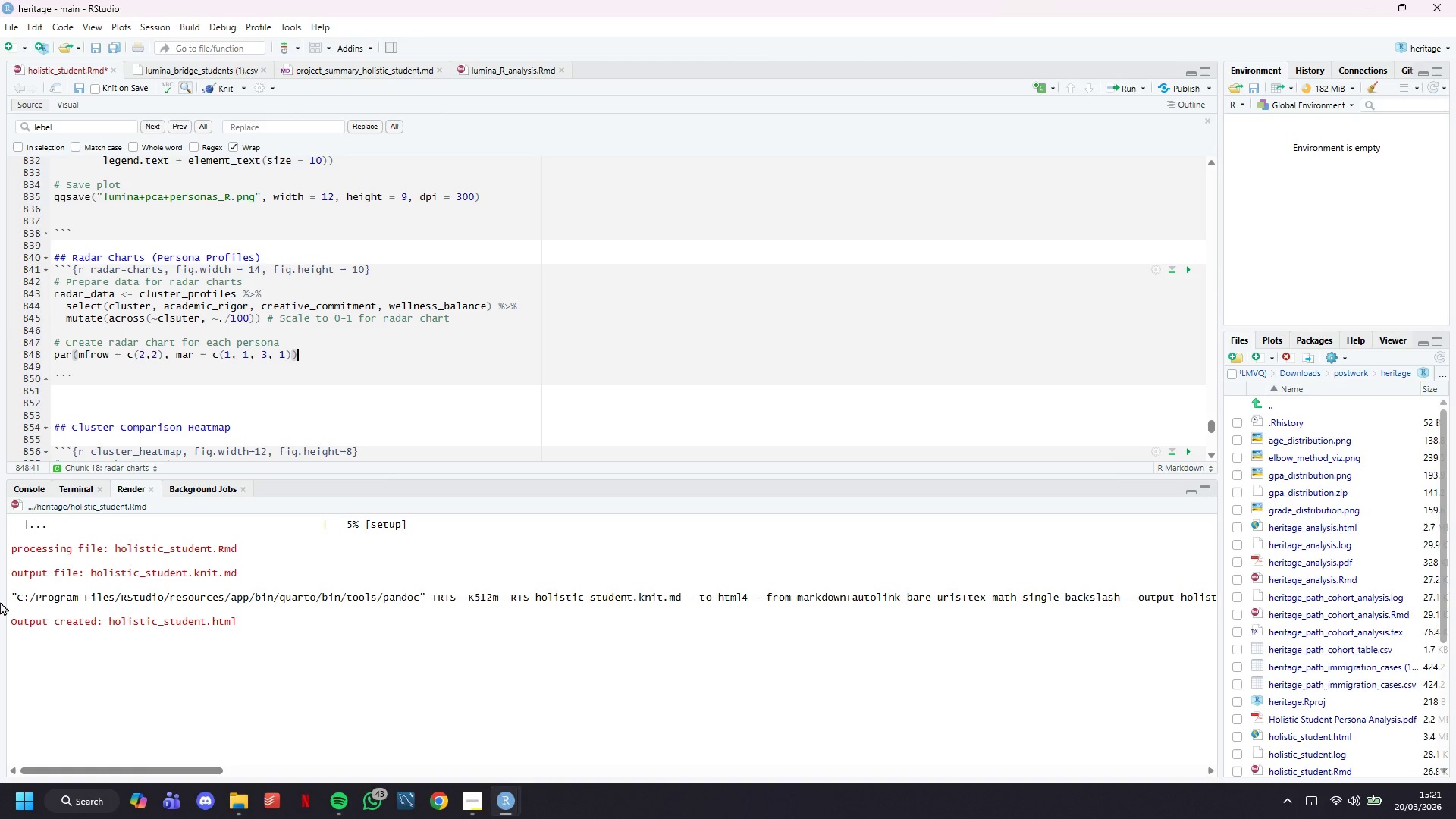 
key(ArrowRight)
 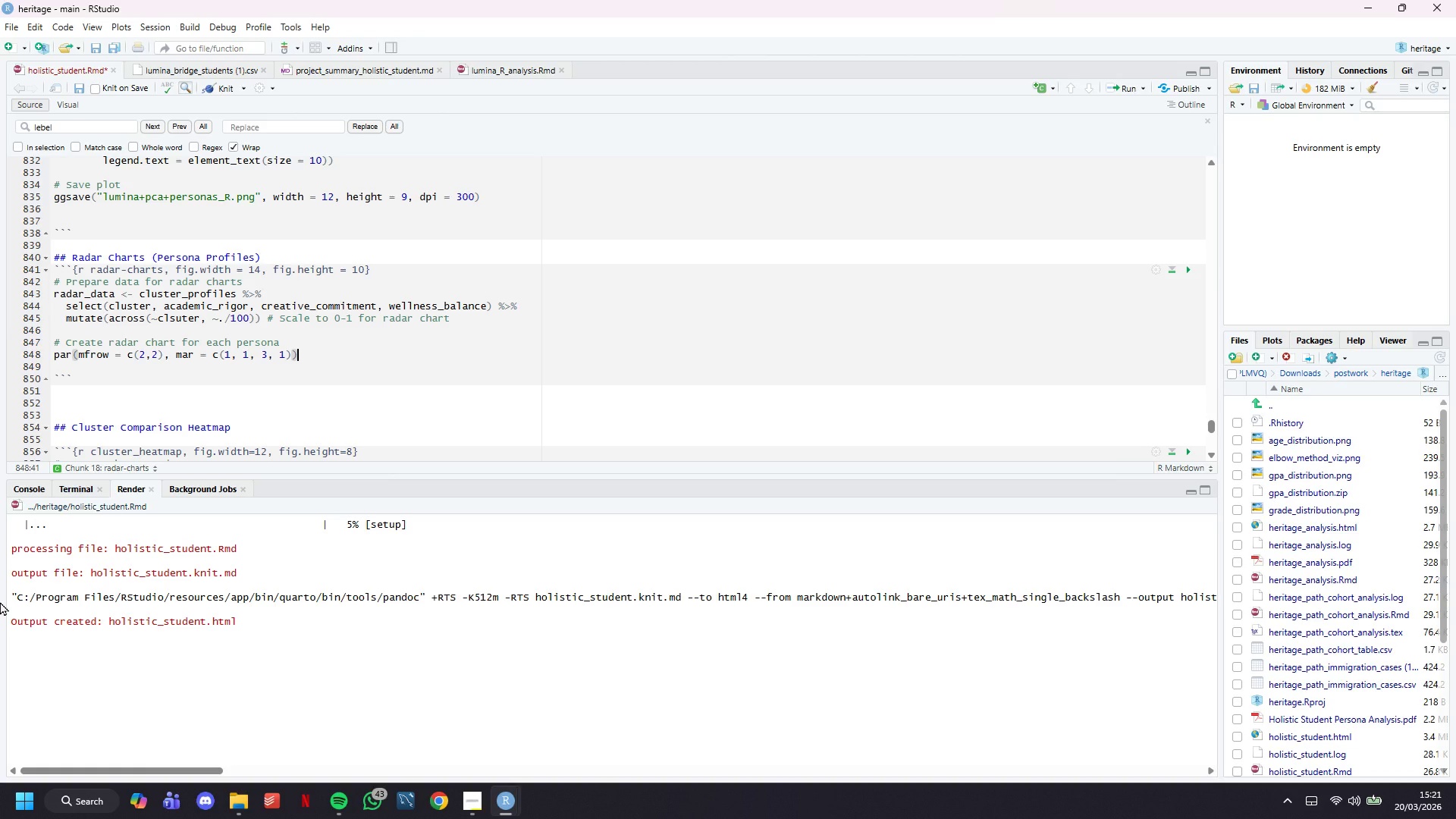 
key(Enter)
 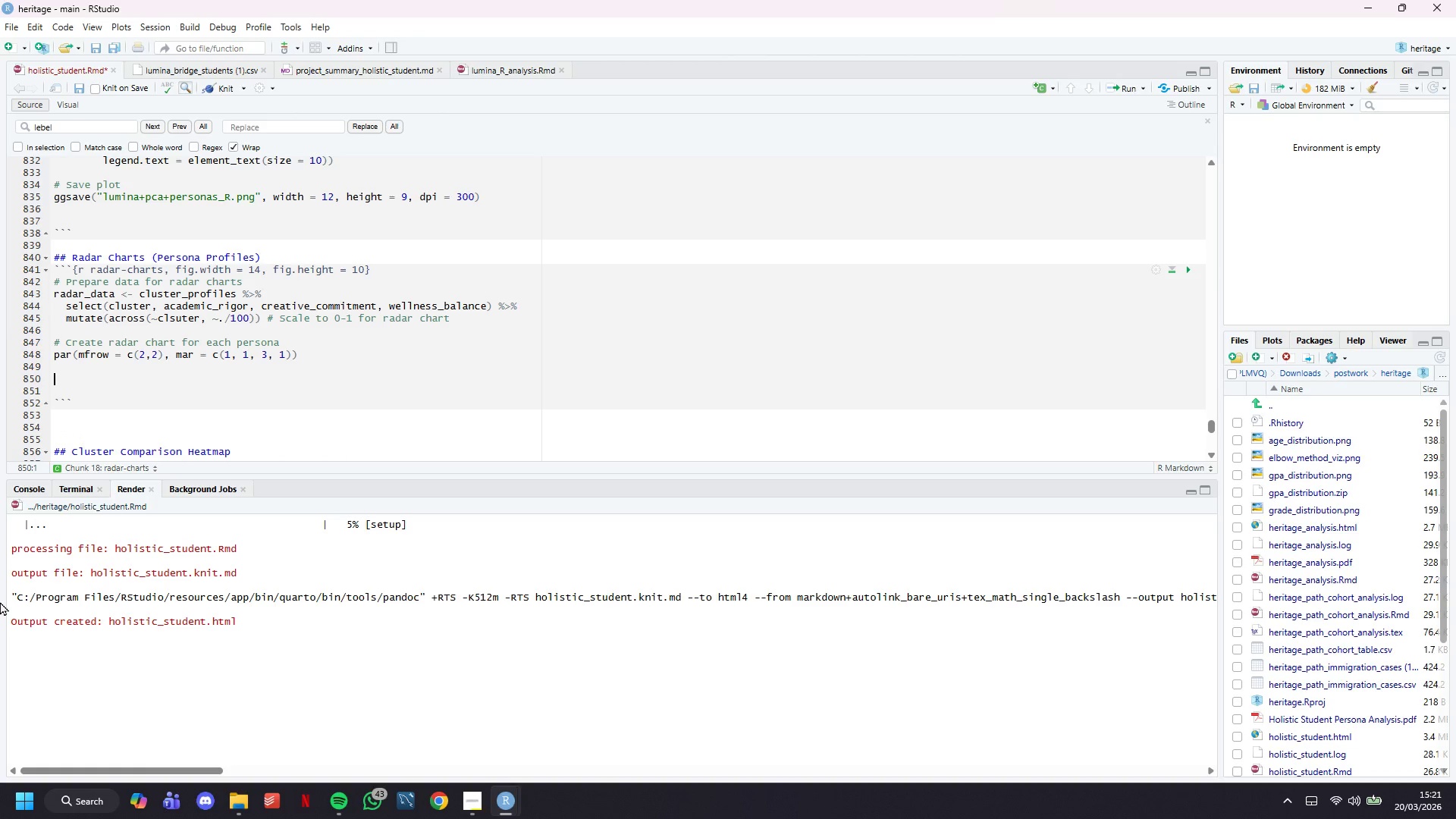 
key(Enter)
 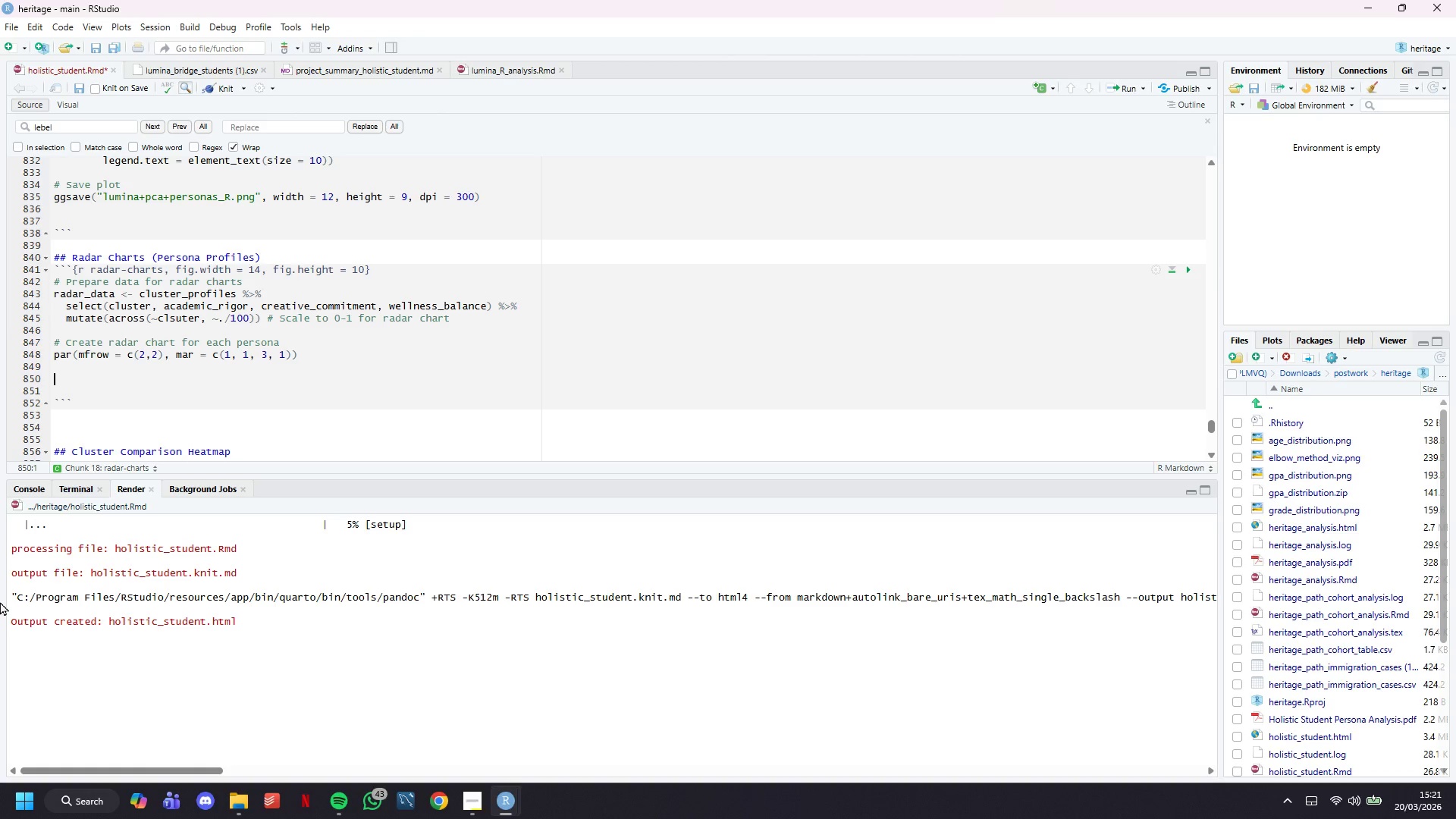 
wait(19.08)
 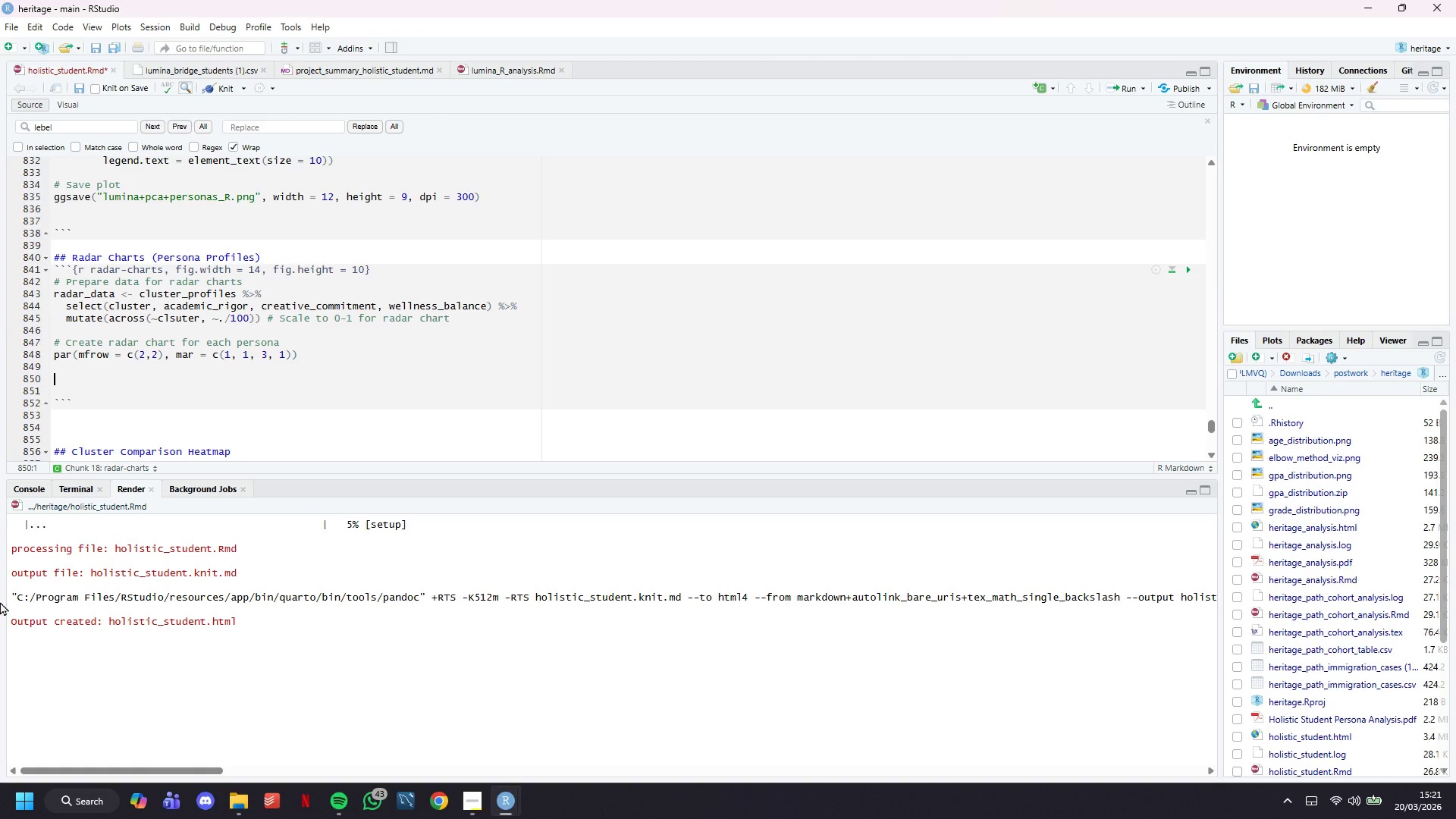 
type(for (i in 1:4)
 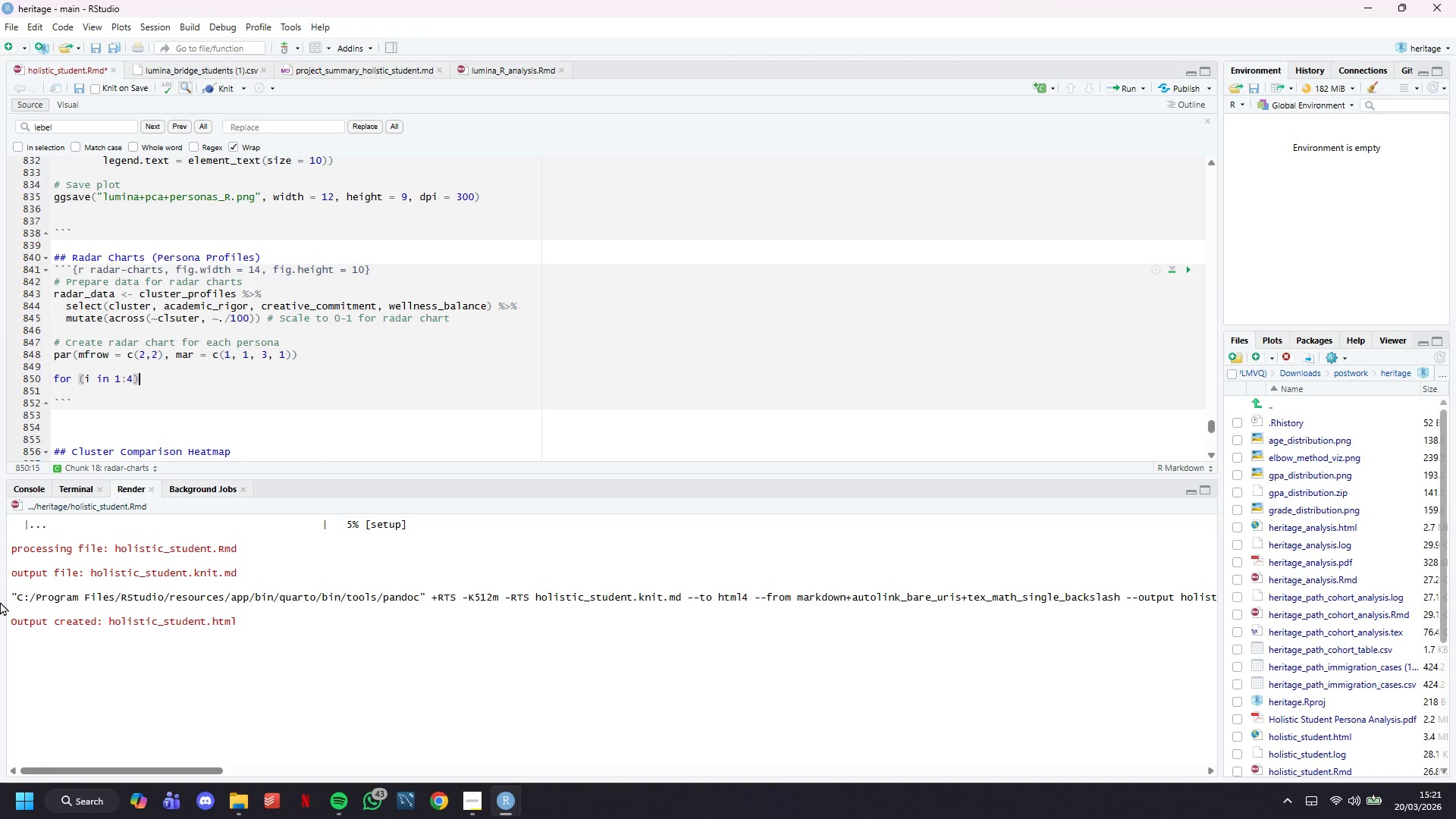 
 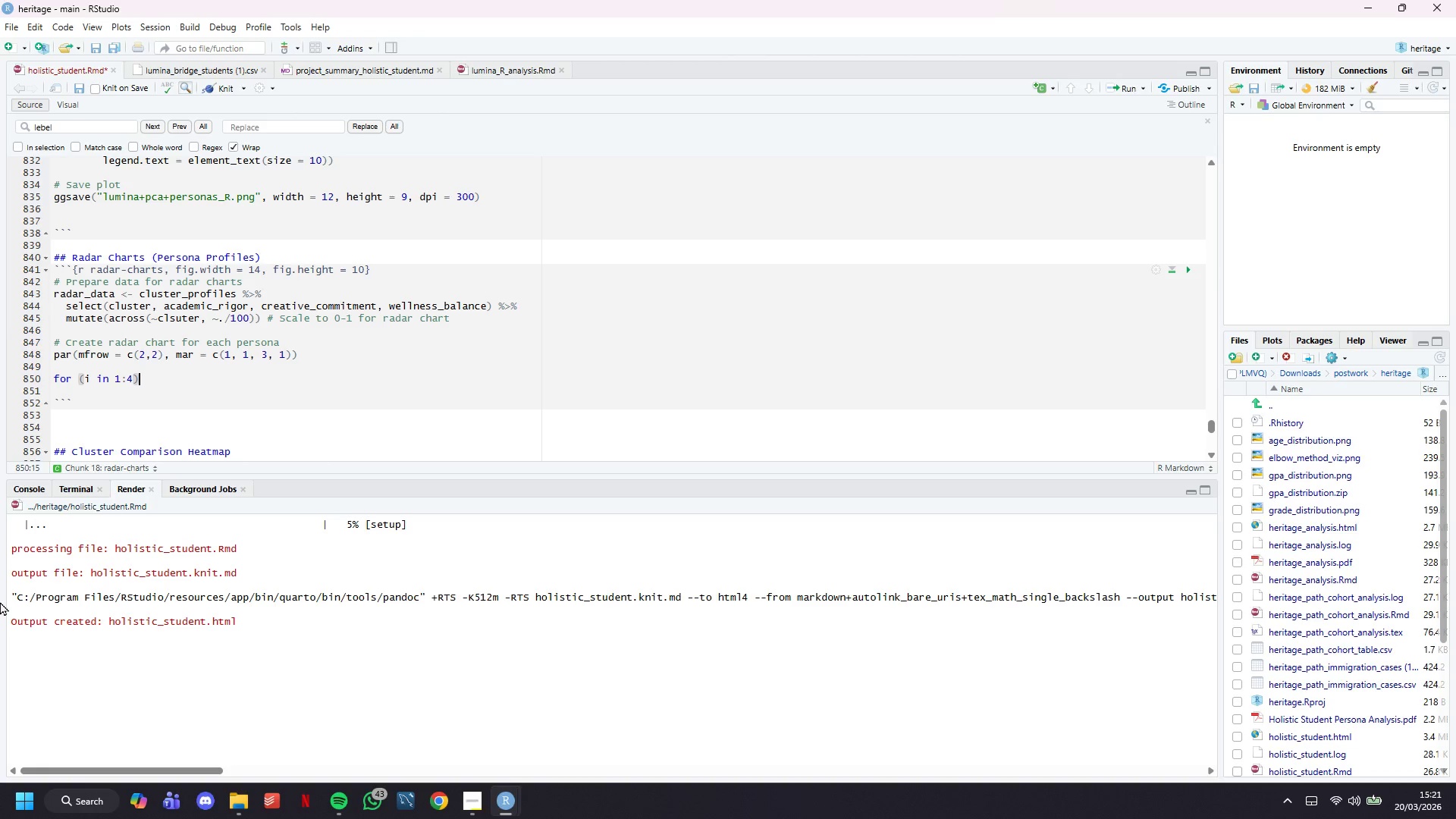 
key(ArrowRight)
 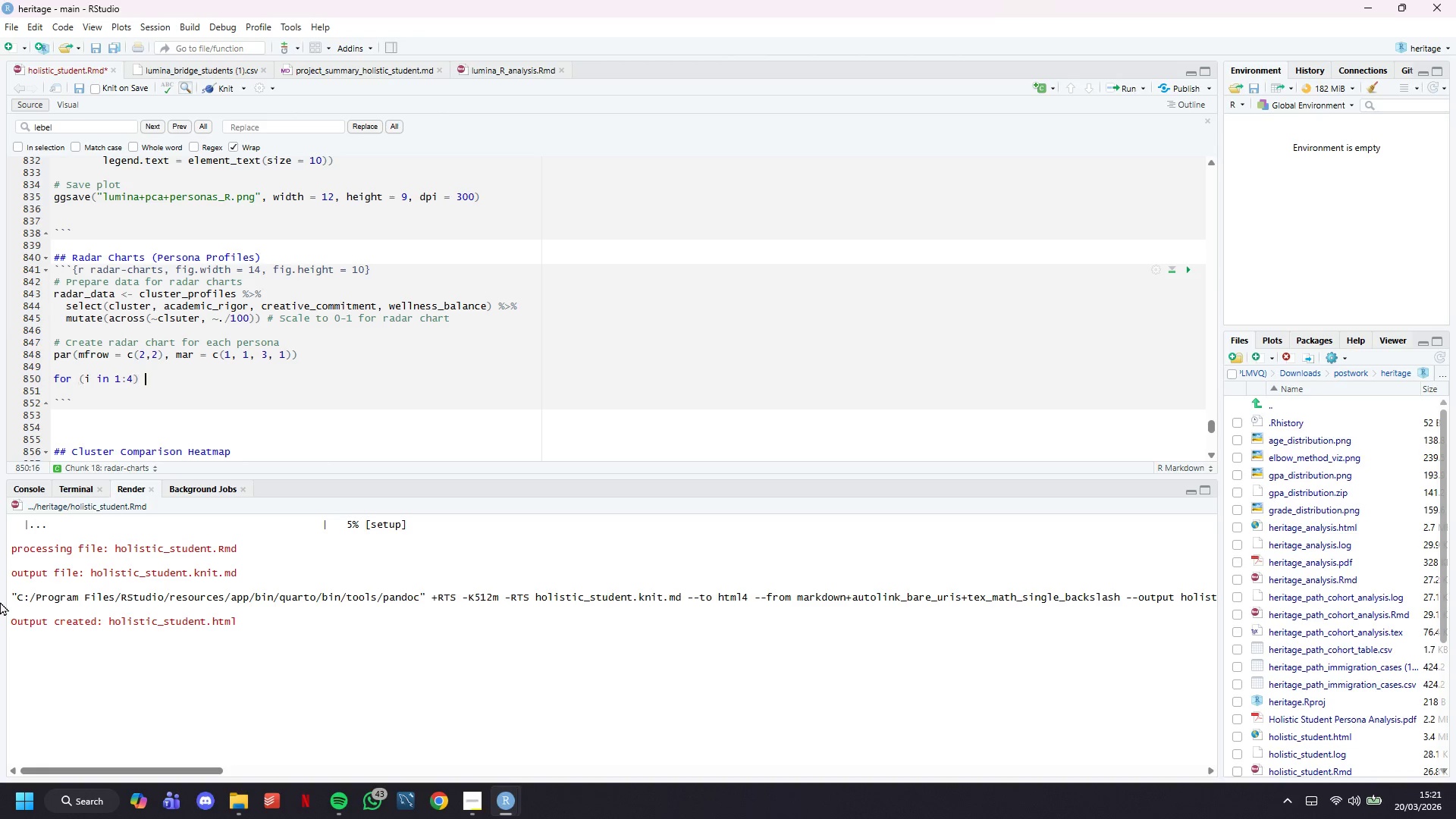 
key(Space)
 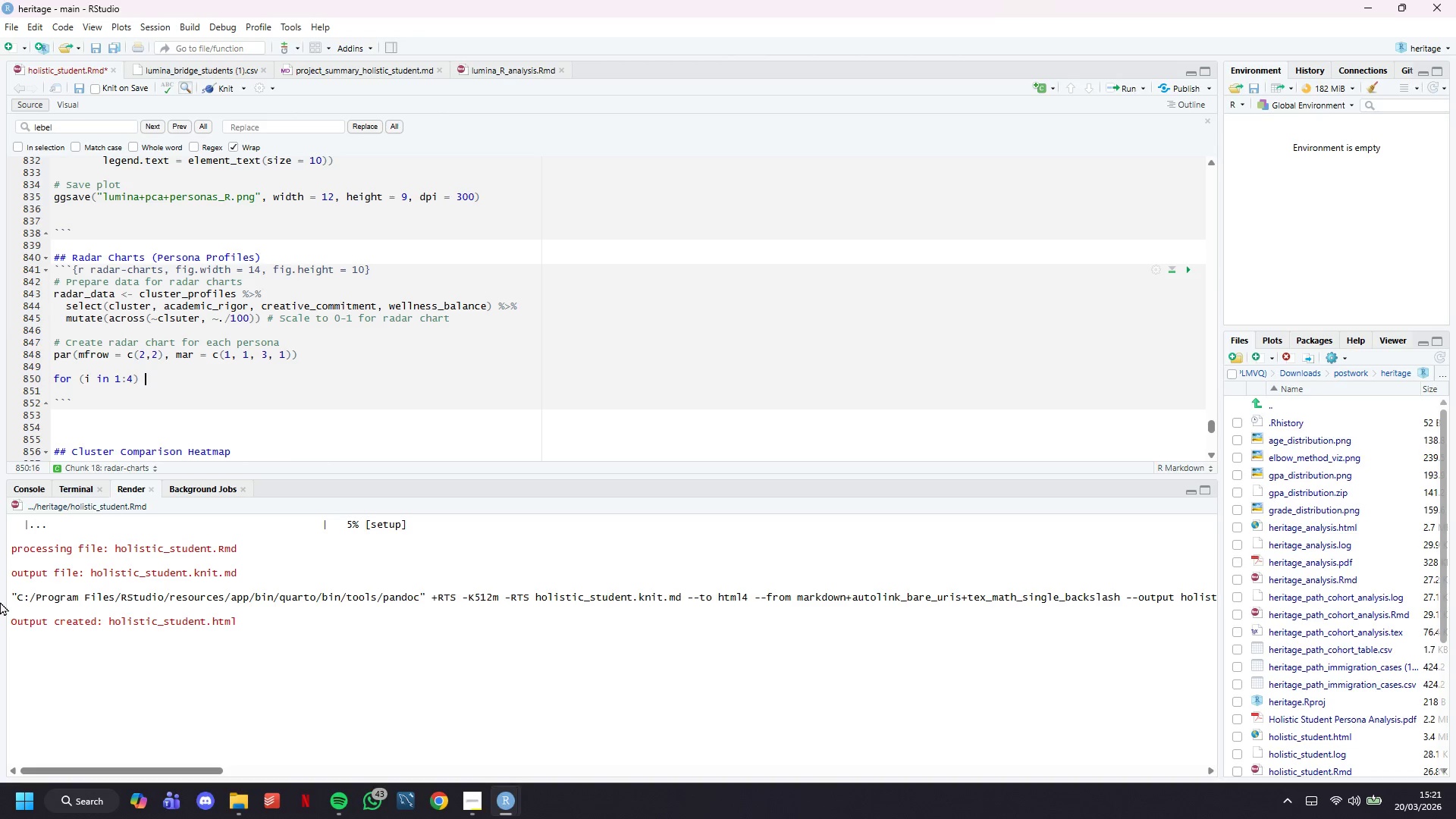 
key(Shift+ShiftLeft)
 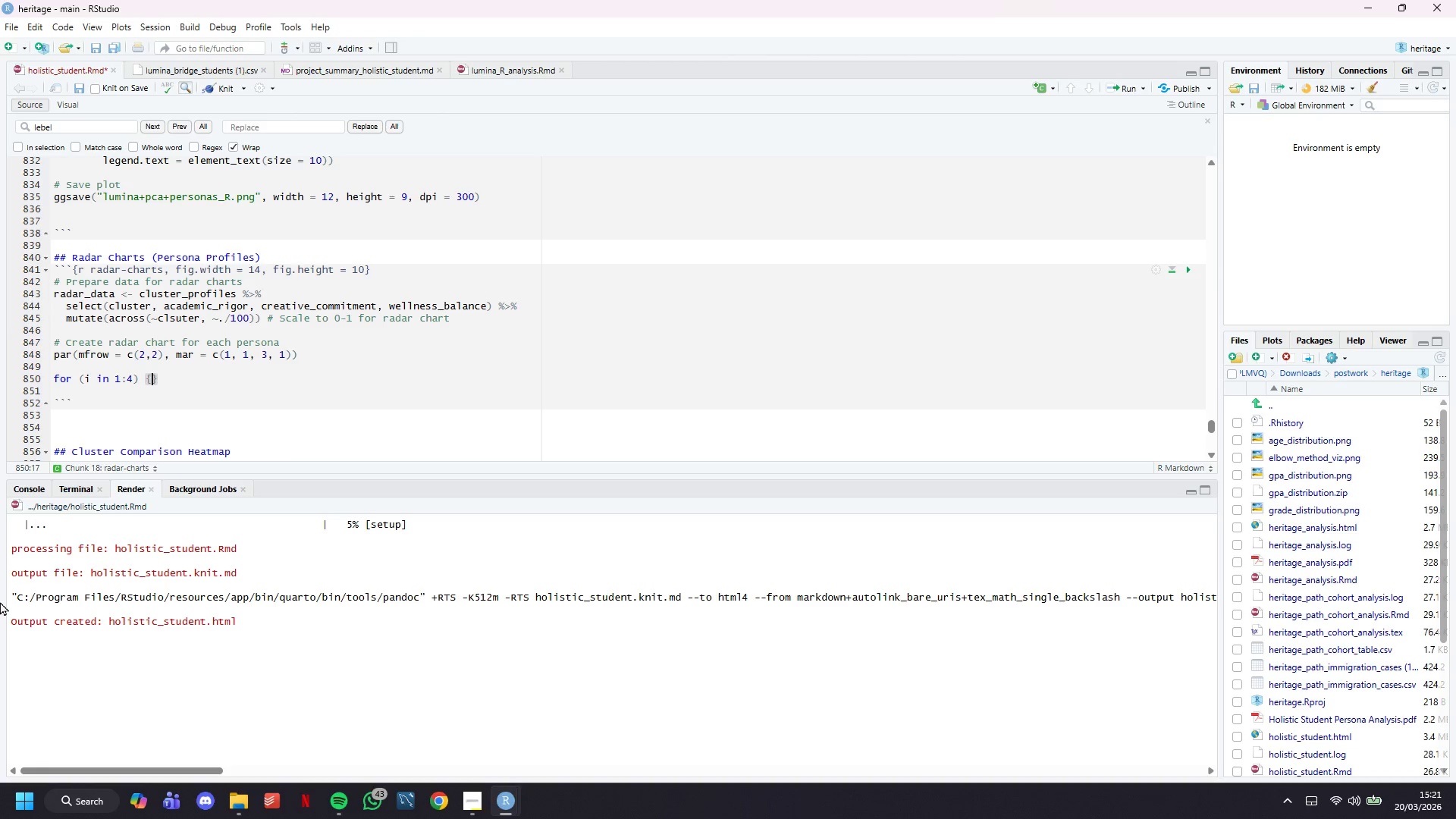 
key(Shift+BracketLeft)
 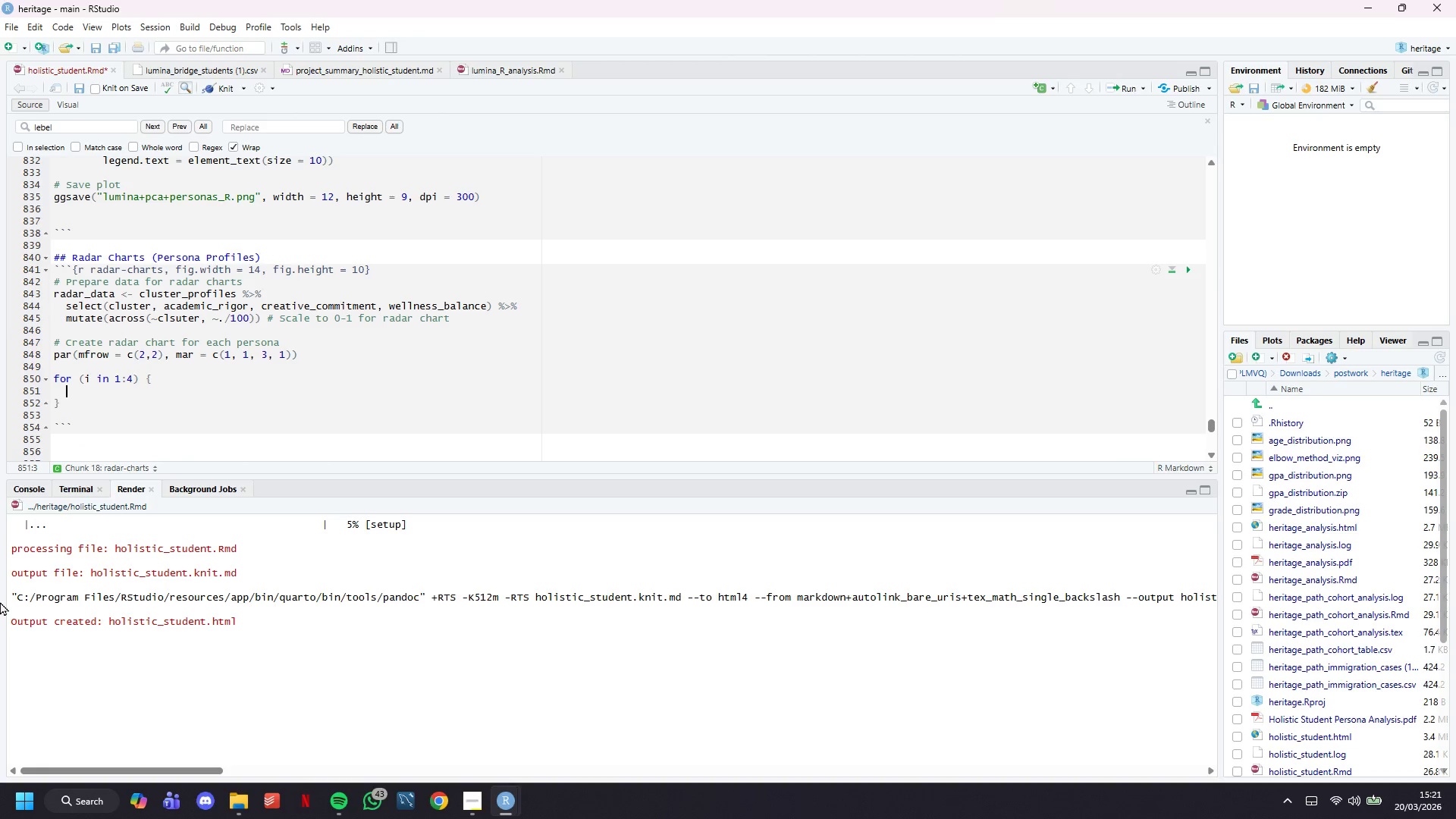 
key(Enter)
 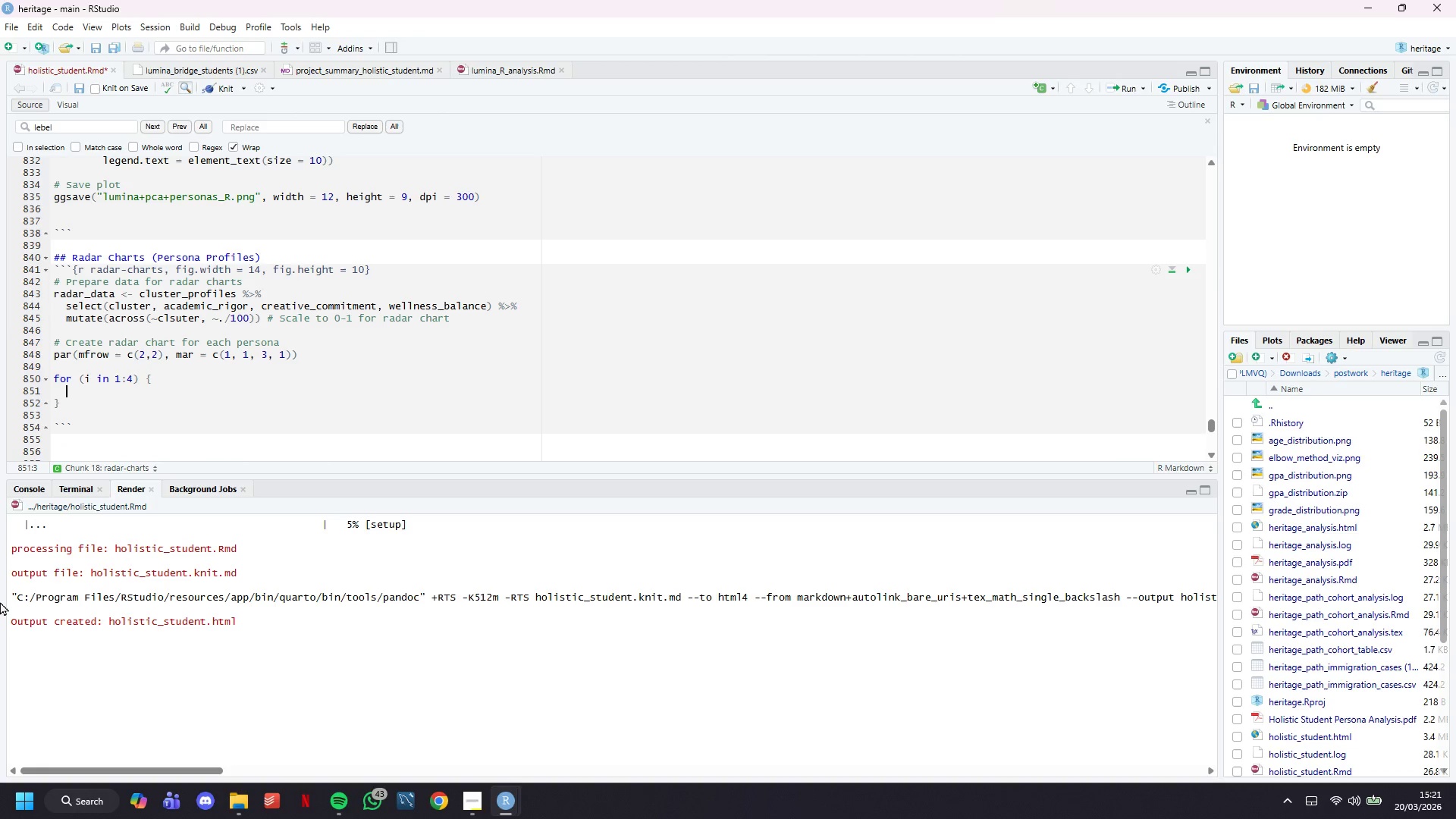 
type(# Prepare data for r)
key(Backspace)
type(fmsb )
 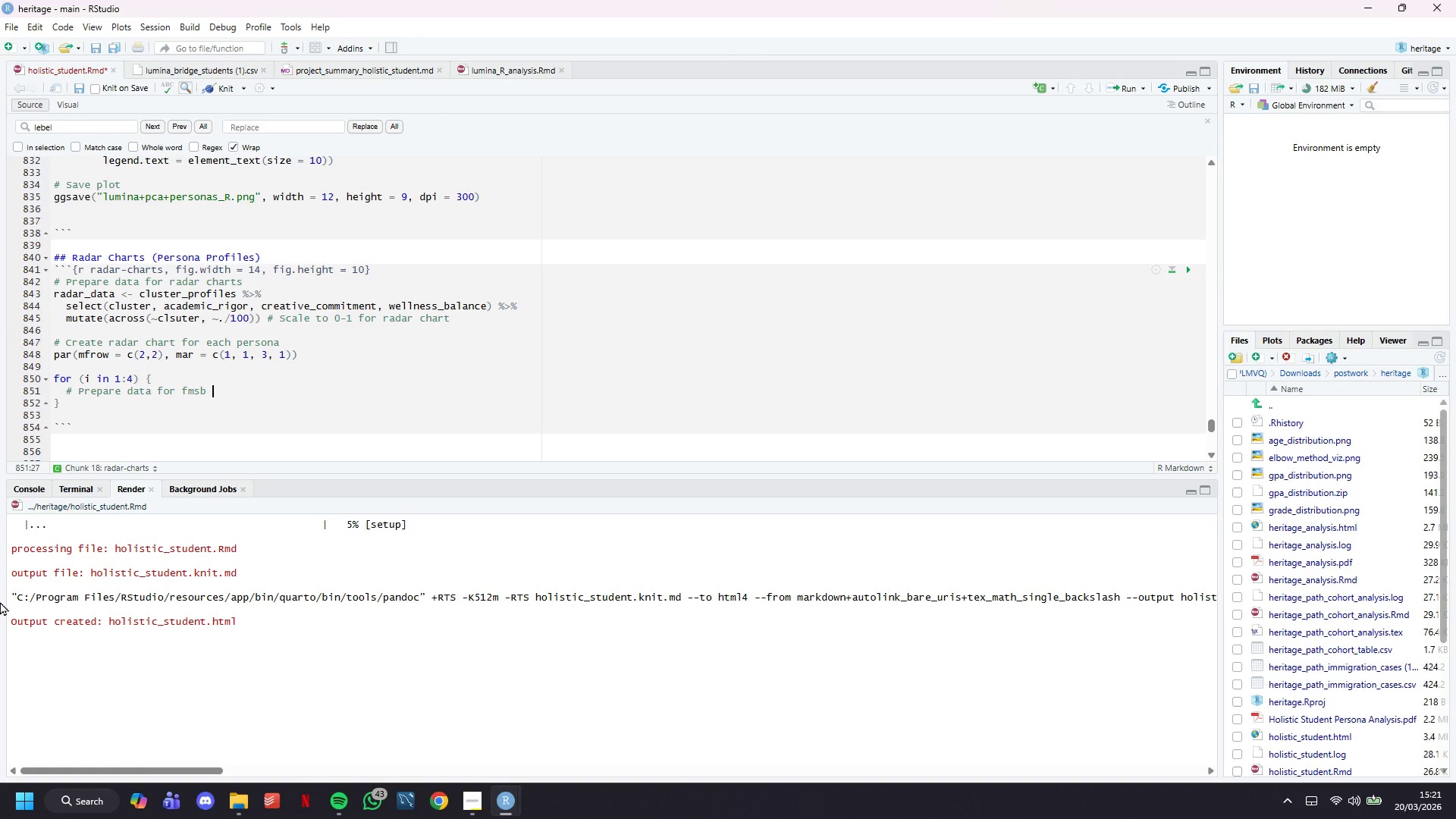 
type(radar chart (needs max/min rows)
 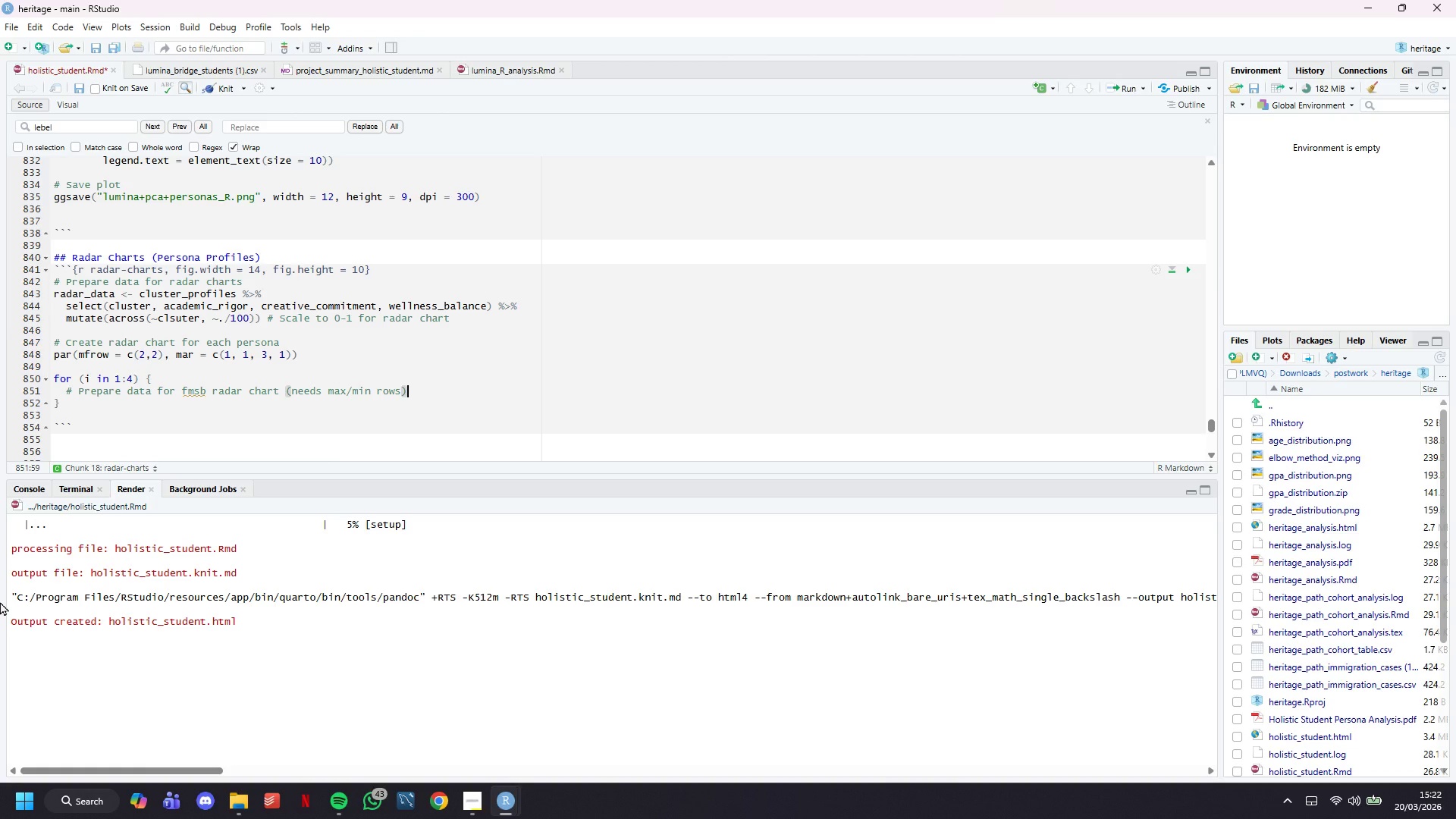 
 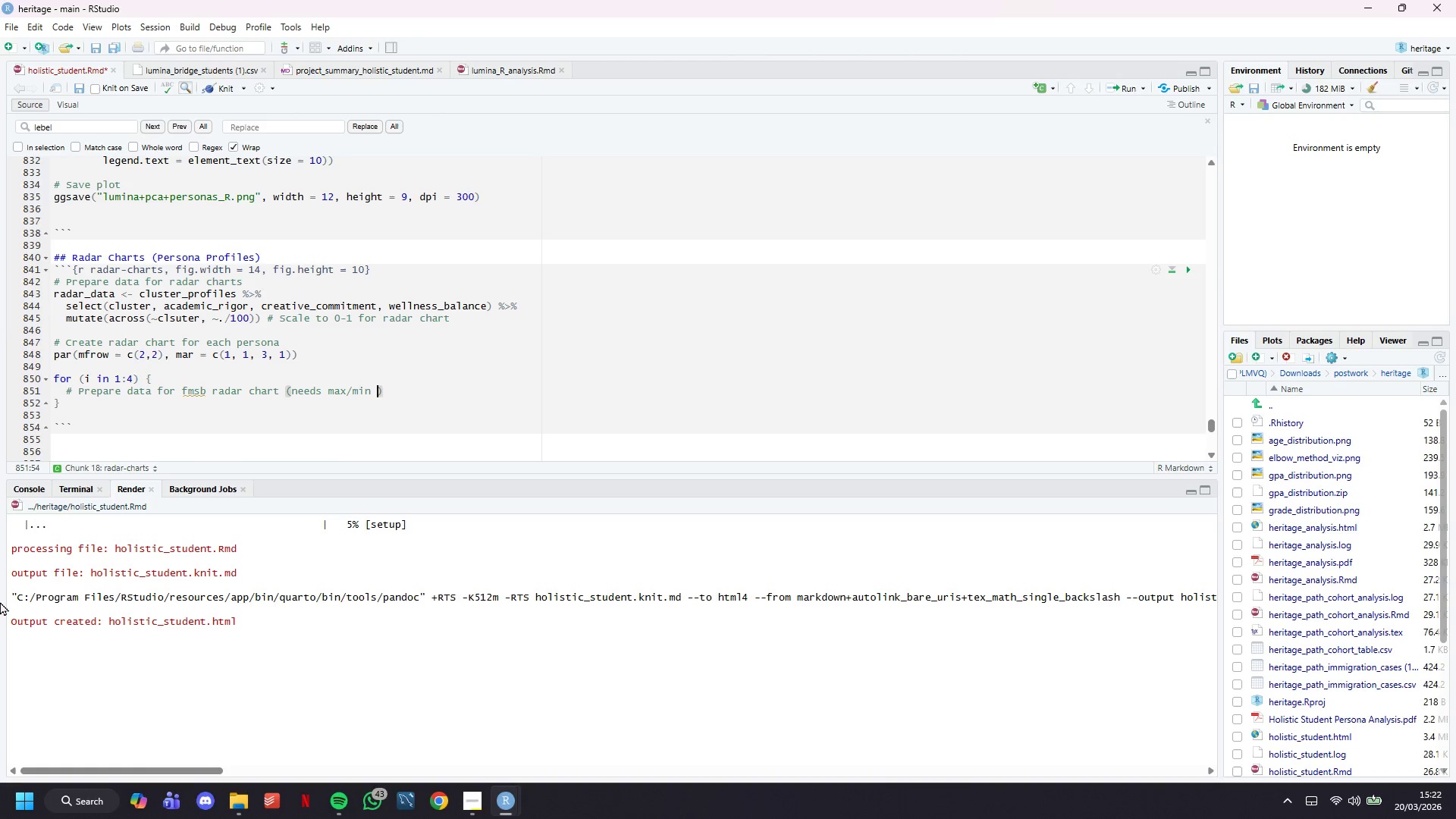 
key(ArrowRight)
 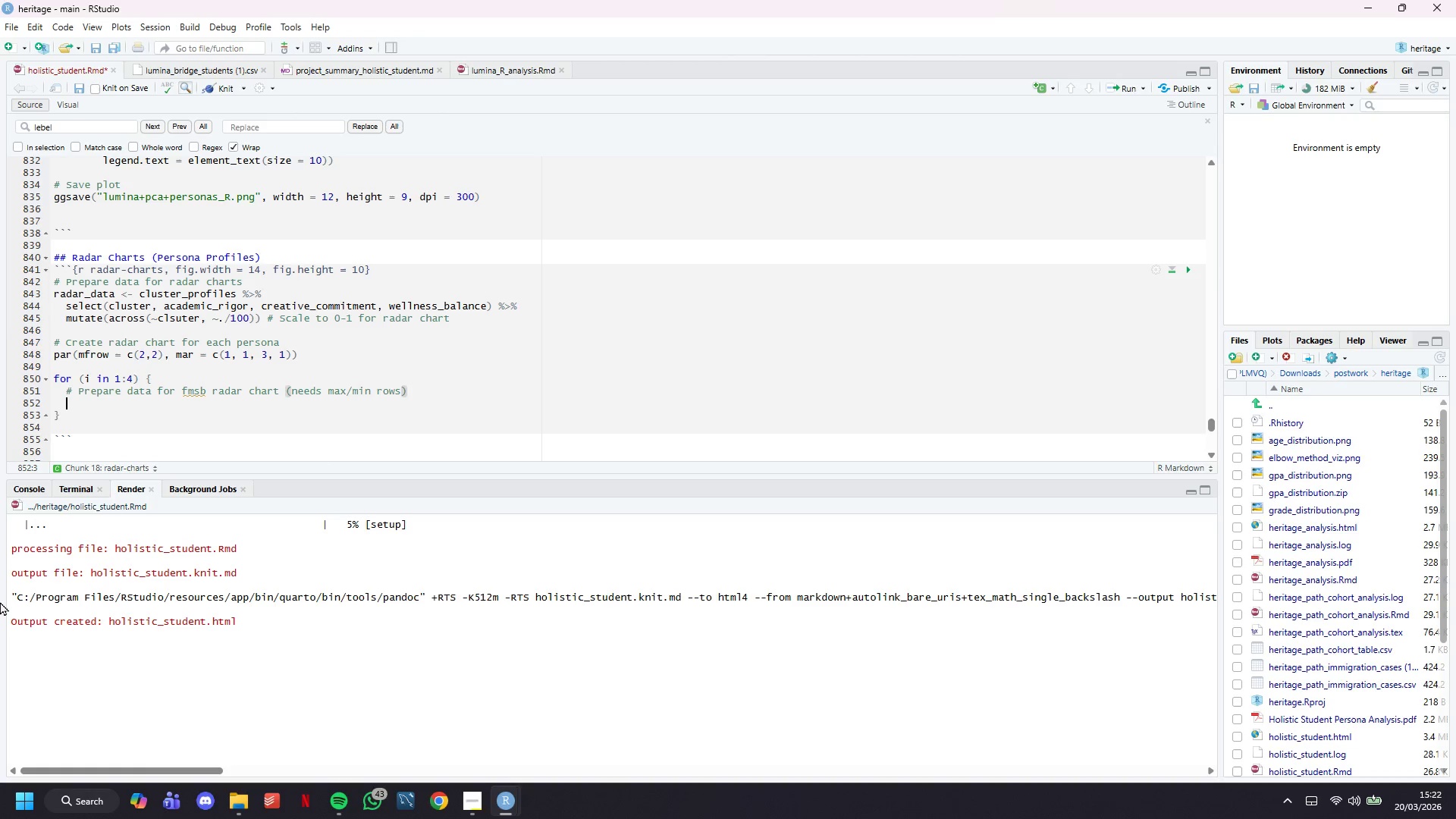 
key(Enter)
 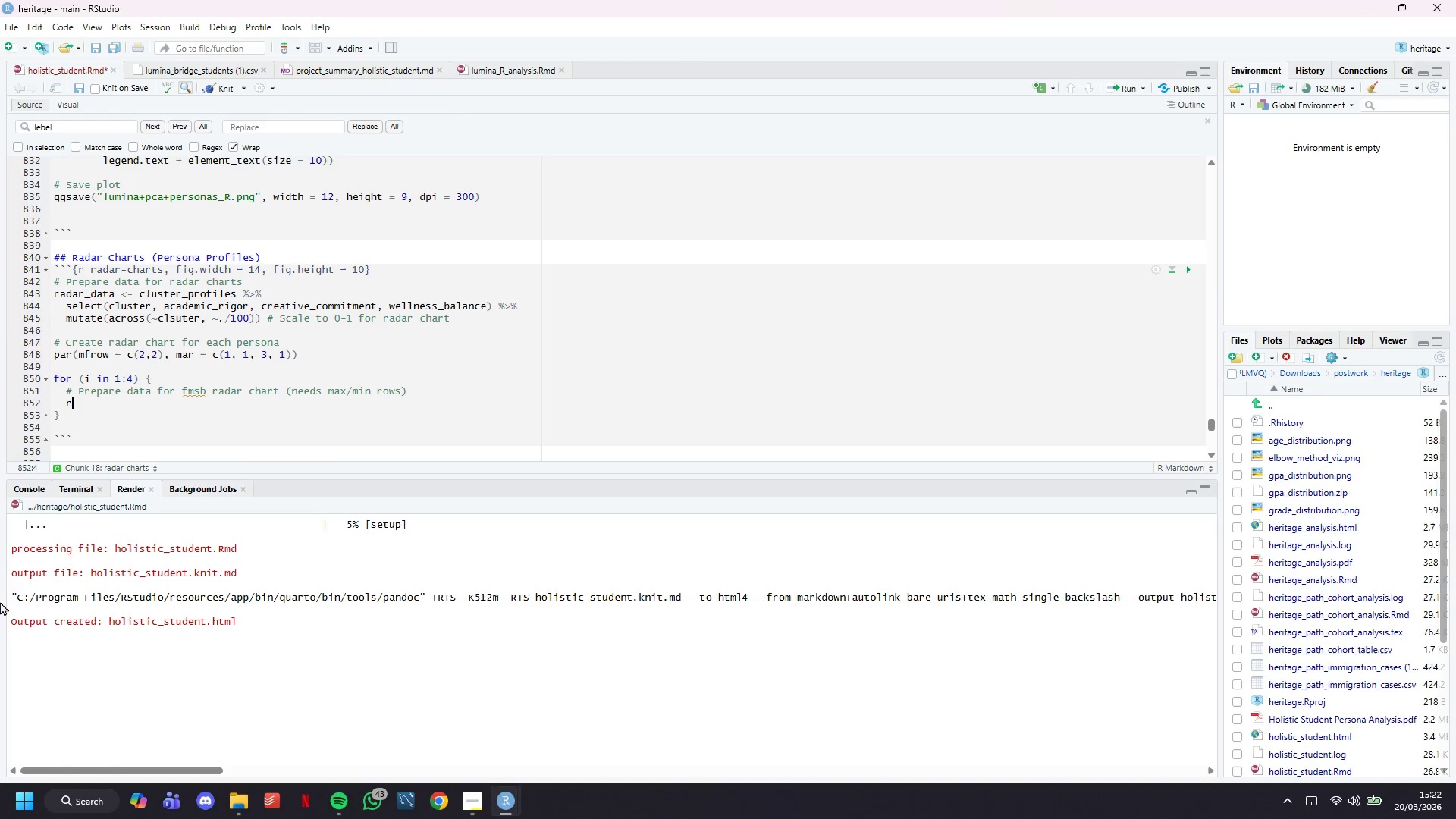 
type(radar_subset()
key(Backspace)
type( <- data.frame()
 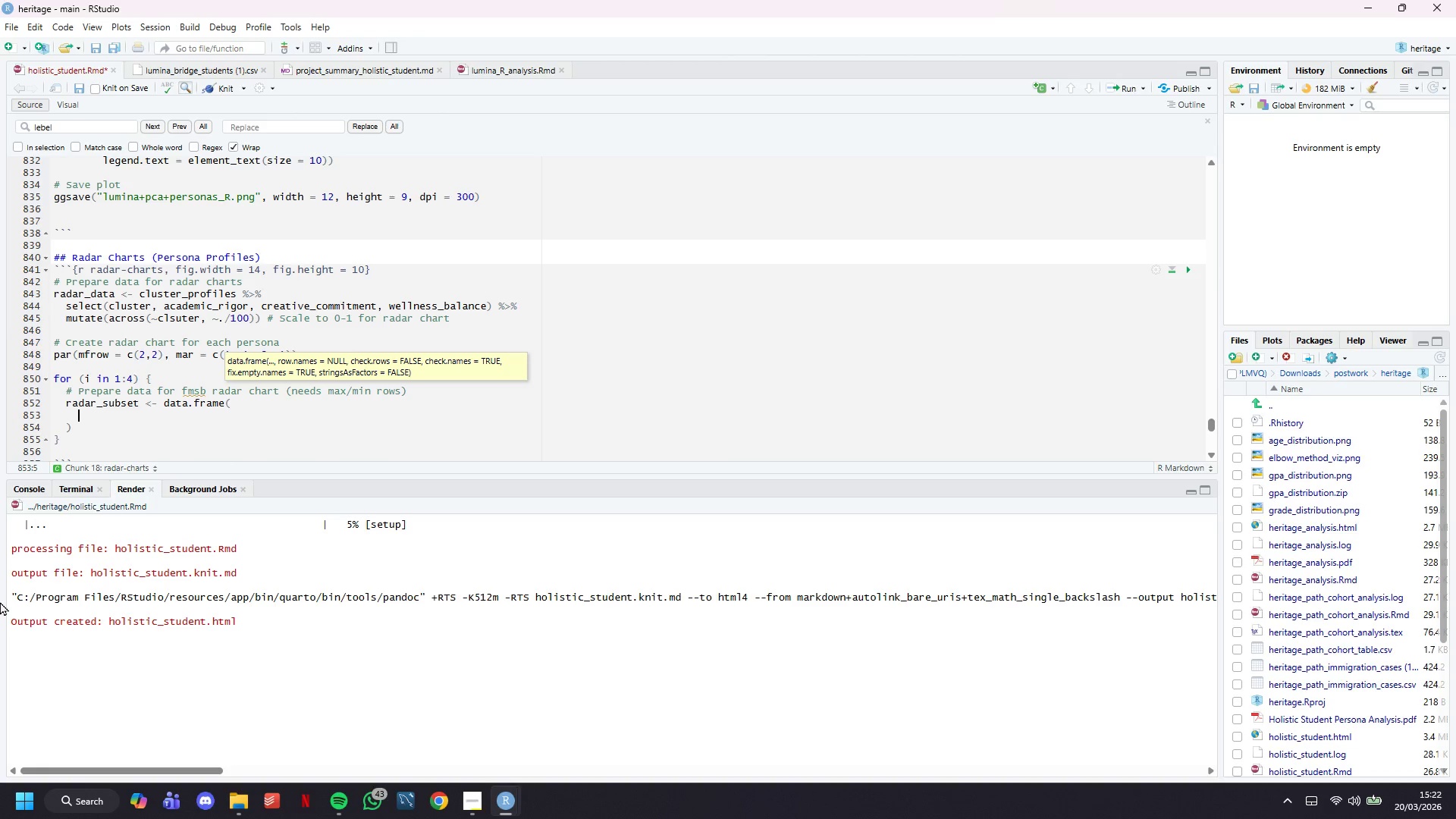 
 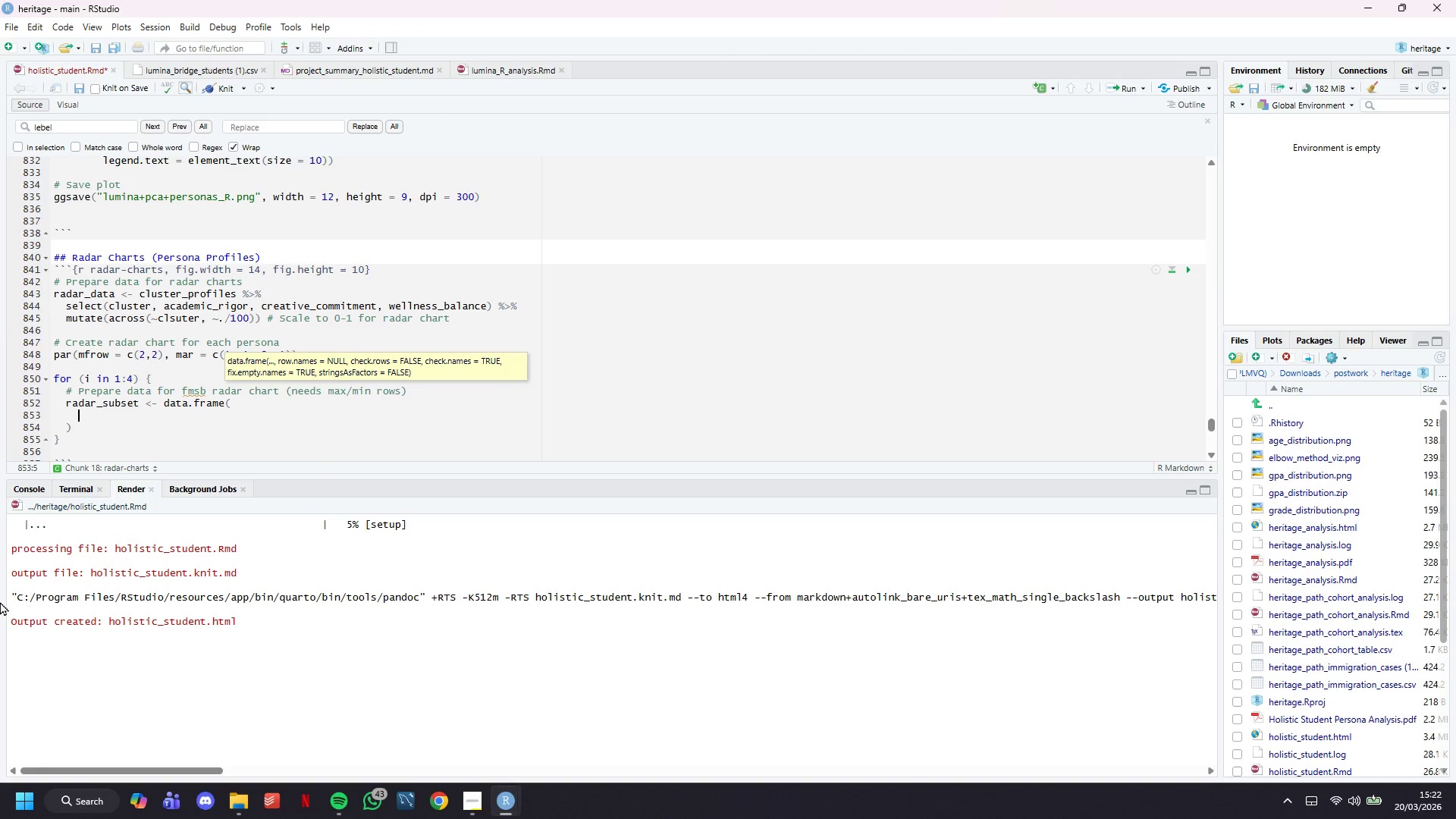 
key(Enter)
 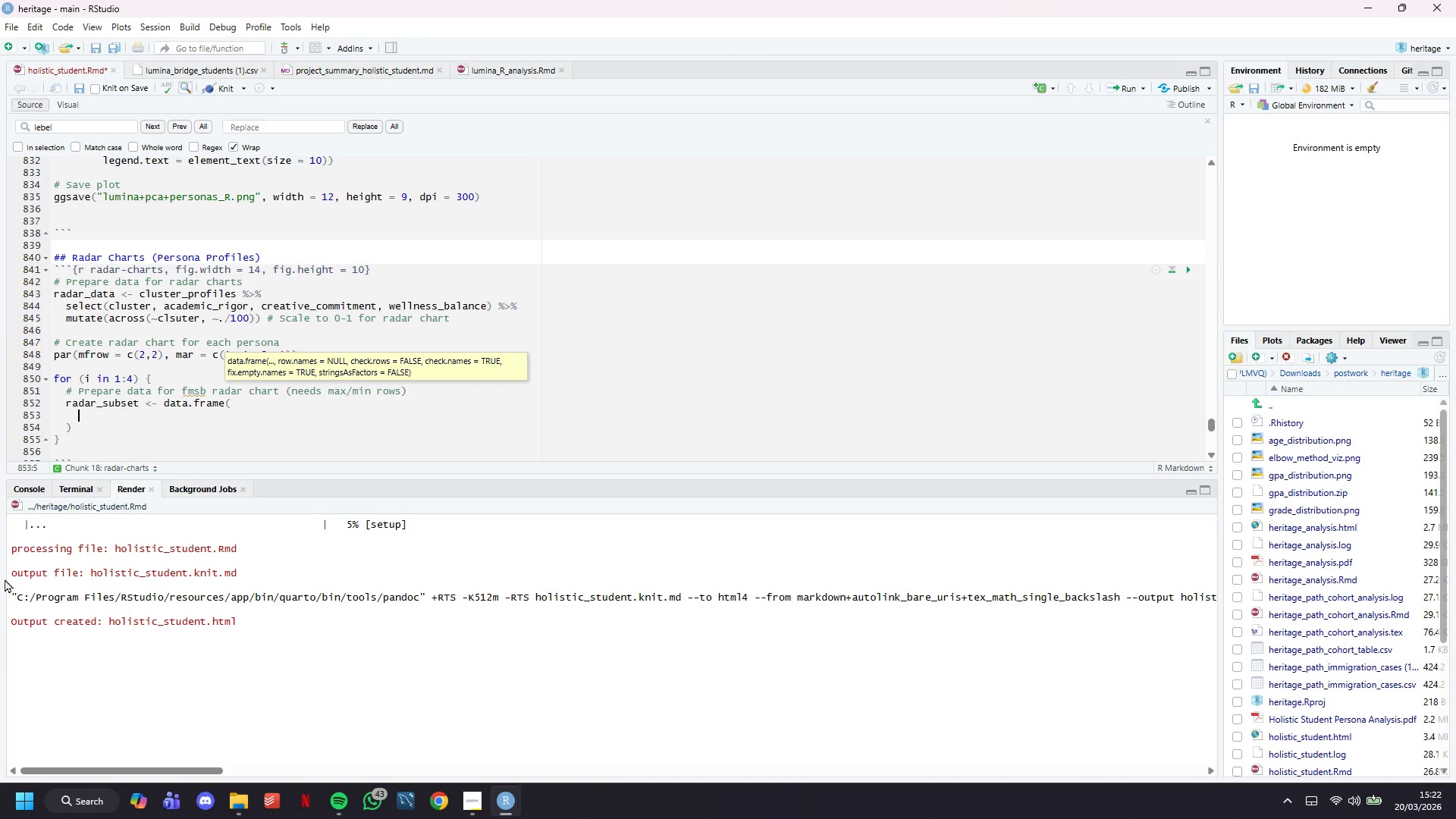 
scroll: coordinate [229, 316], scroll_direction: down, amount: 6.0
 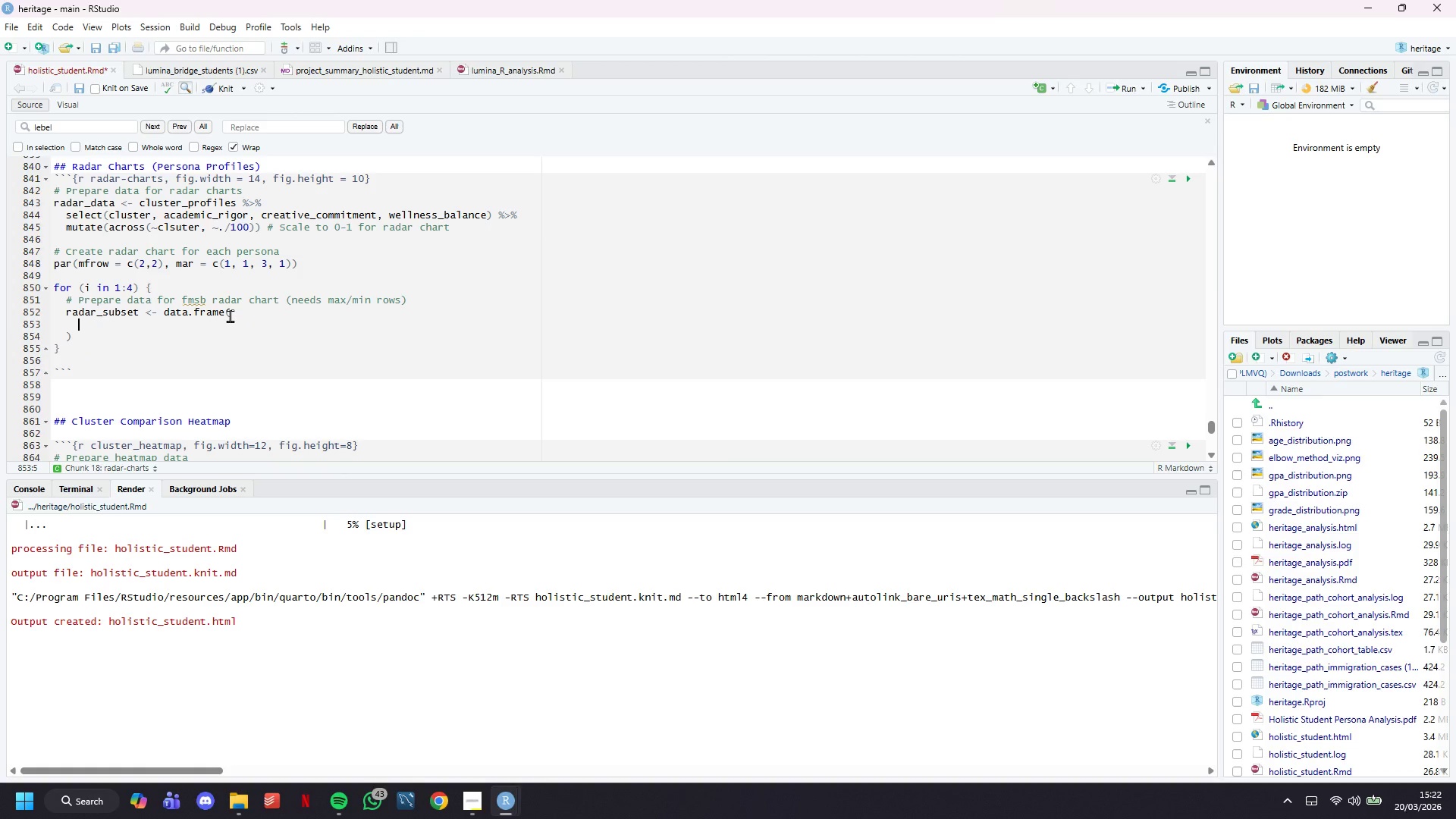 
type(Academic = radar_data$academic_rigor[i)
 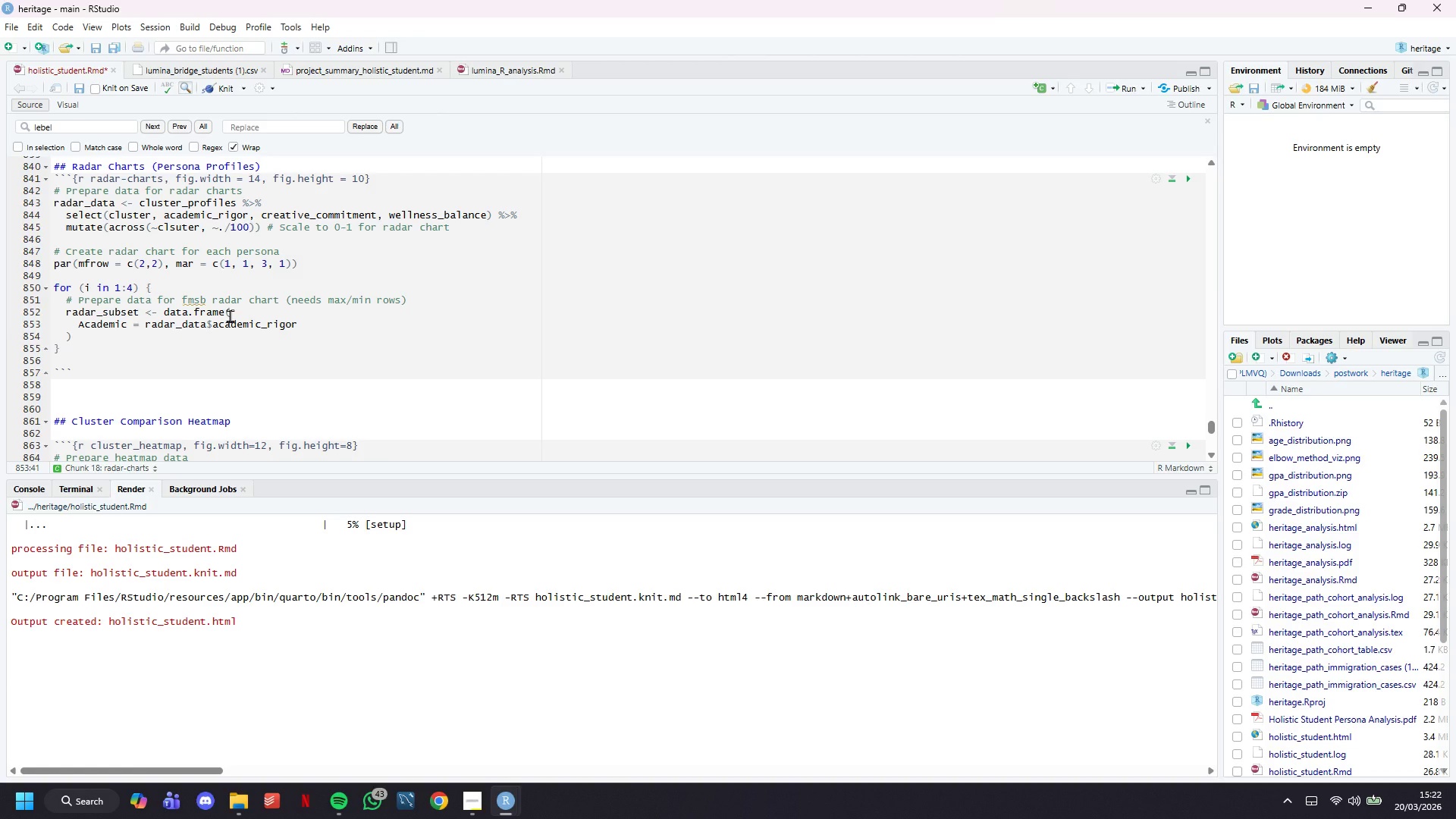 
 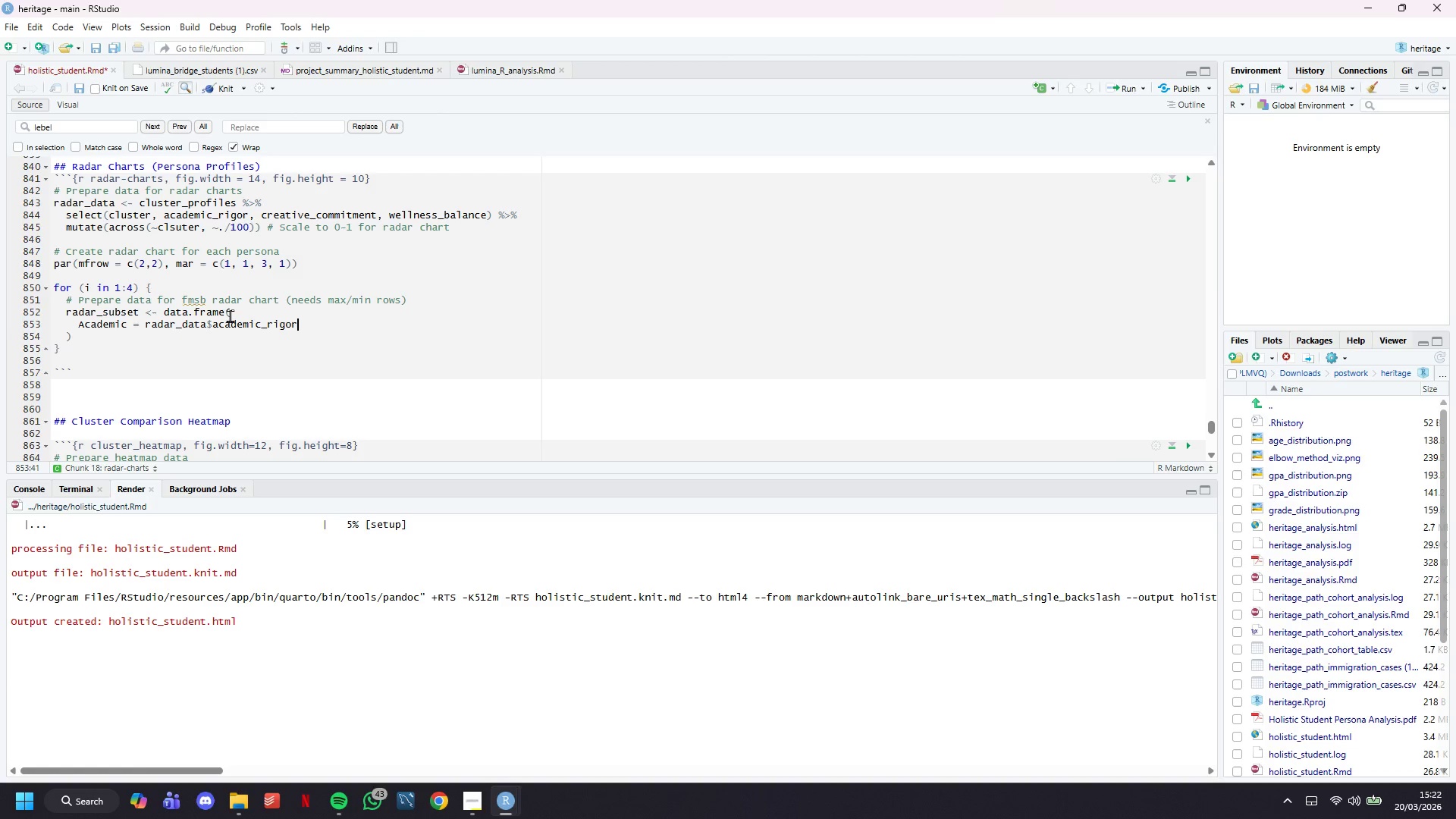 
key(ArrowRight)
 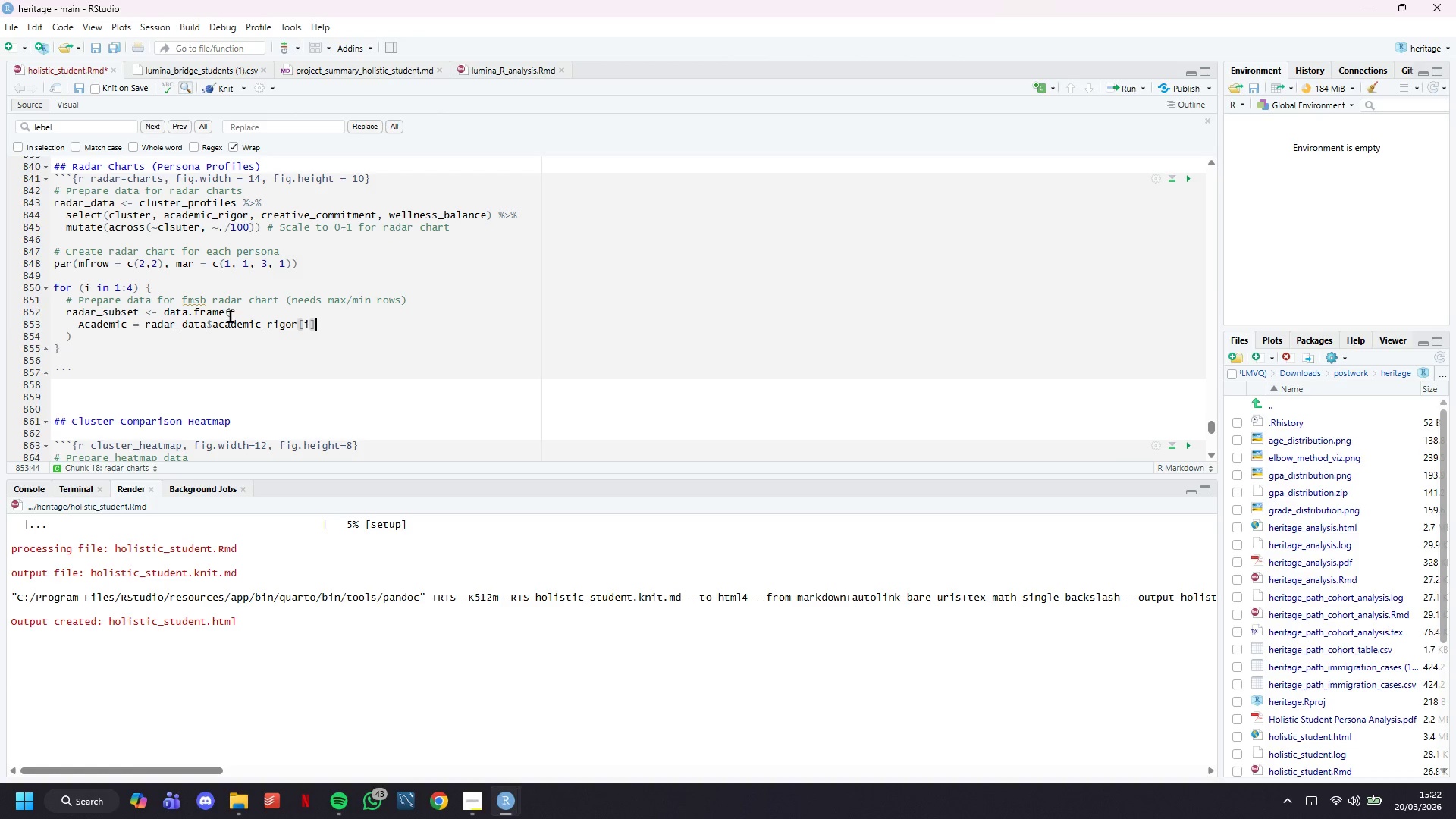 
type( * 100,)
 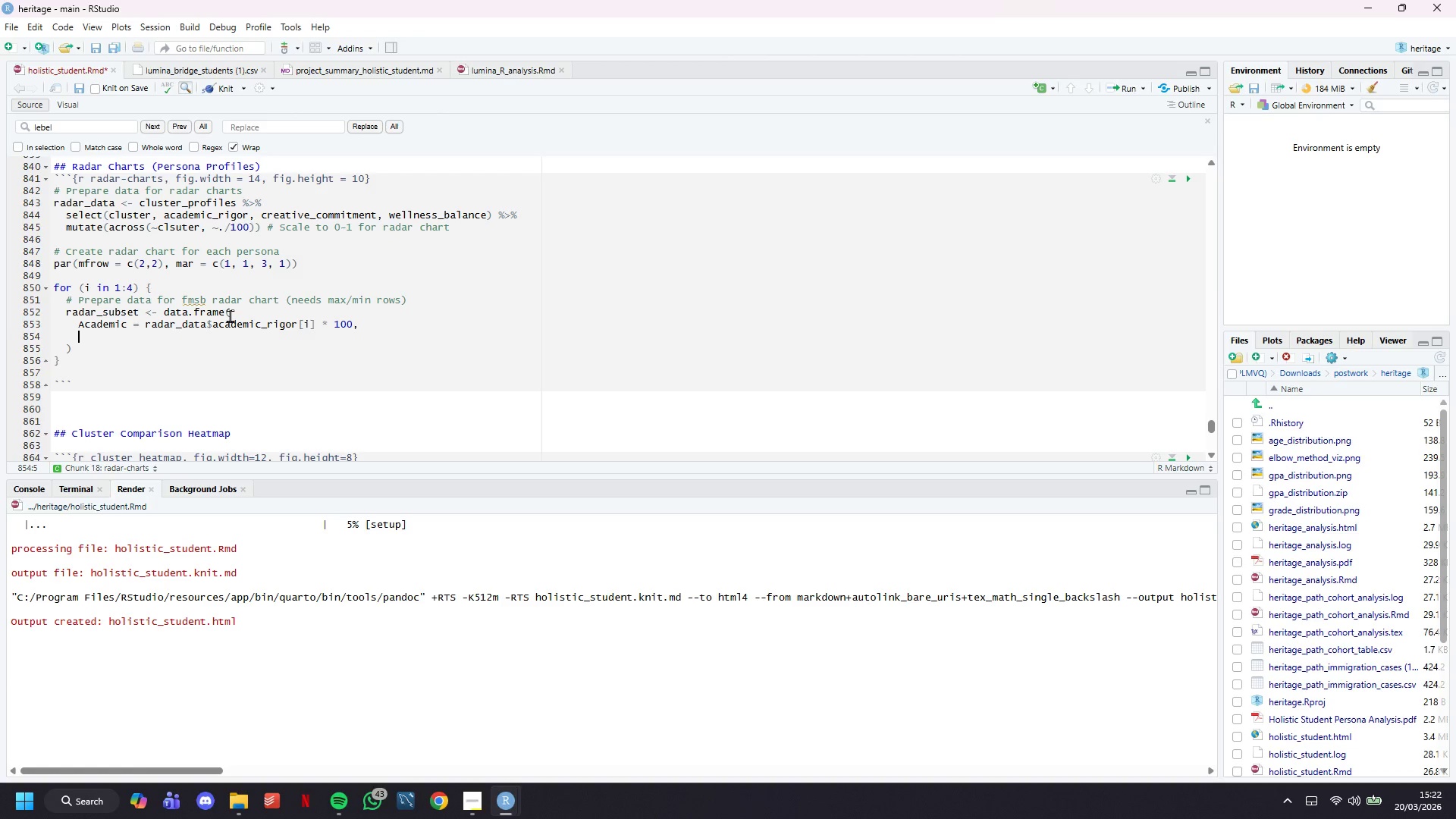 
key(Enter)
 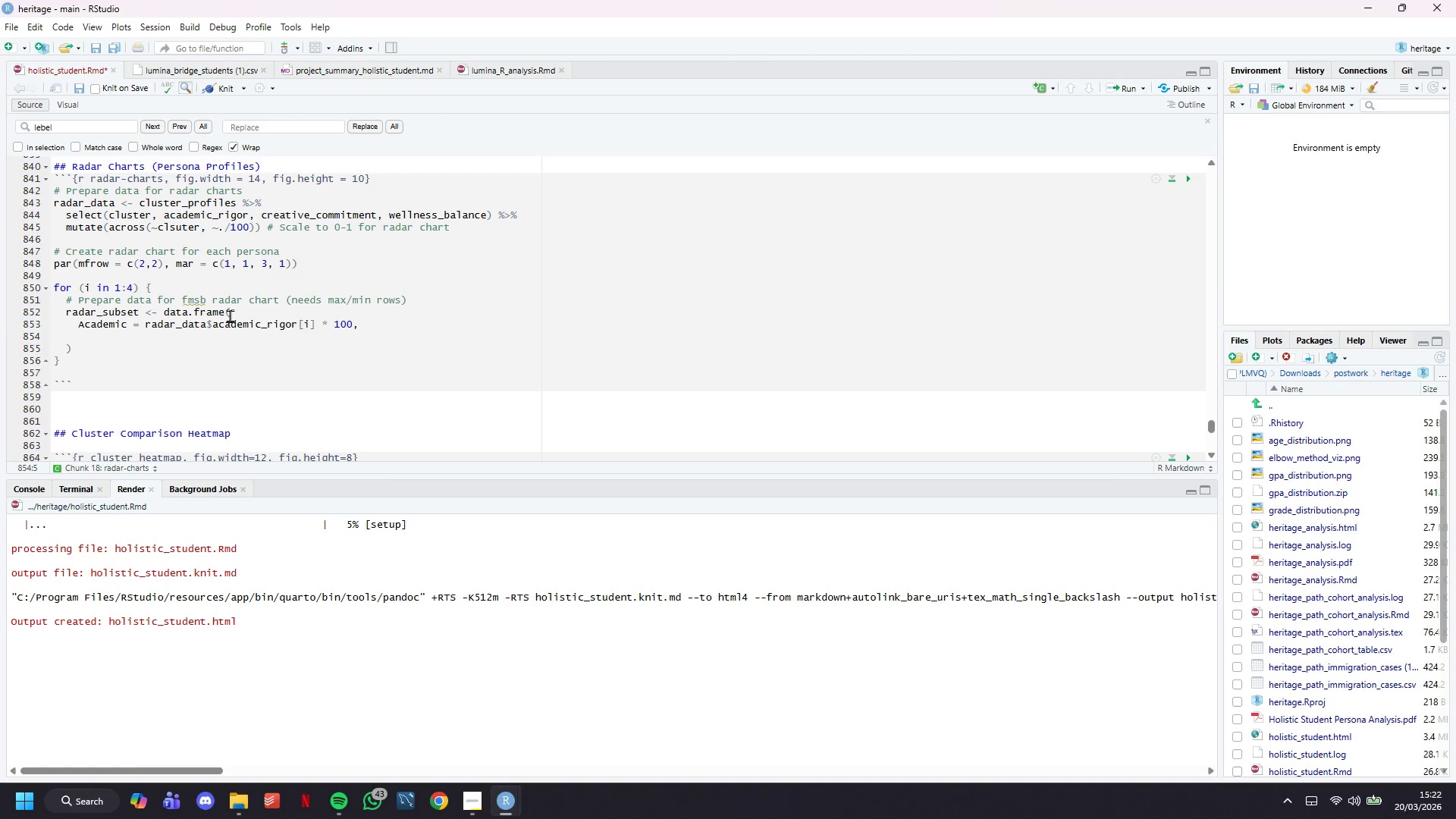 
type(Creative = radar_dataz)
key(Backspace)
type($creative_commitment[i)
 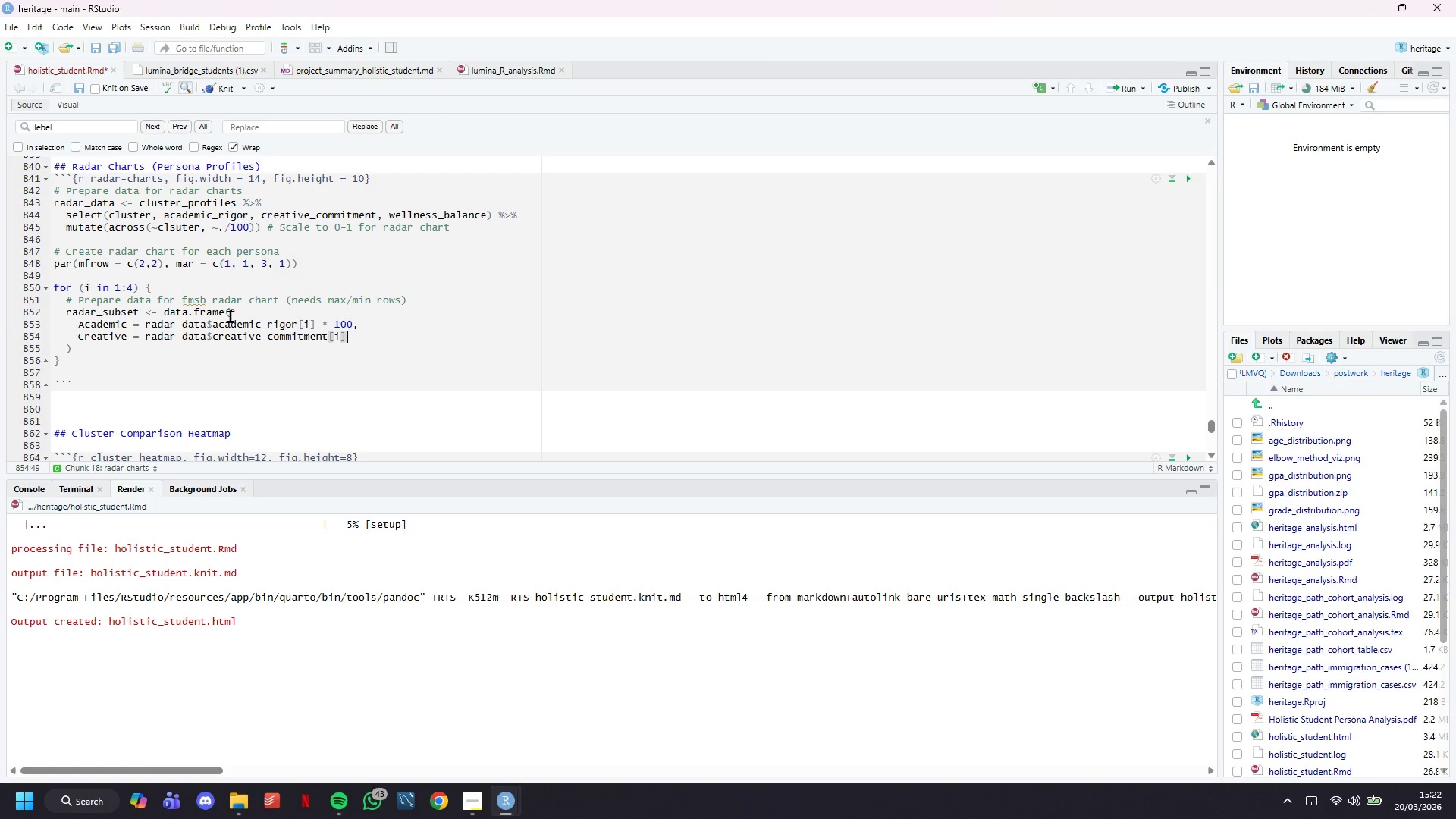 
 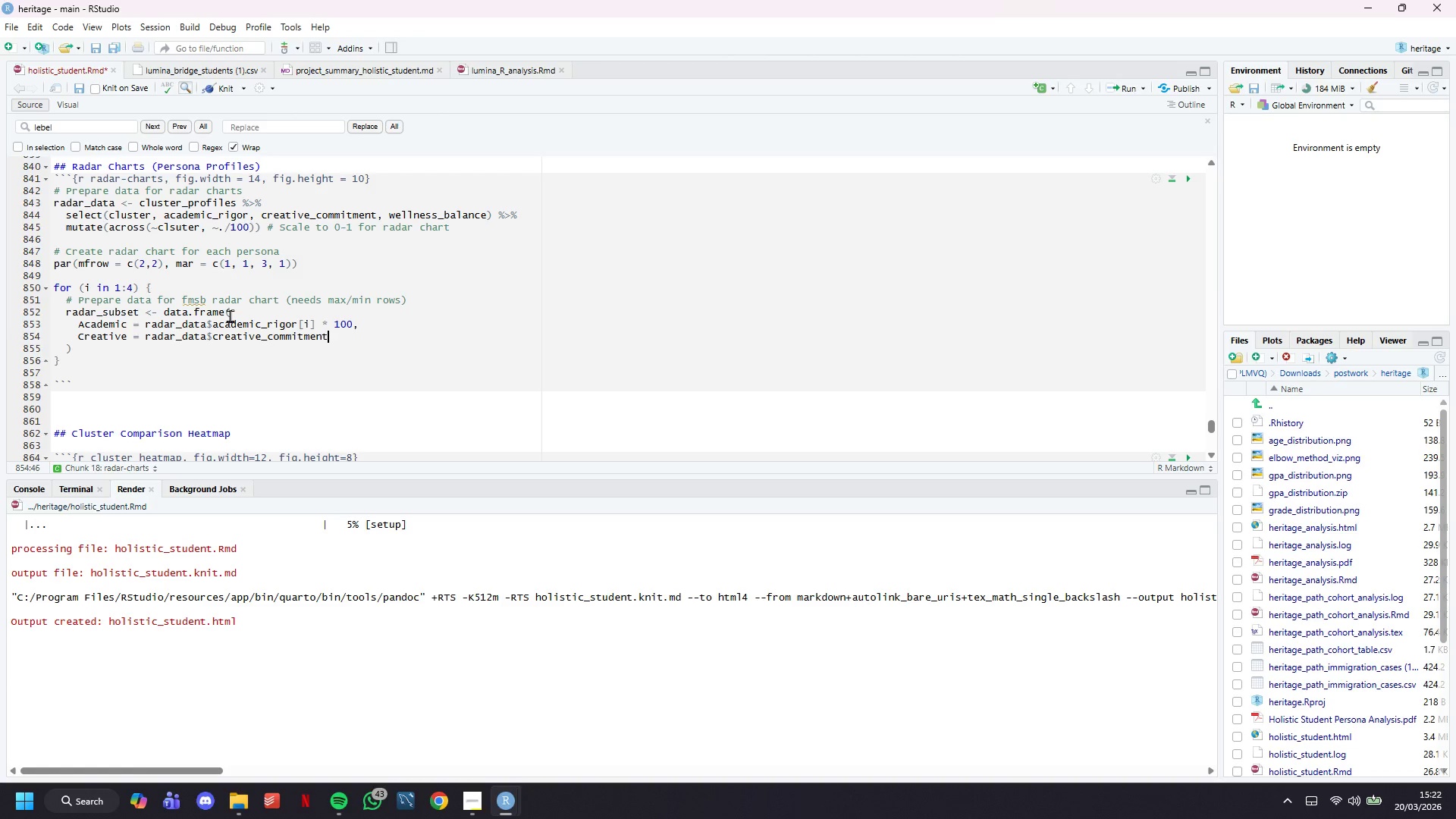 
key(ArrowRight)
 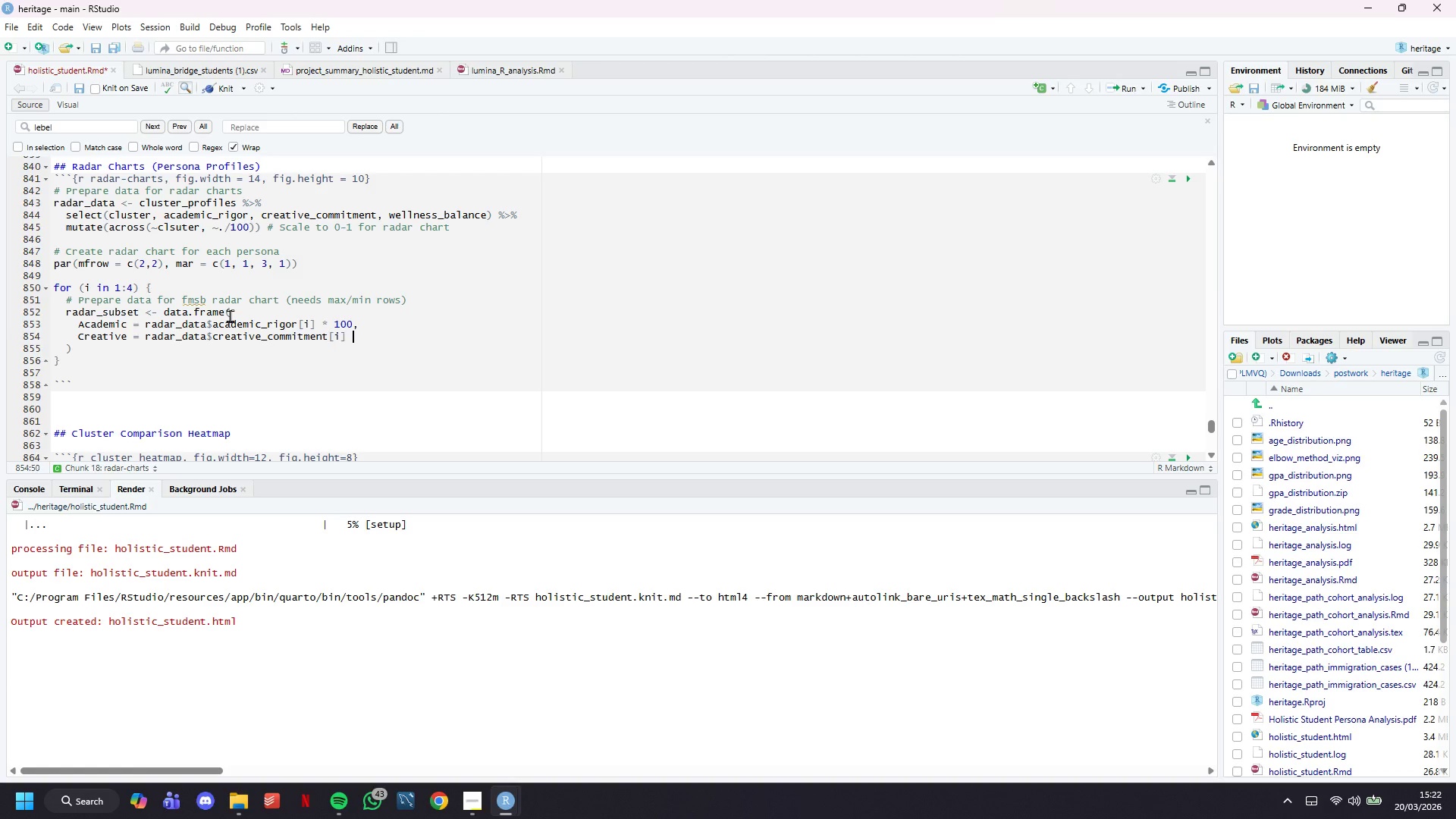 
type( * 100,)
 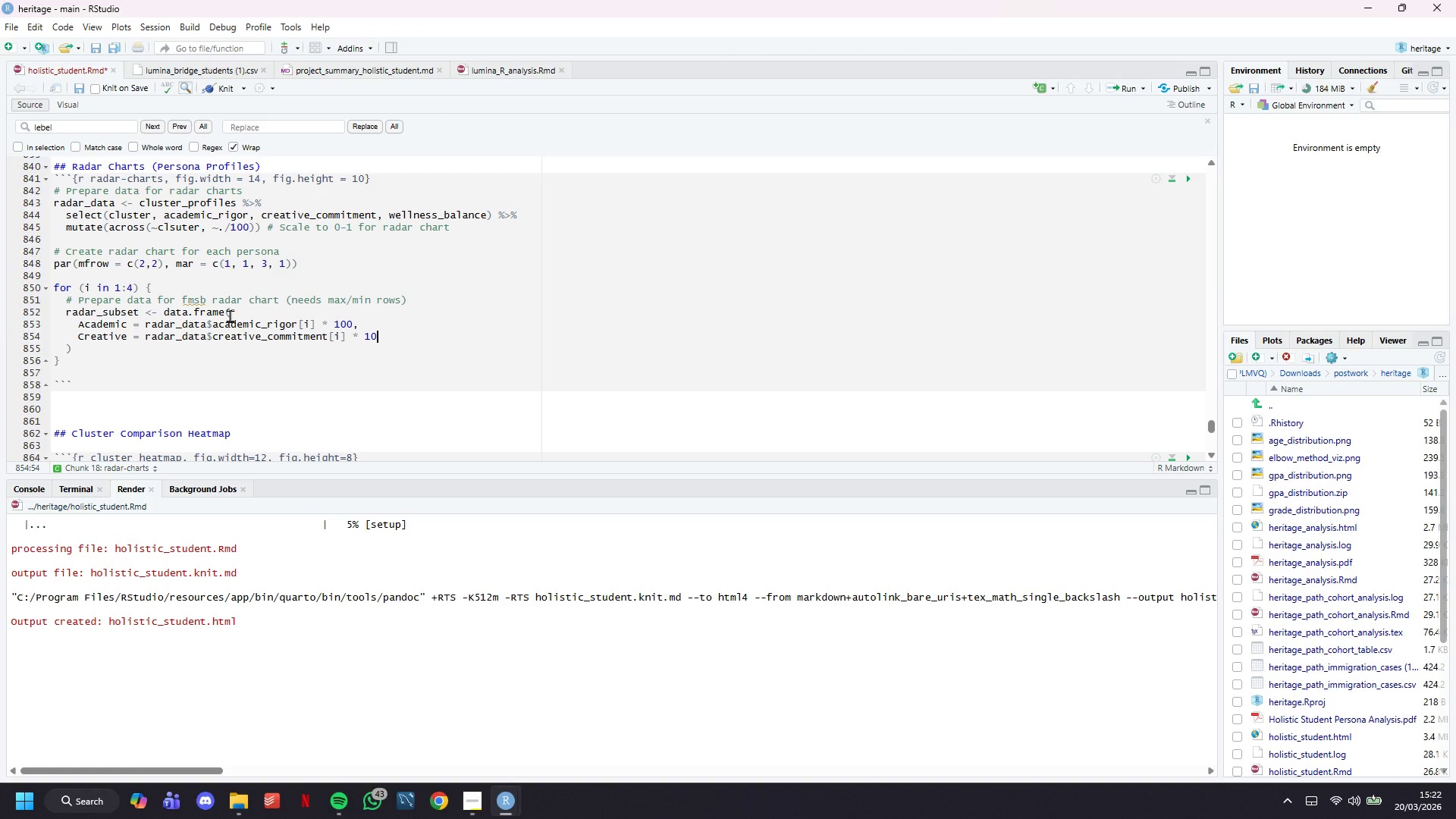 
 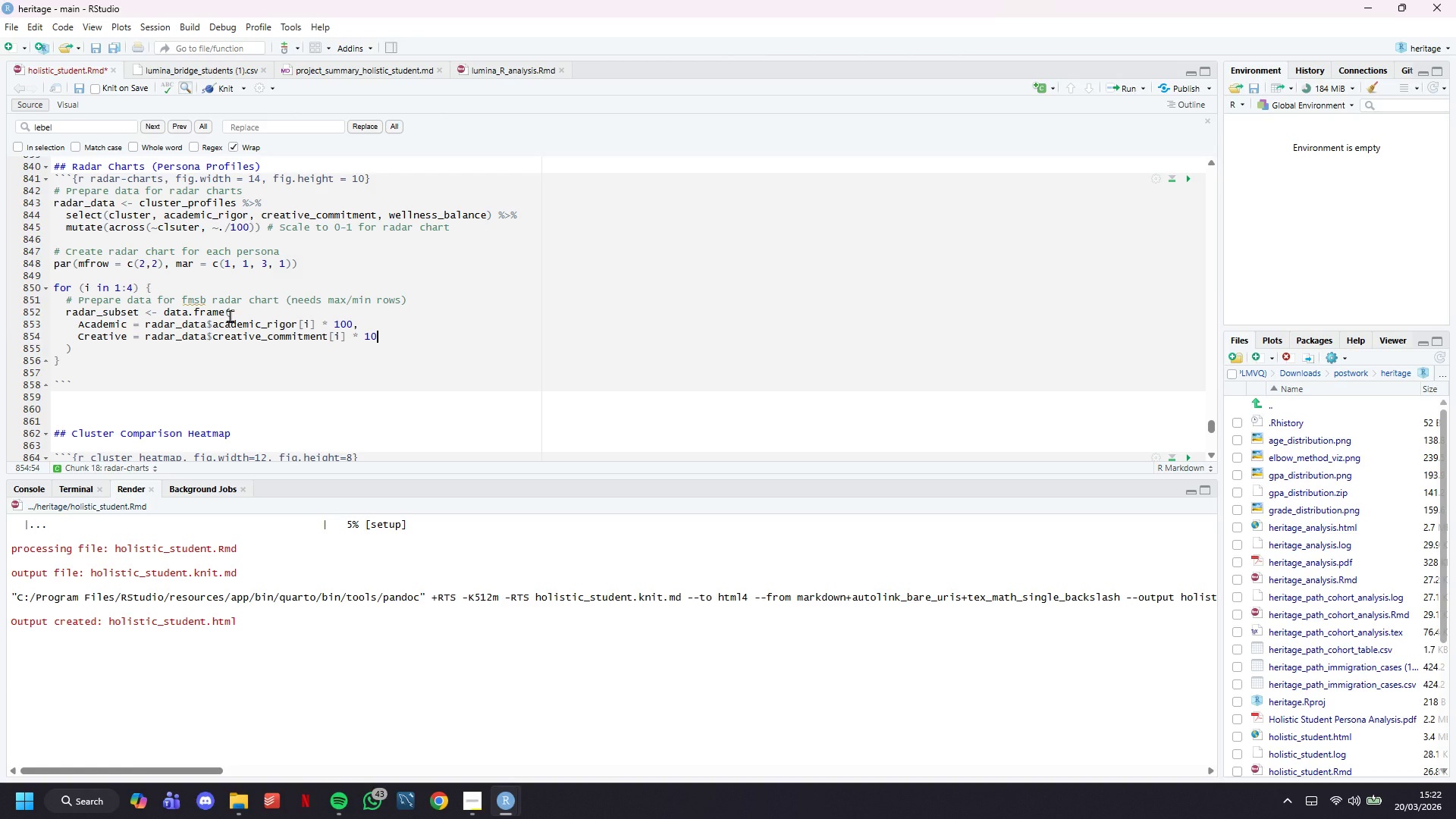 
key(Enter)
 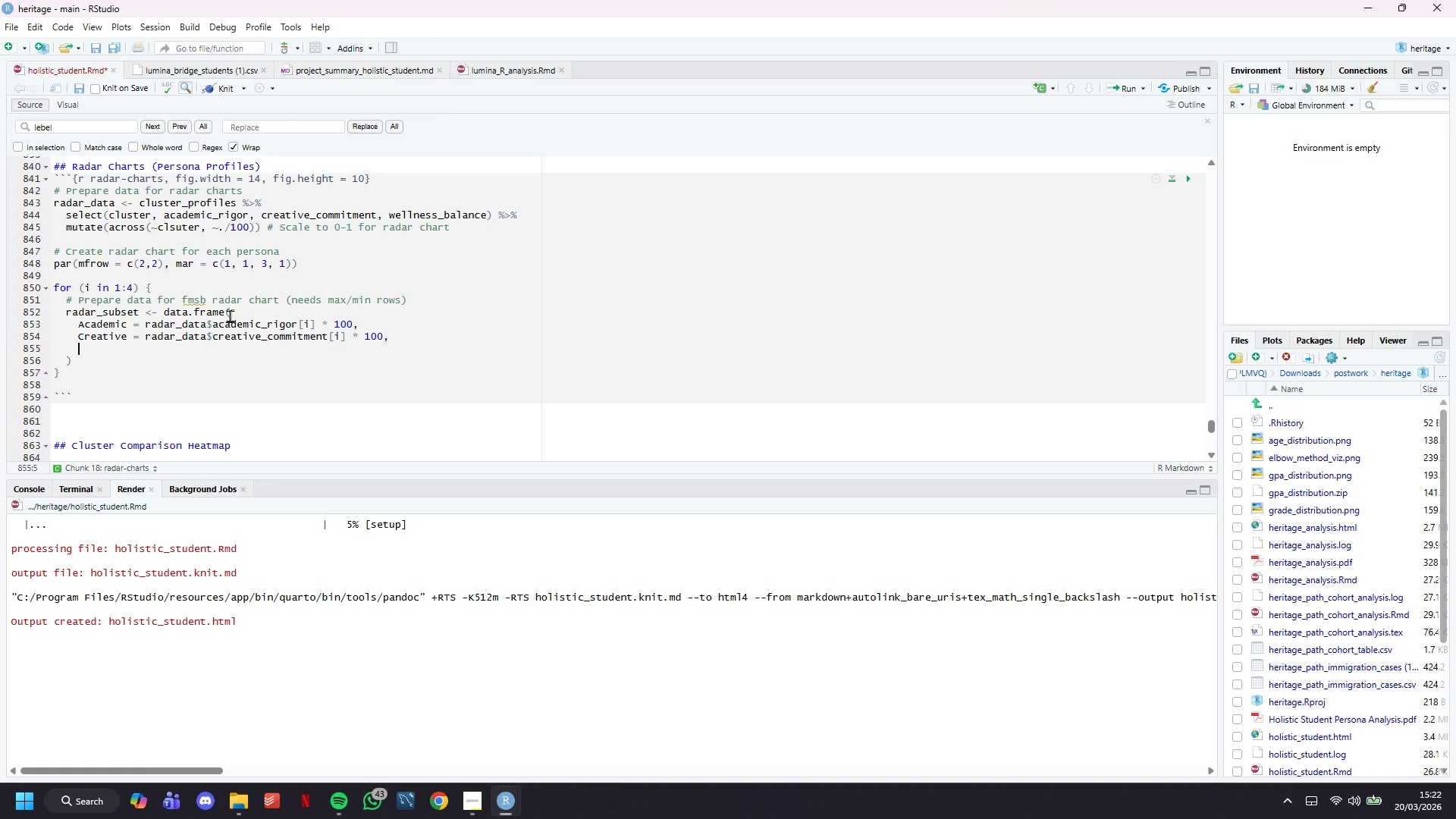 
type(Wellness = )
 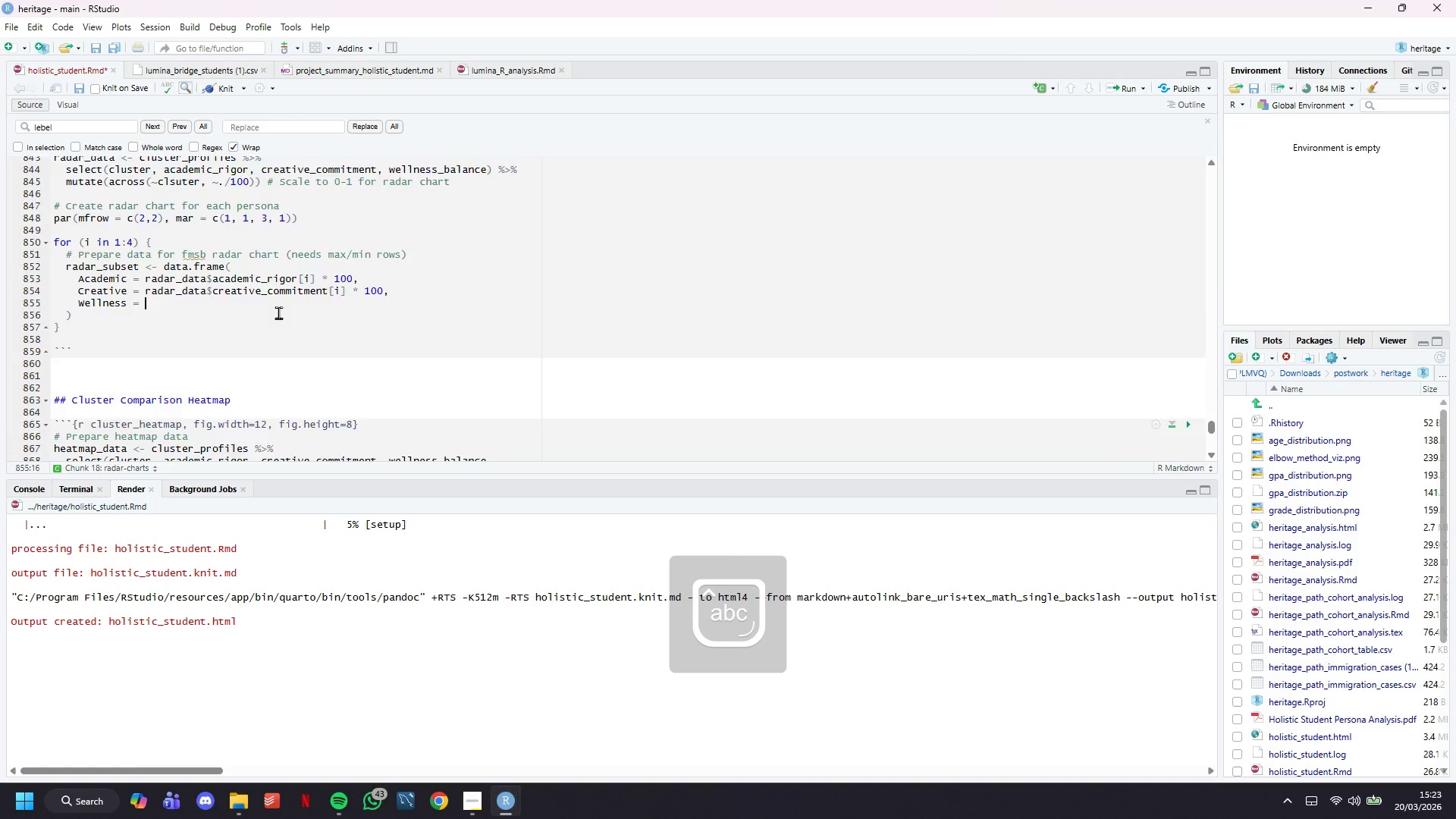 
scroll: coordinate [278, 312], scroll_direction: down, amount: 3.0
 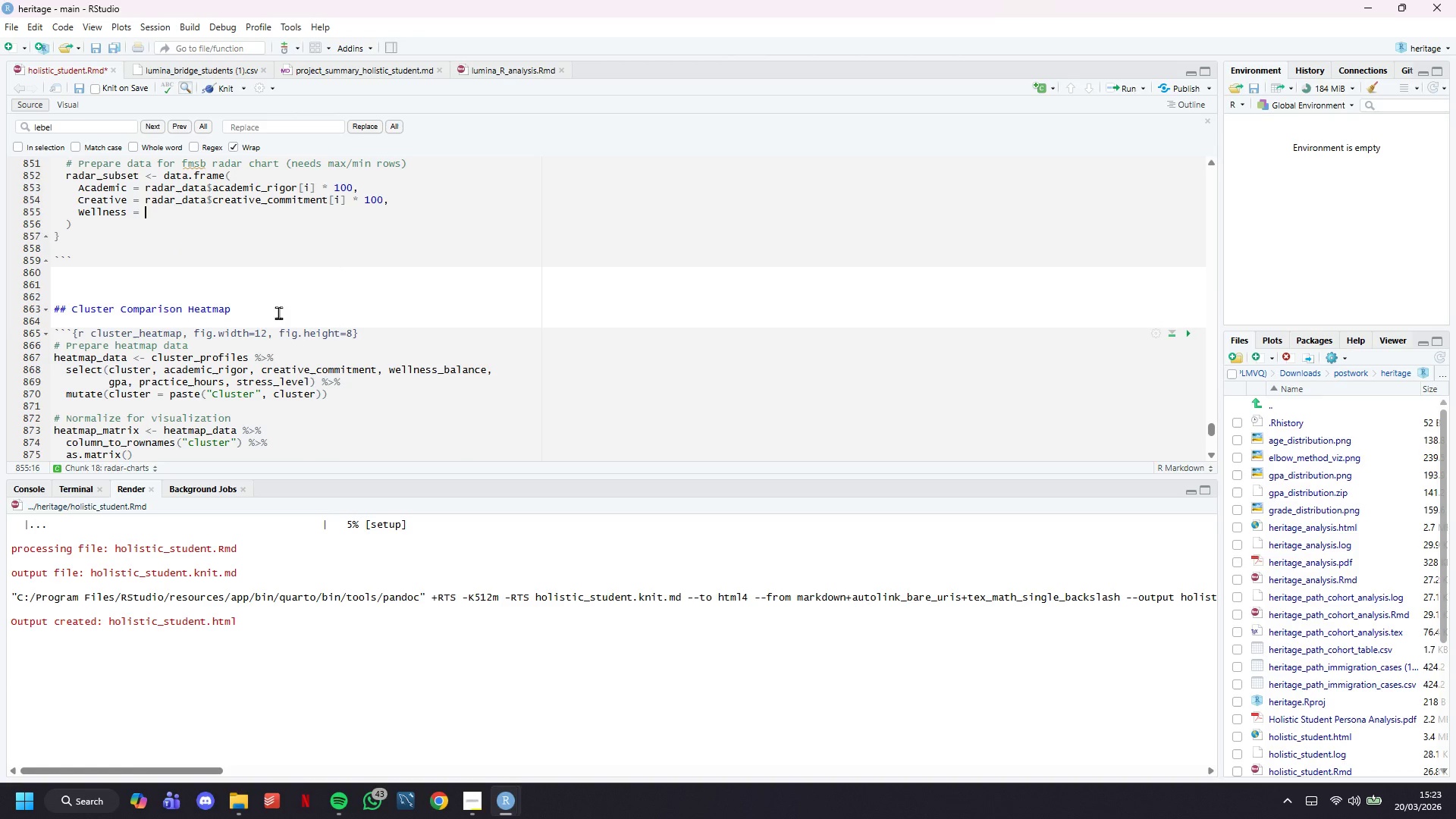 
type(radar_data$wellness_baalnce[i)
 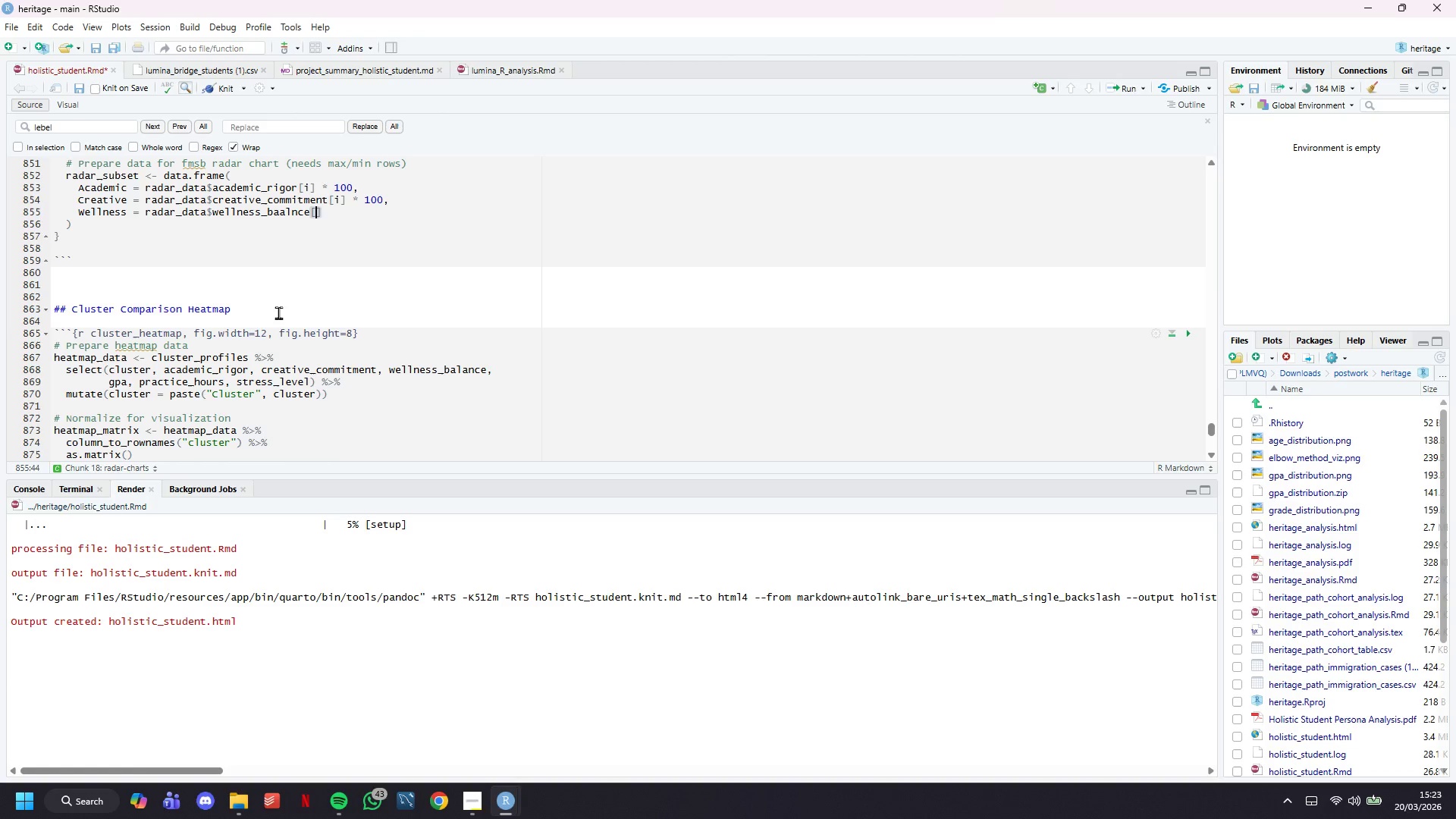 
 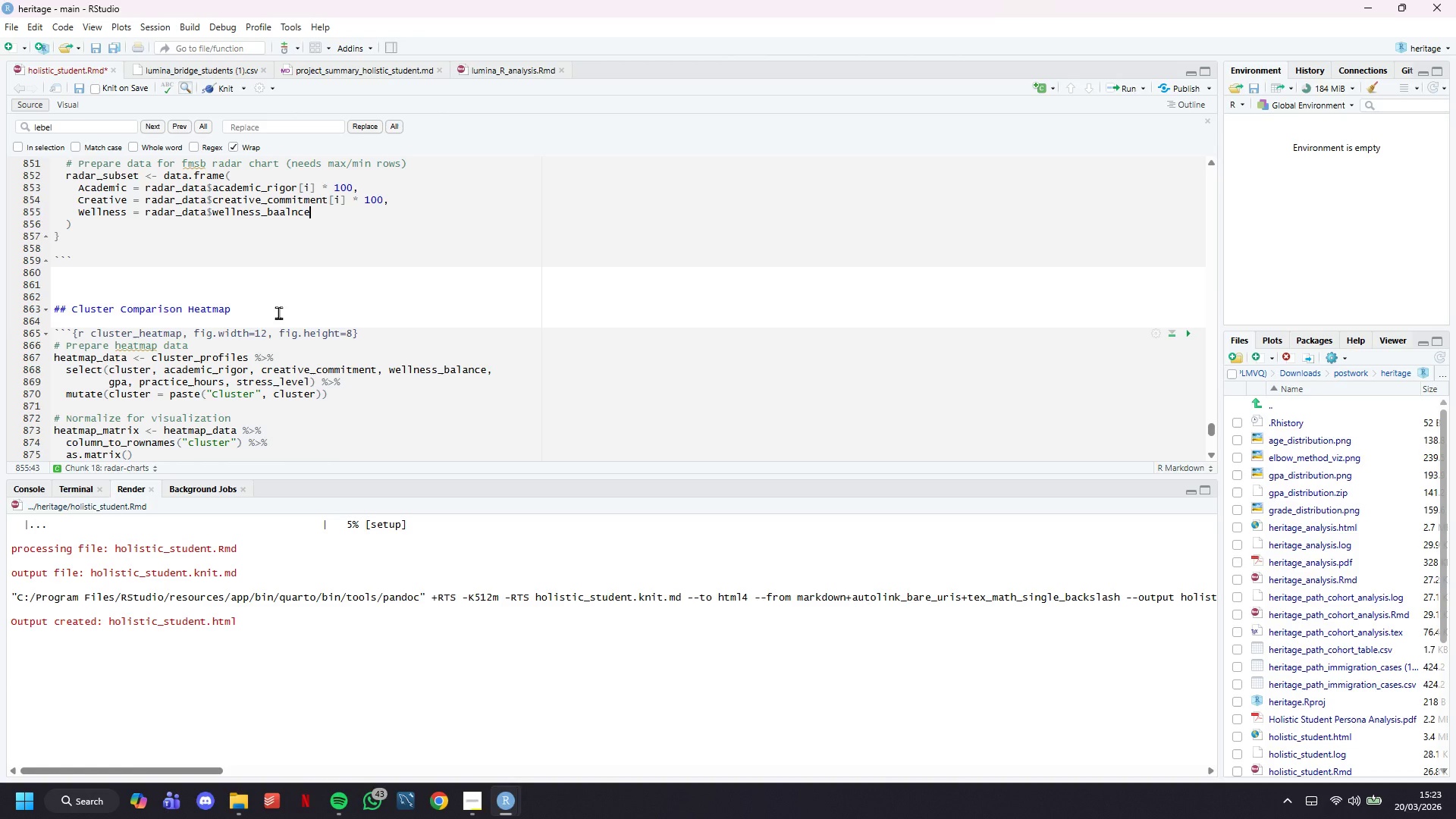 
key(ArrowRight)
 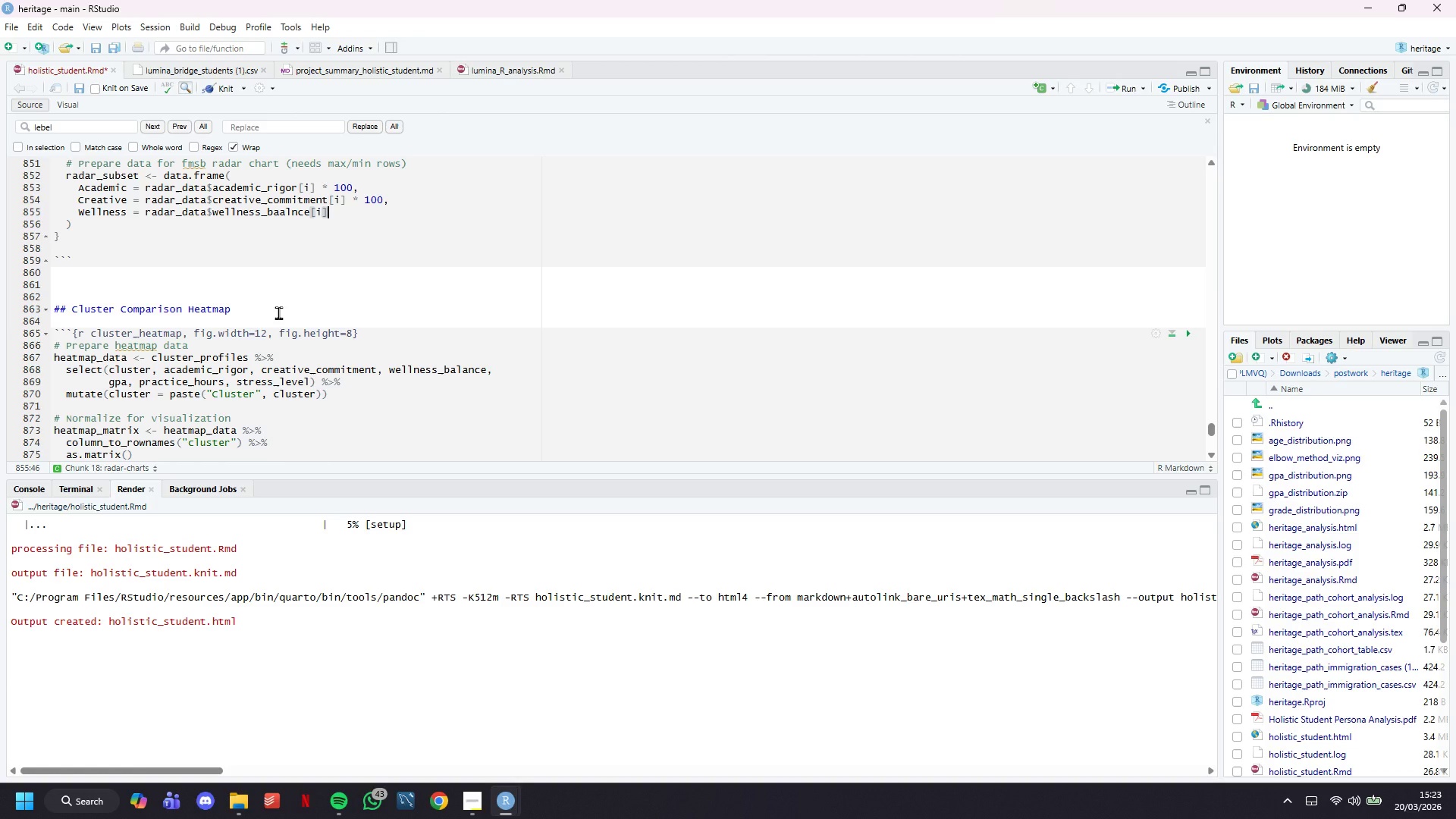 
type( * 100)
 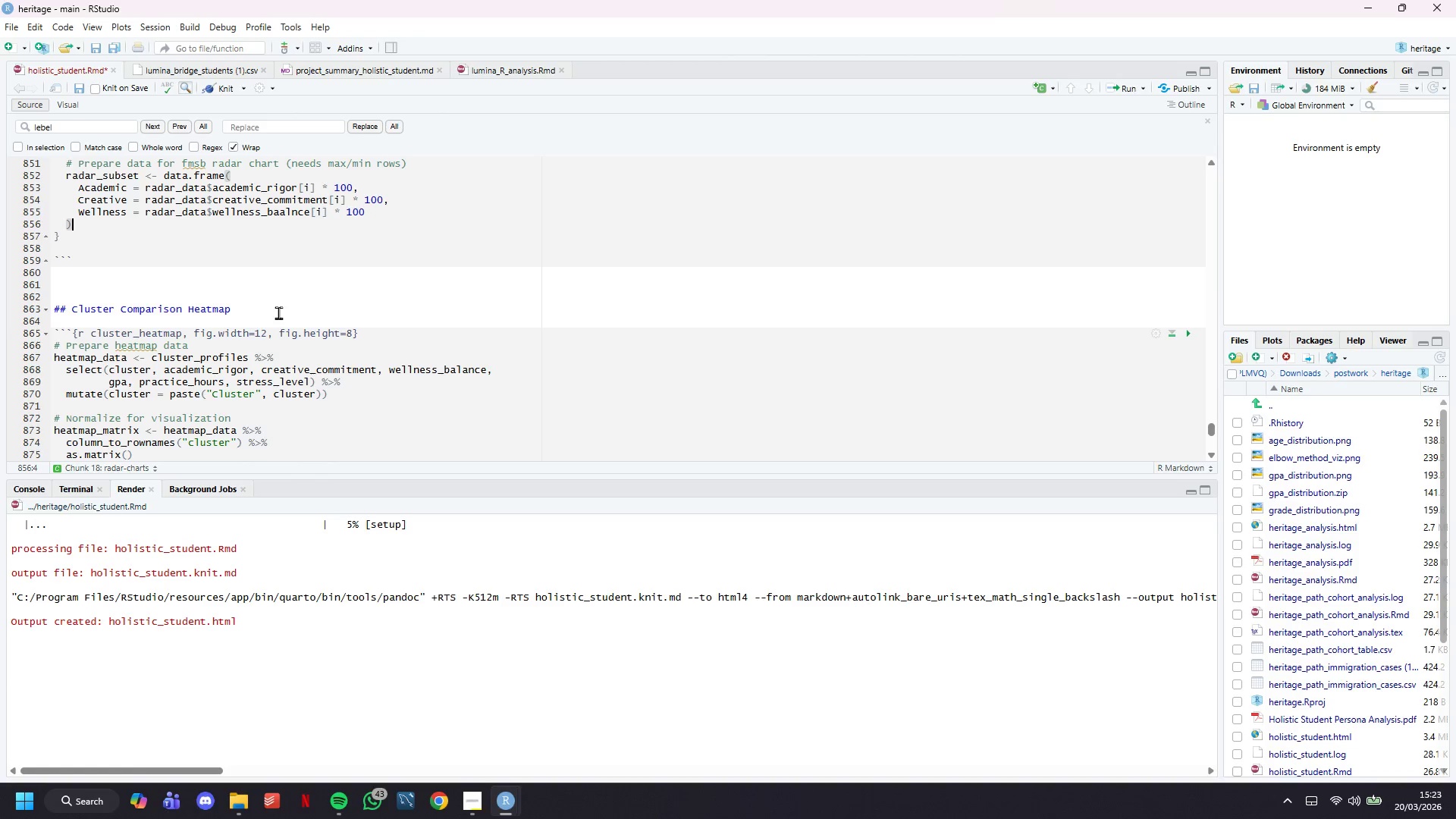 
 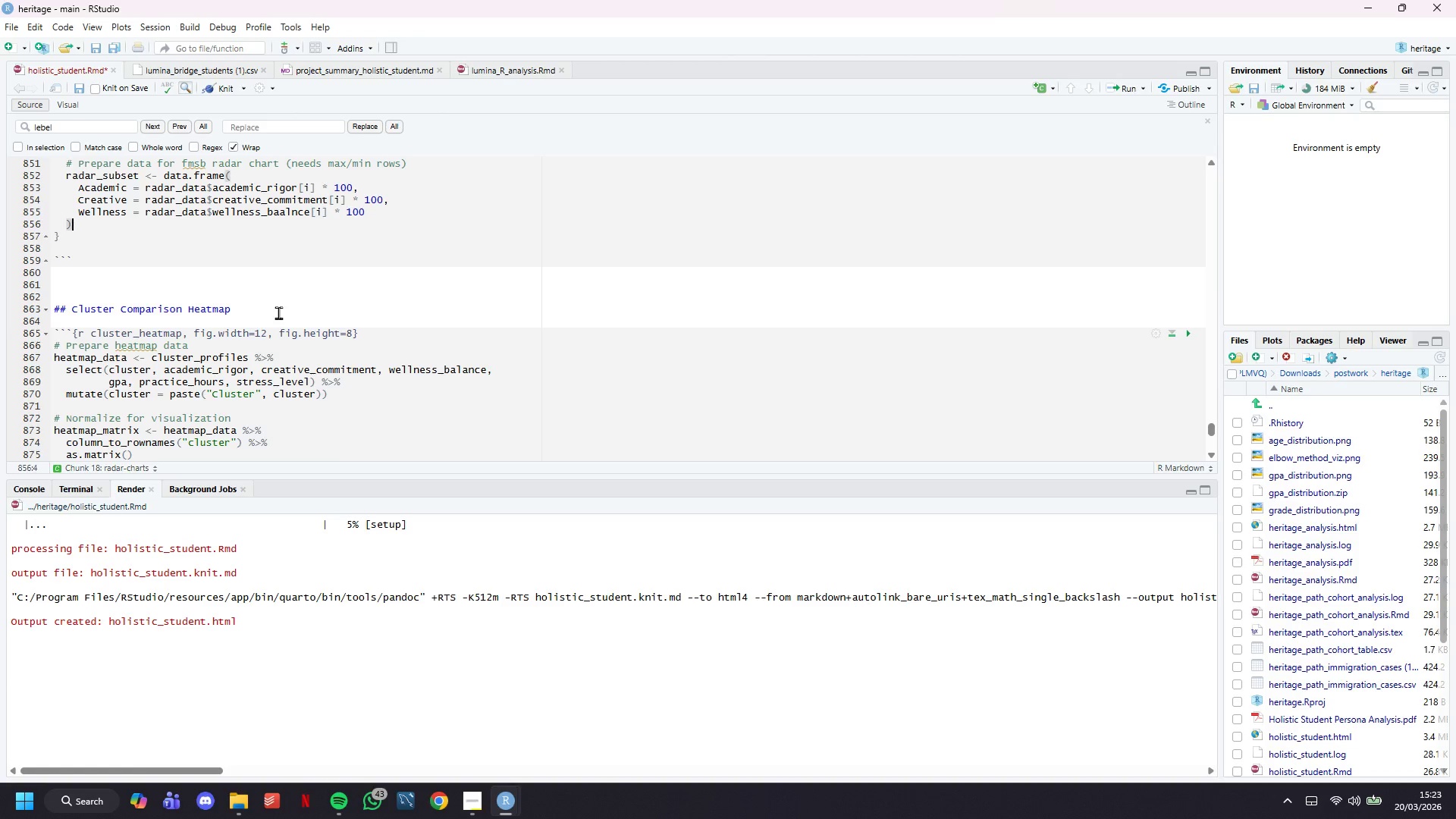 
key(ArrowDown)
 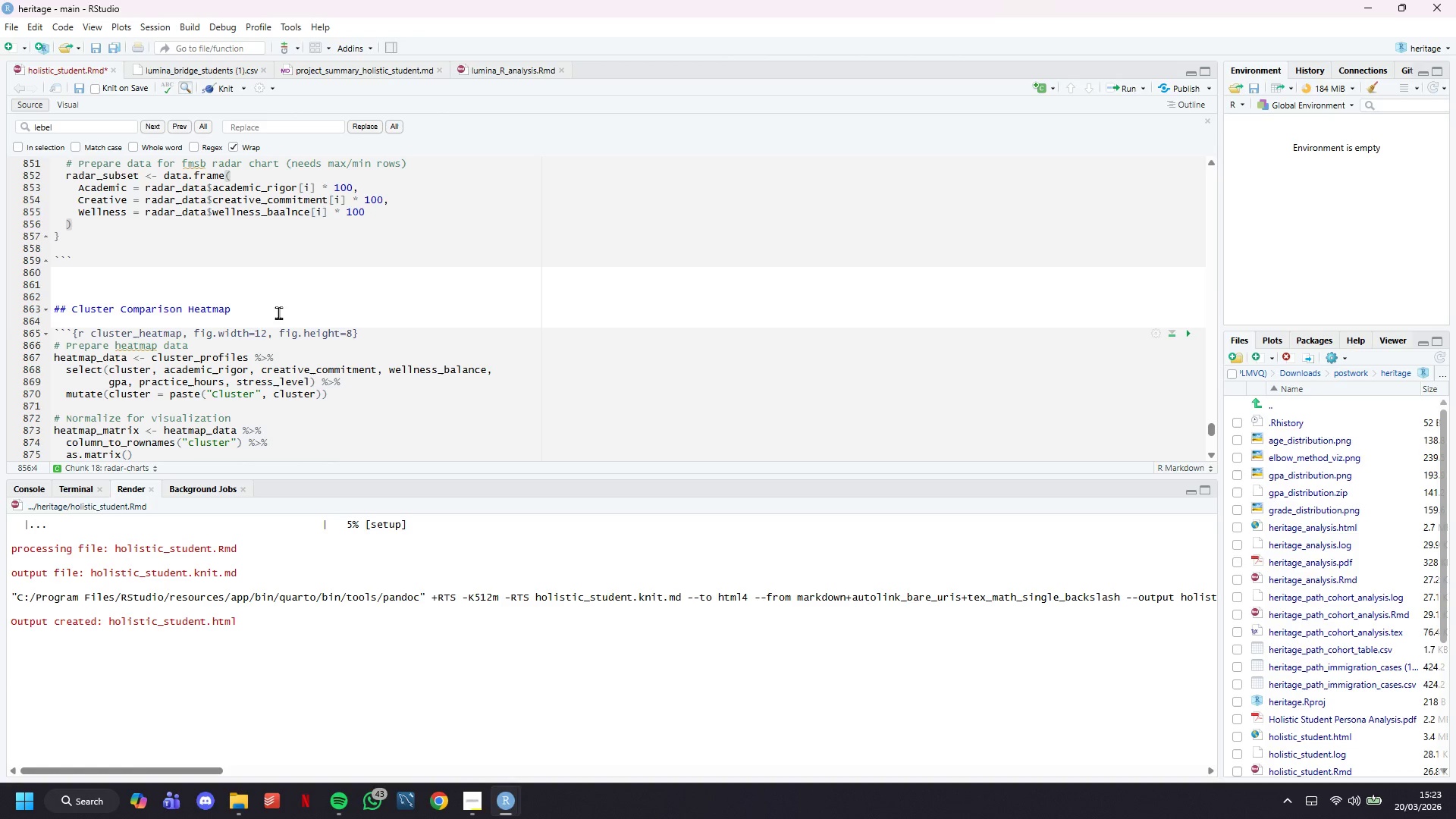 
key(Enter)
 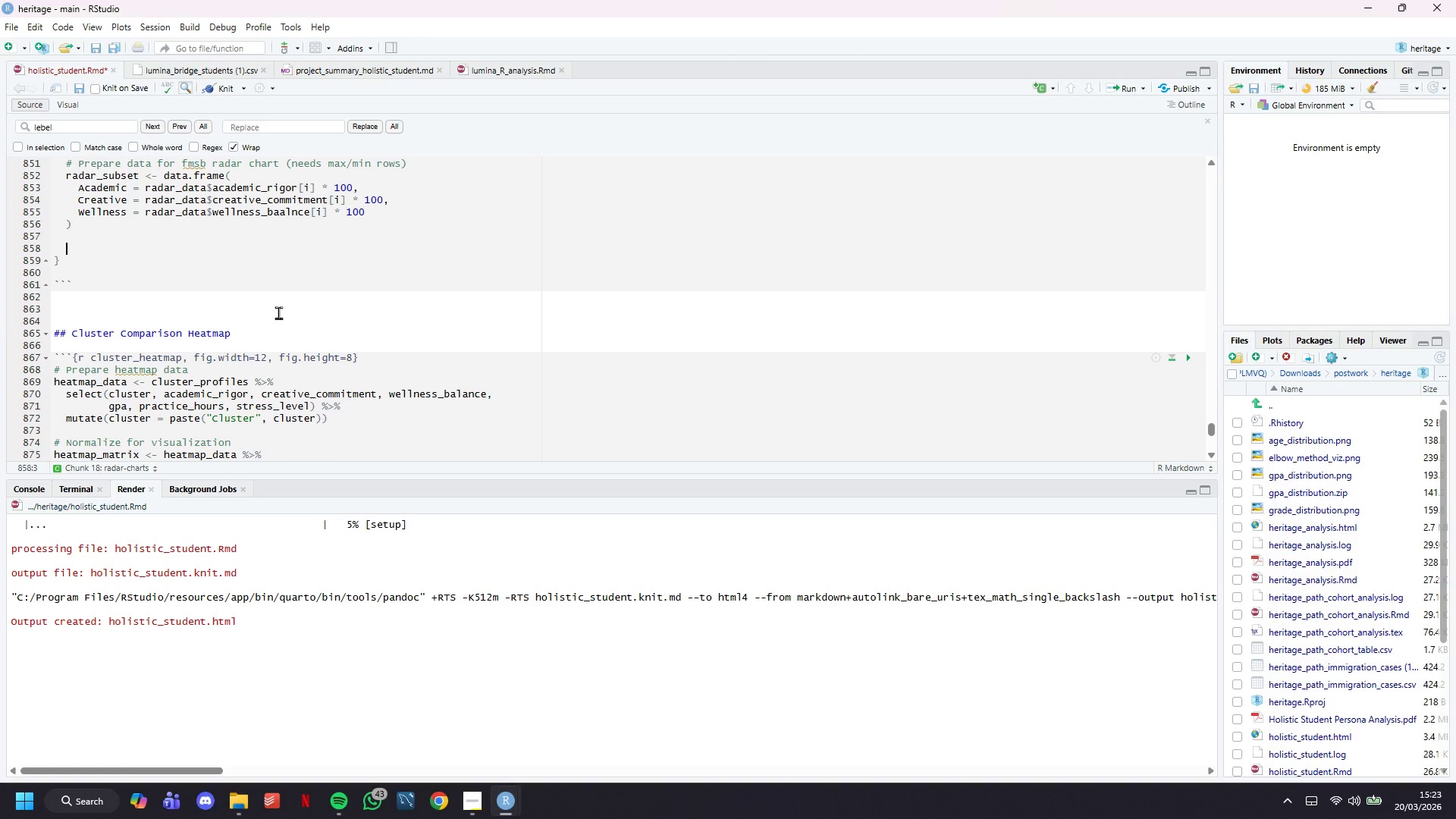 
key(Enter)
 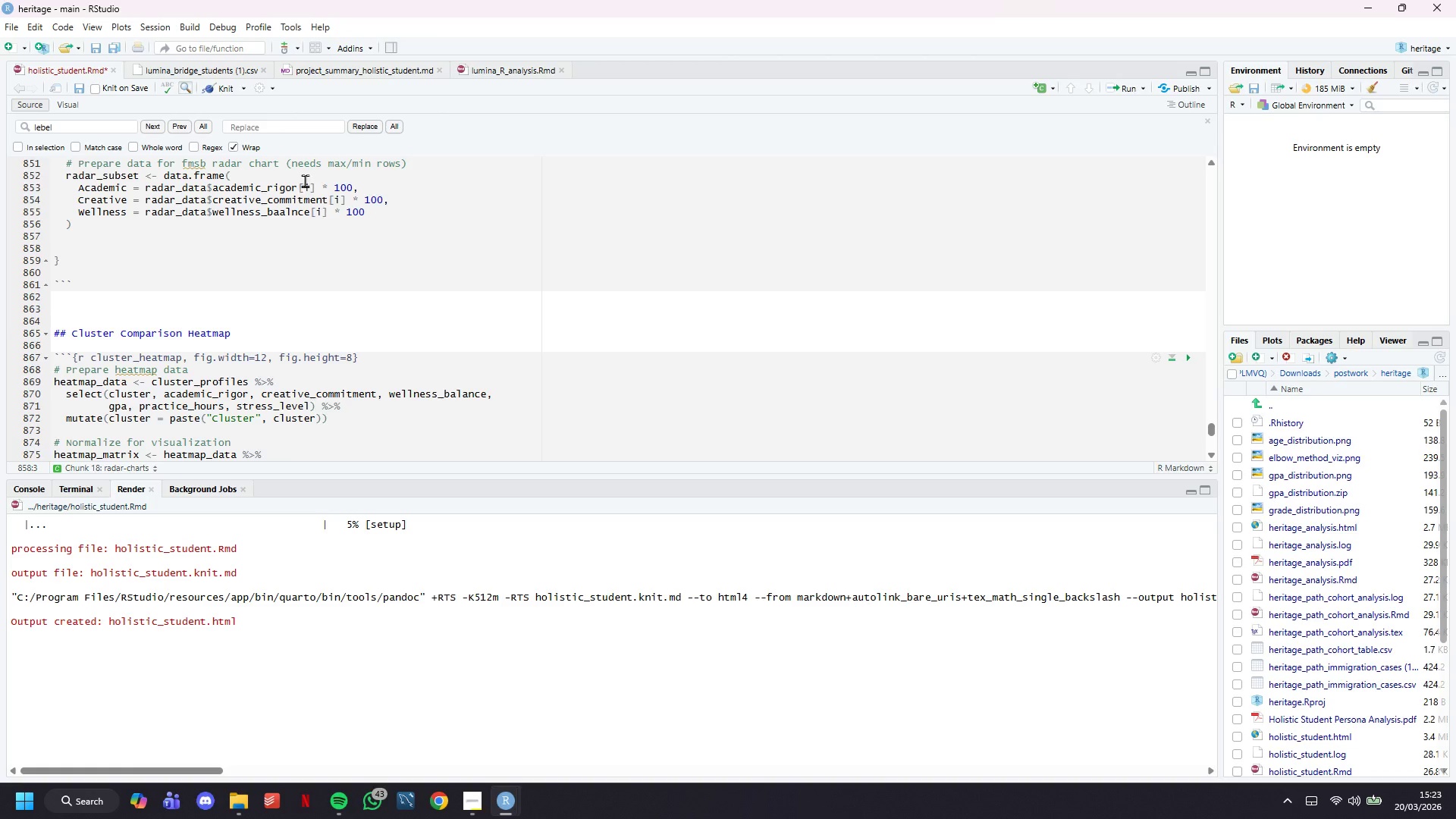 
scroll: coordinate [305, 180], scroll_direction: down, amount: 2.0
 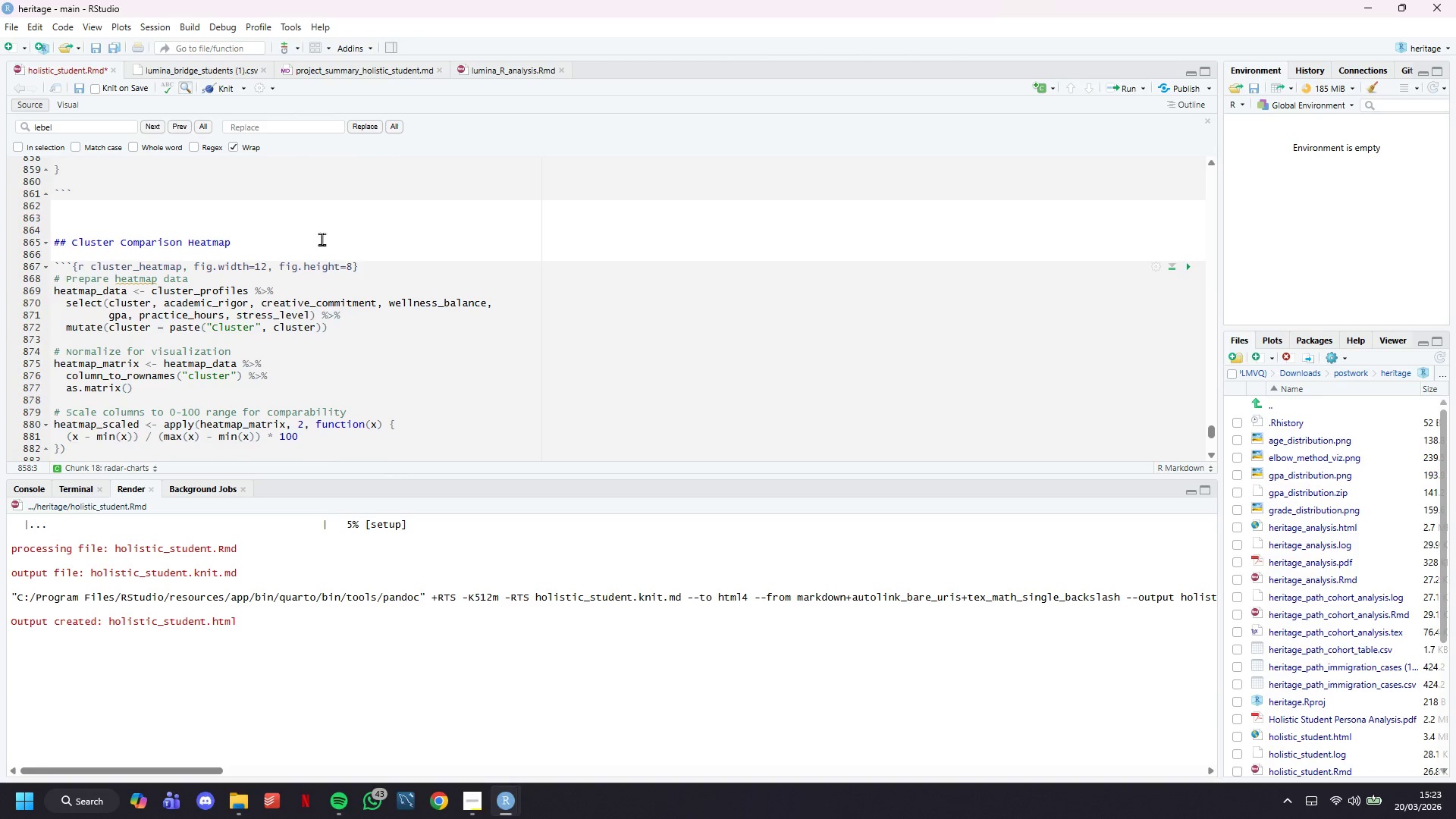 
scroll: coordinate [331, 248], scroll_direction: up, amount: 2.0
 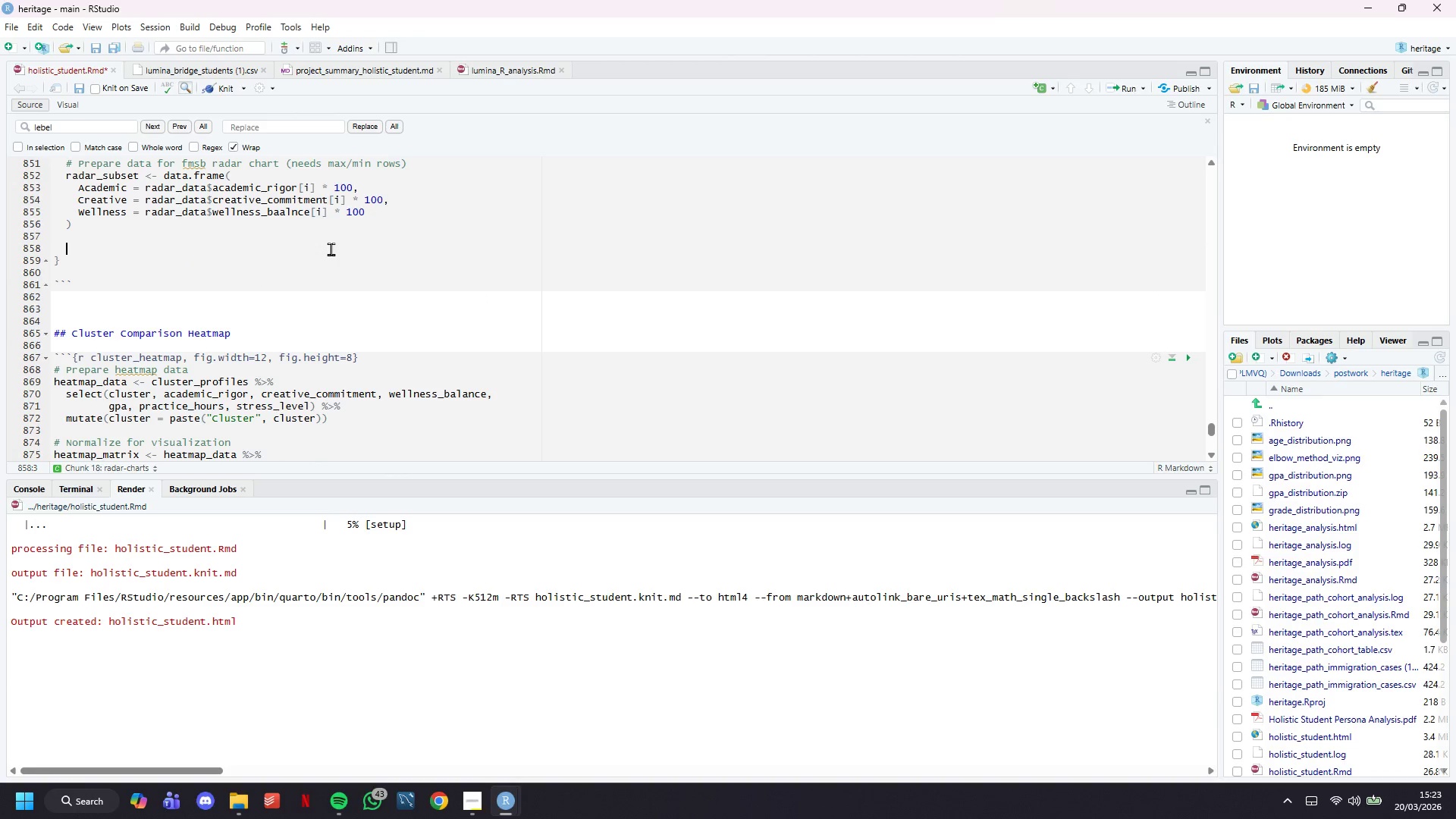 
type(# Add max and min rows)
 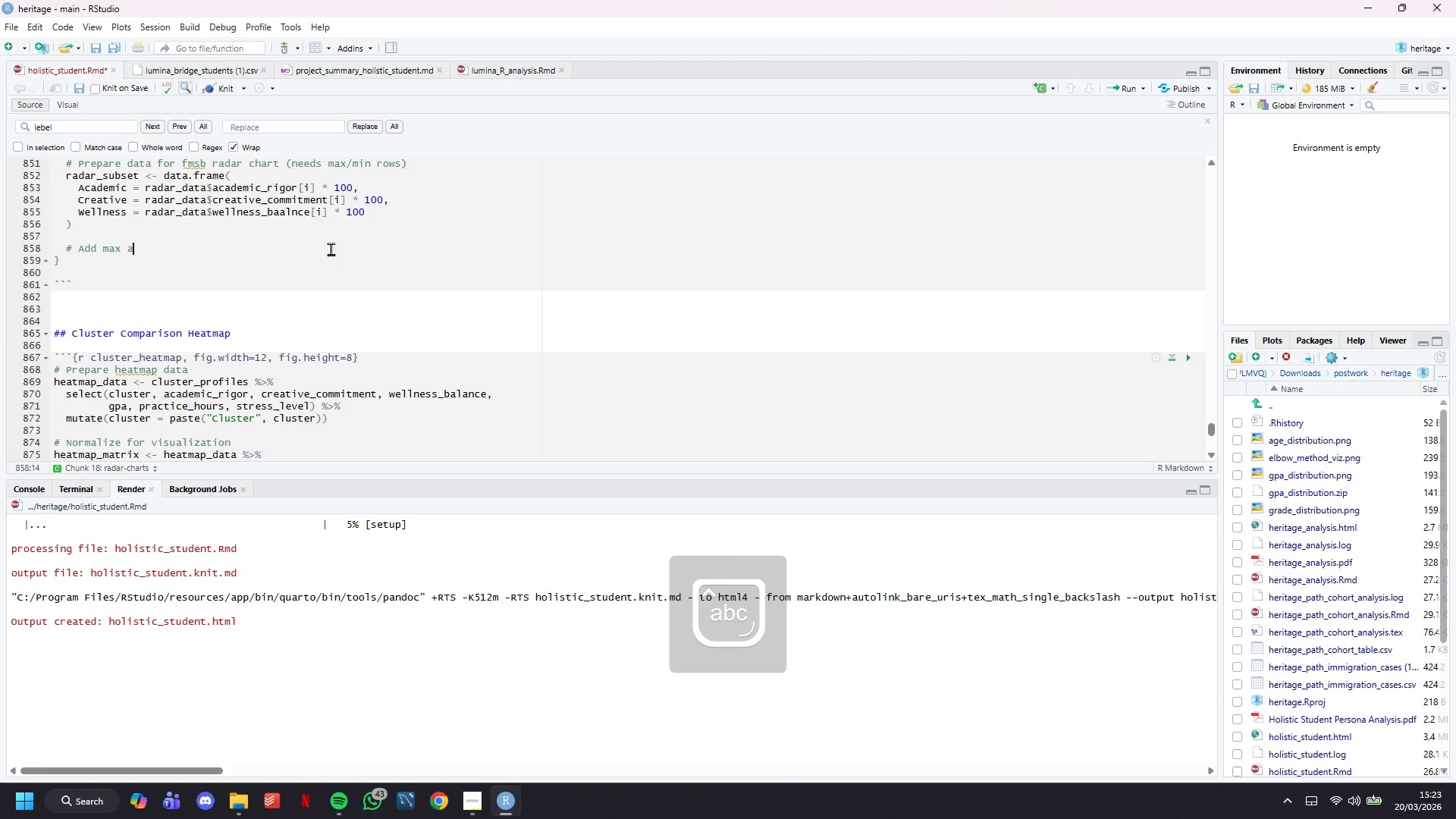 
key(Enter)
 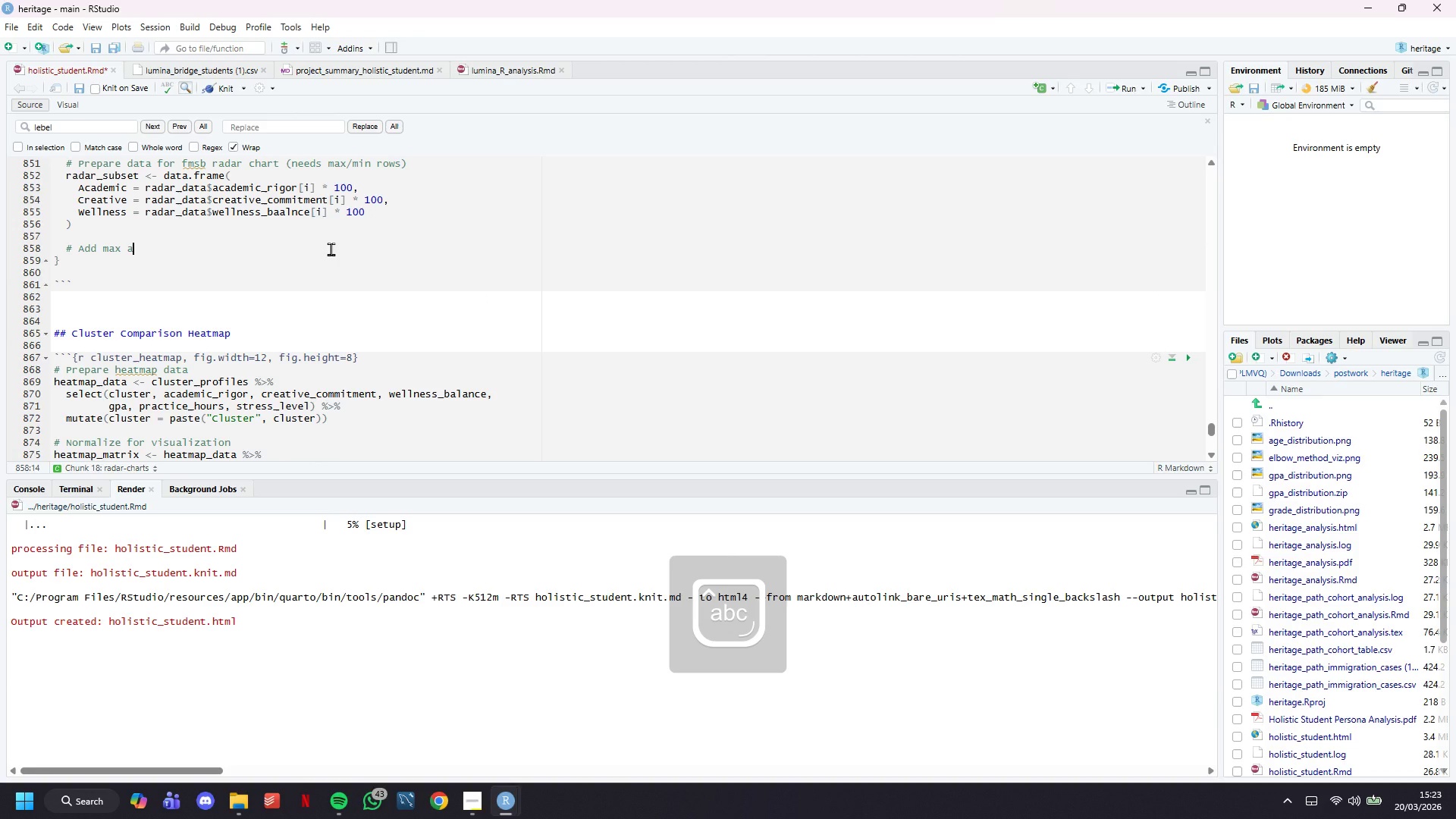 
key(Enter)
 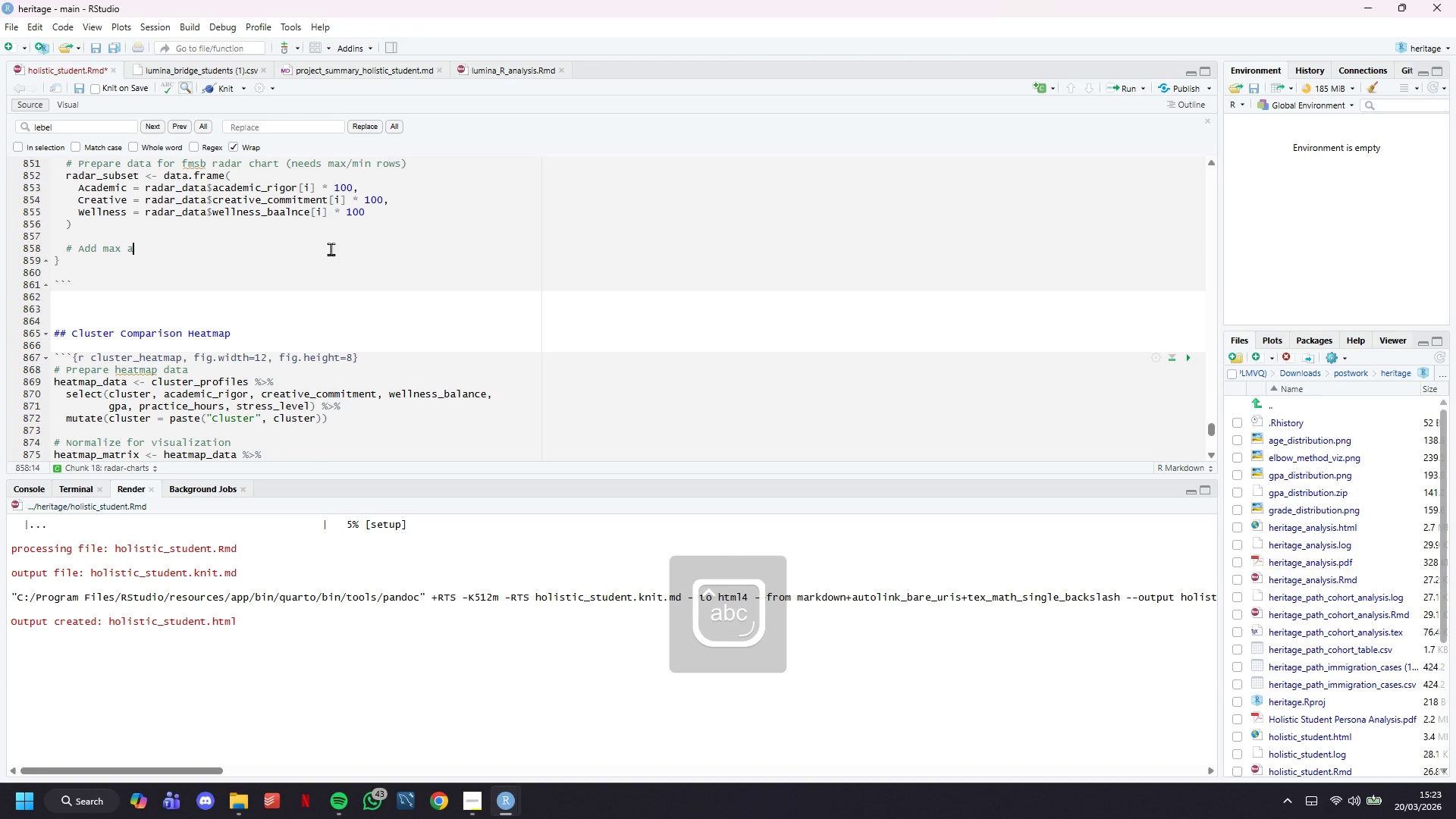 
key(Enter)
 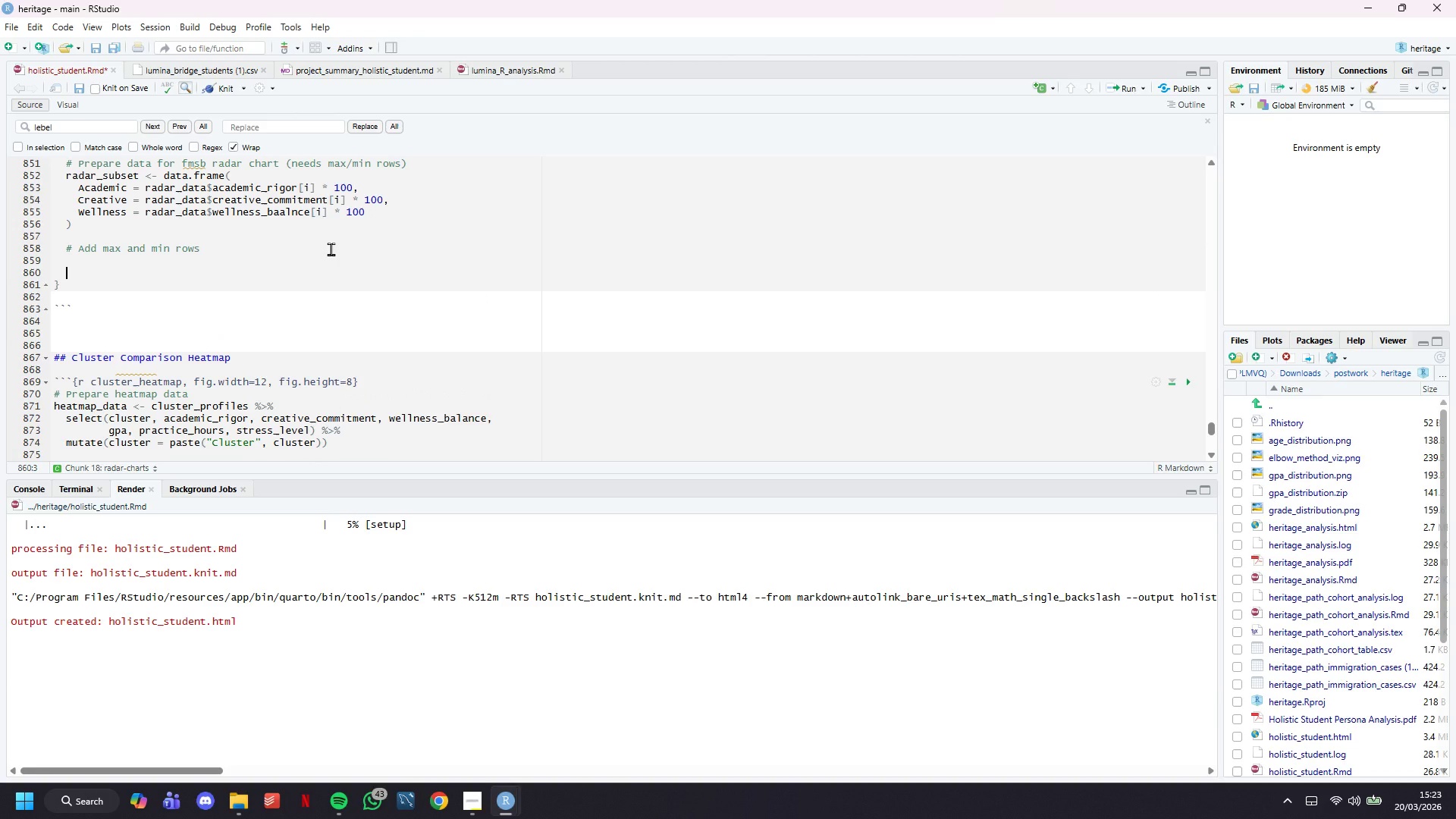 
key(ArrowUp)
 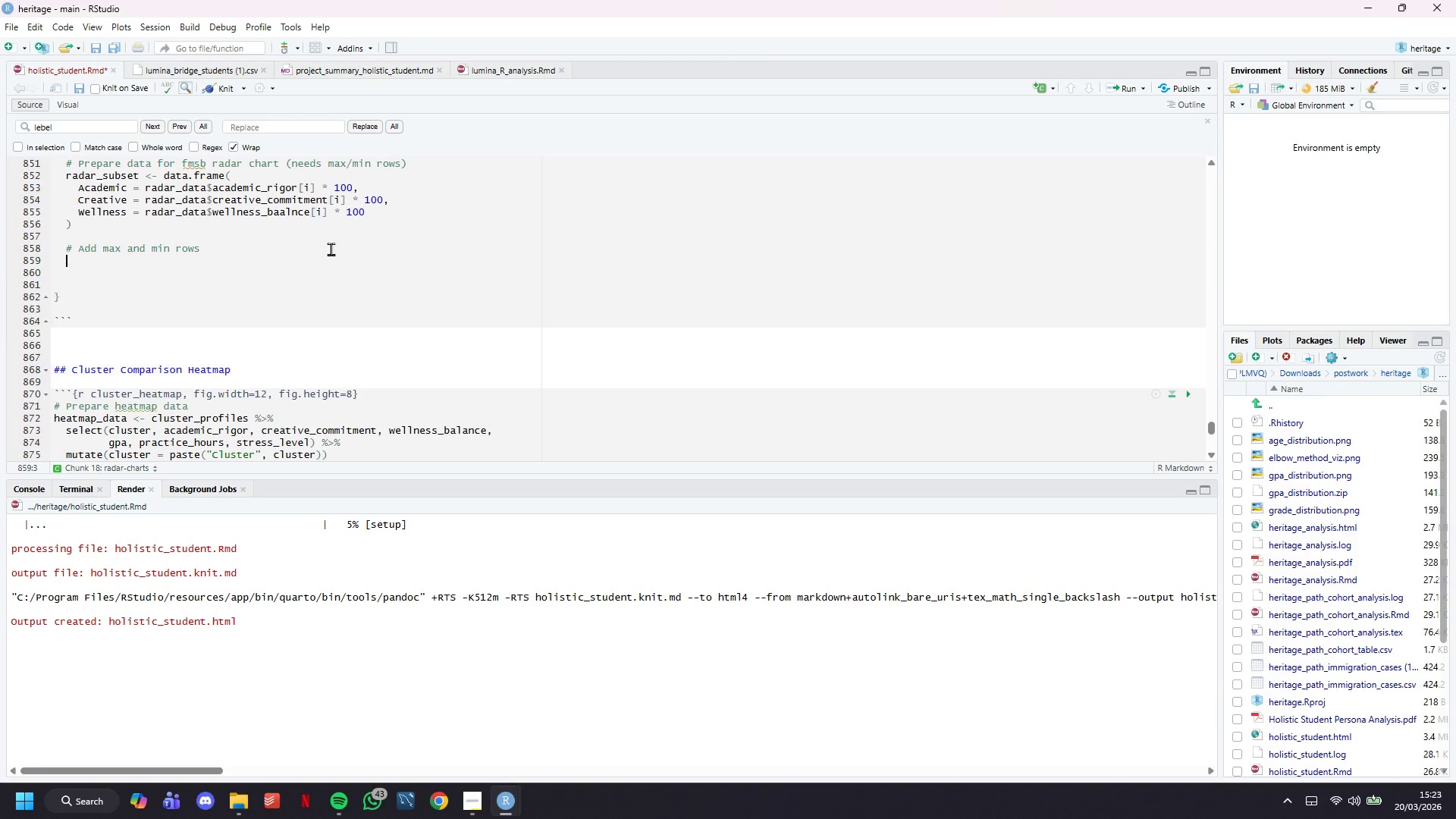 
key(ArrowUp)
 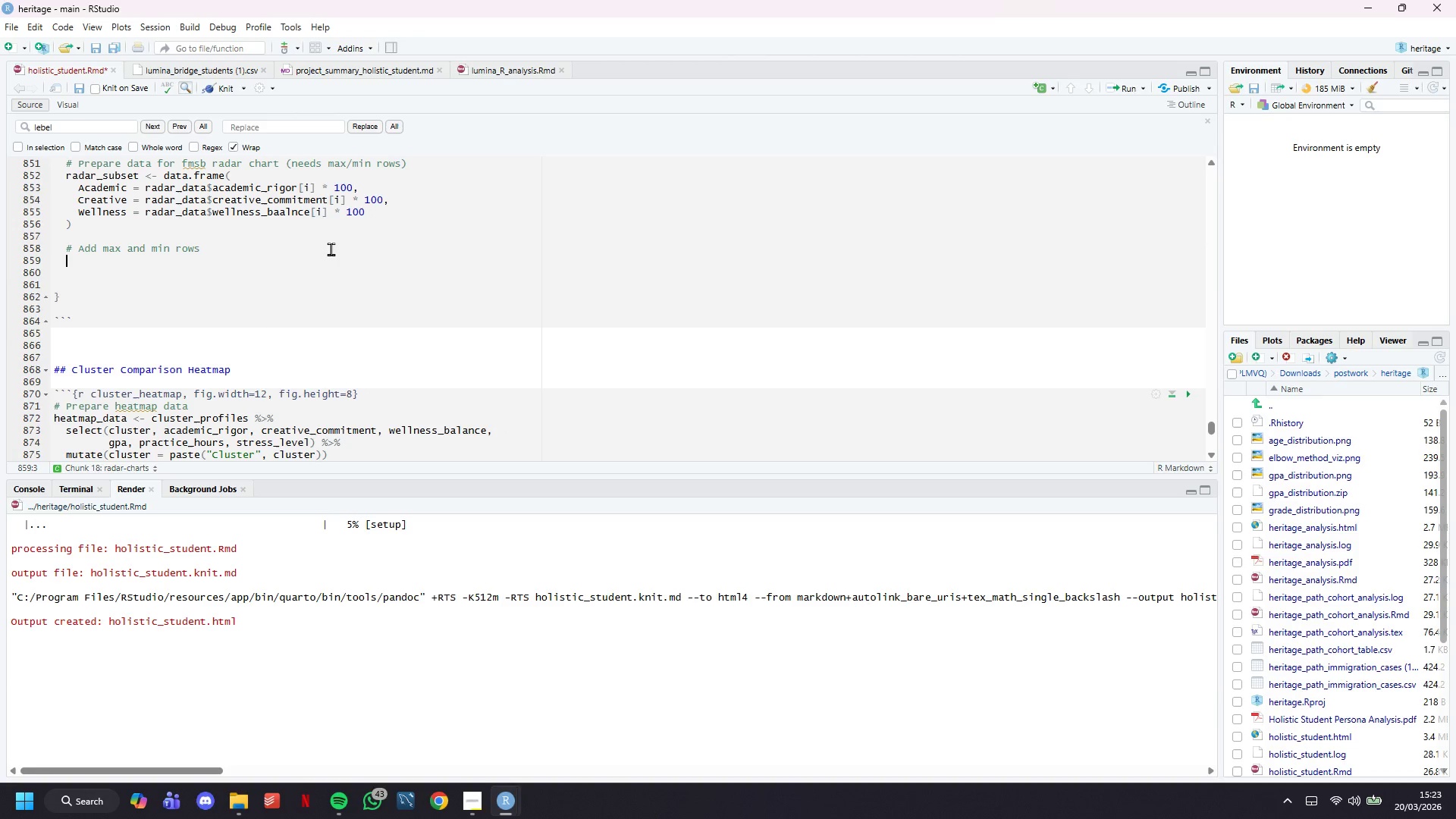 
type(radar_subset()
key(Backspace)
type( <- rbind()
 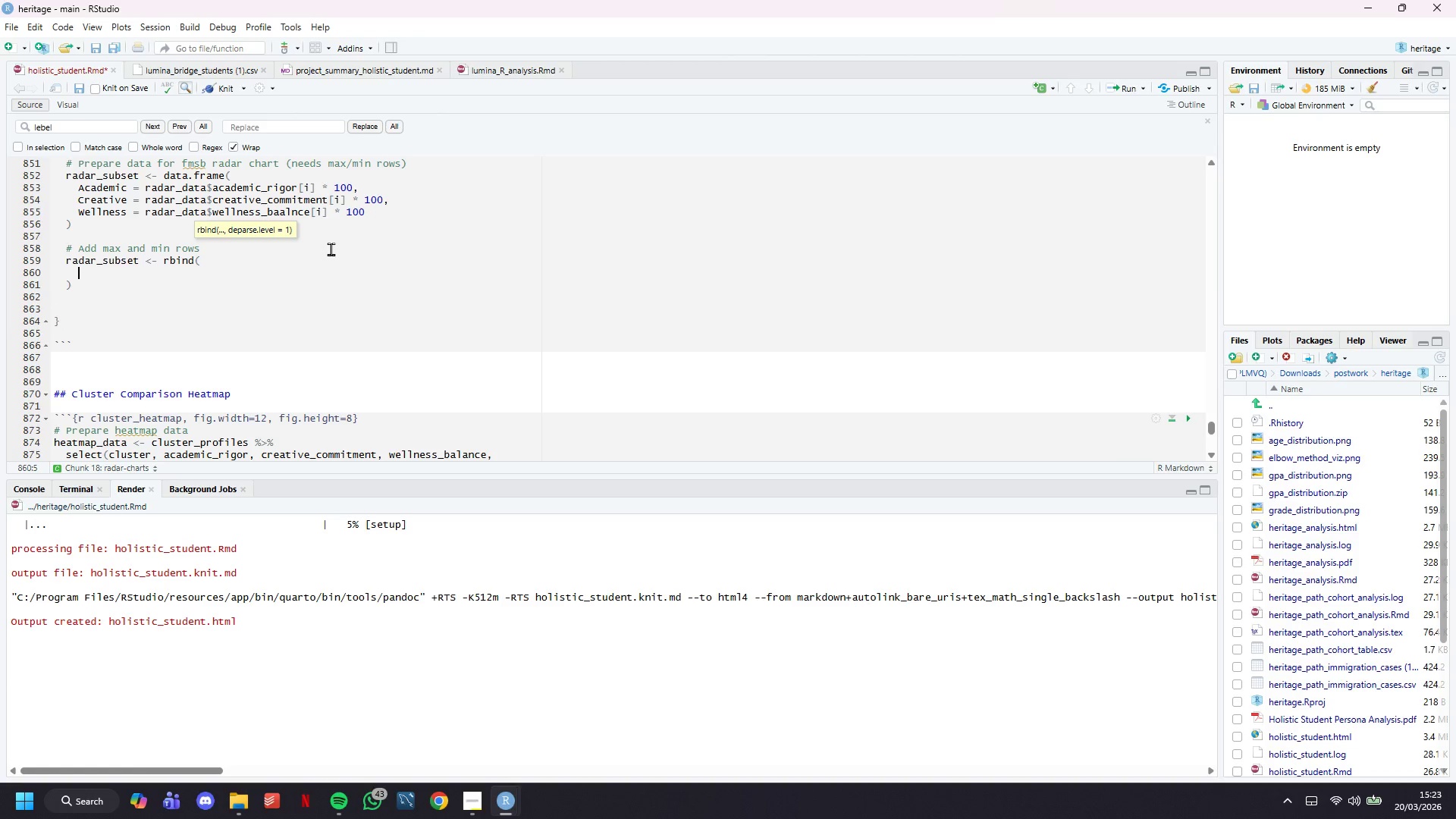 
 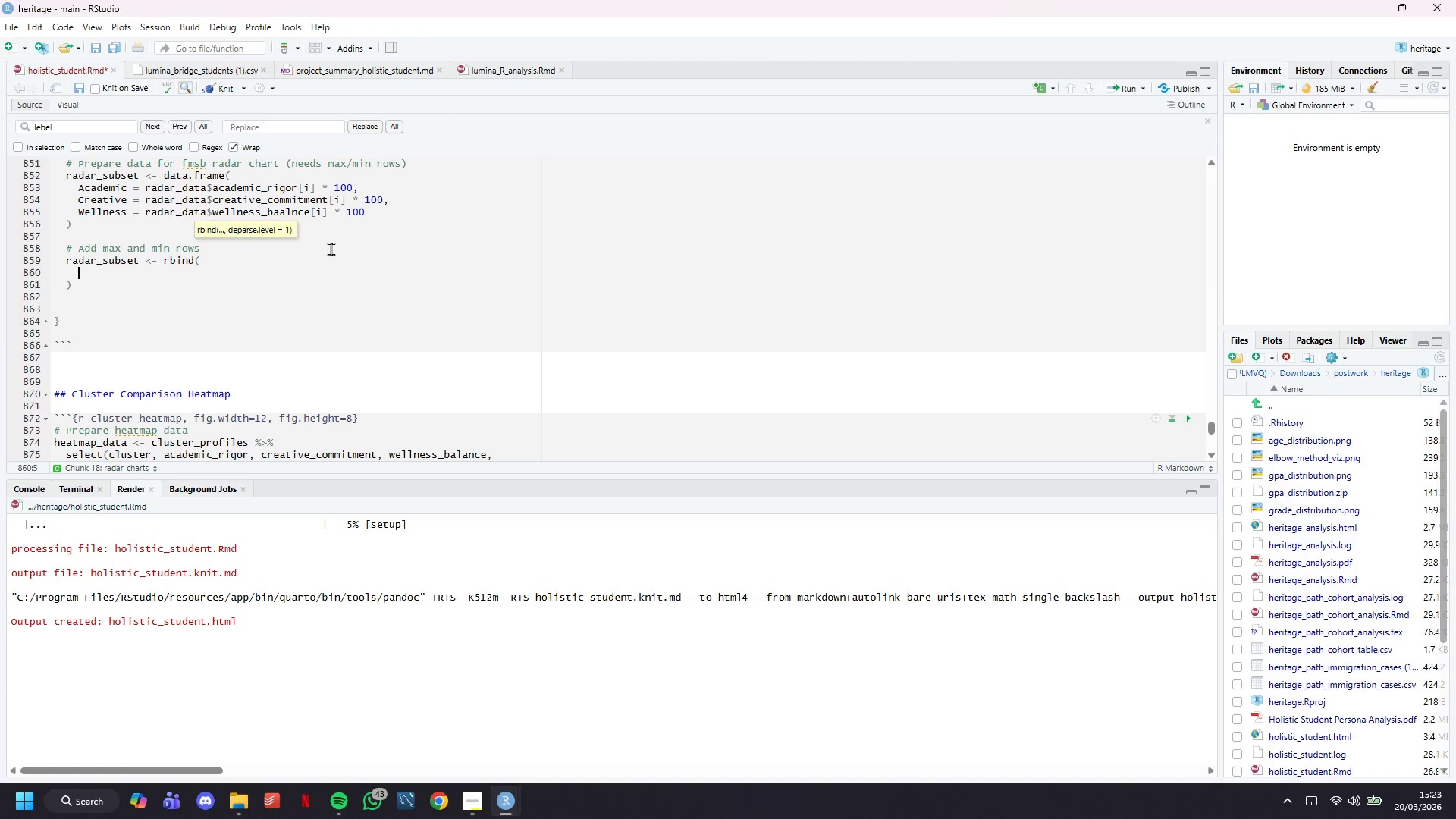 
key(Enter)
 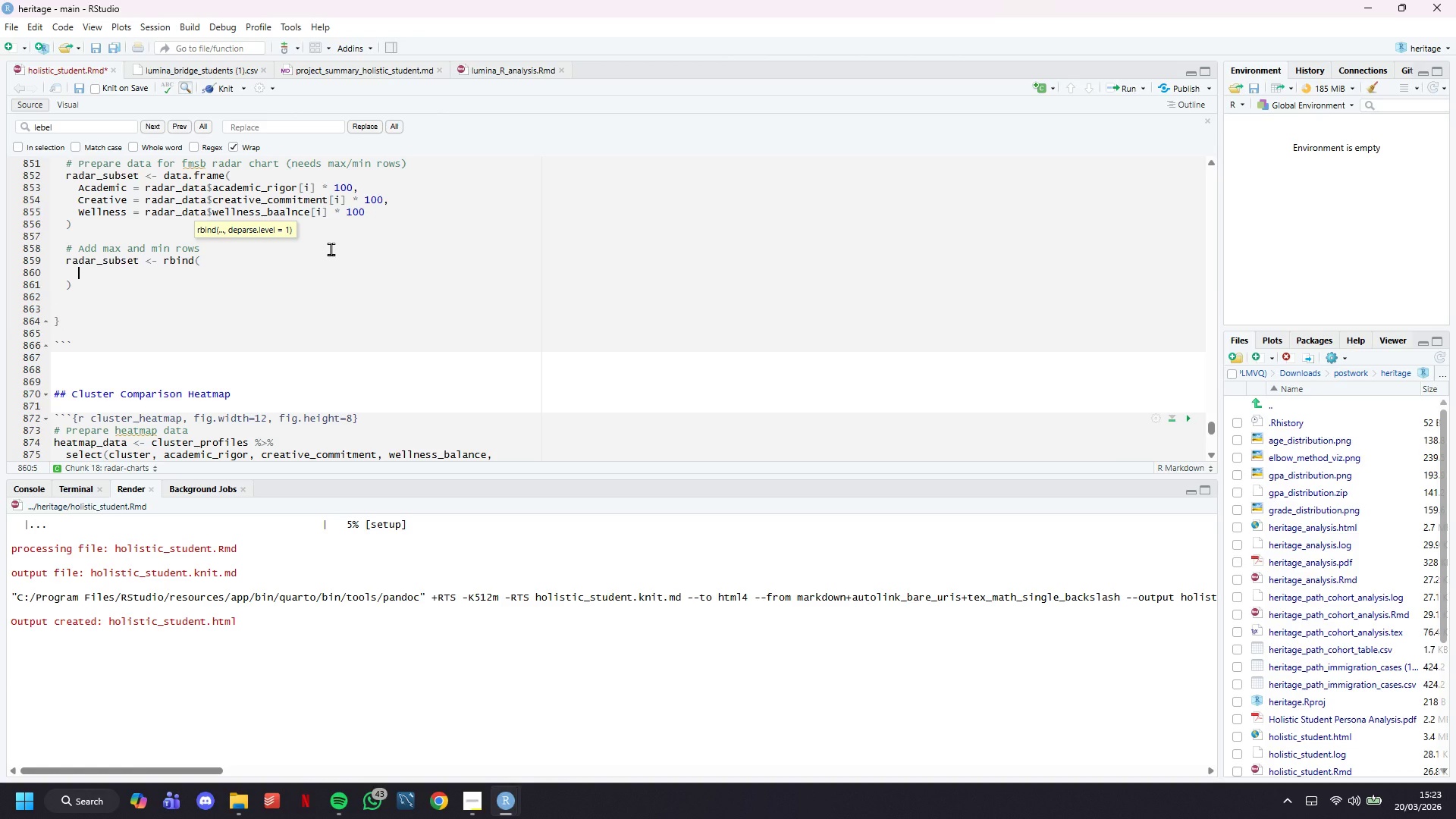 
type(rep(100, 3)
 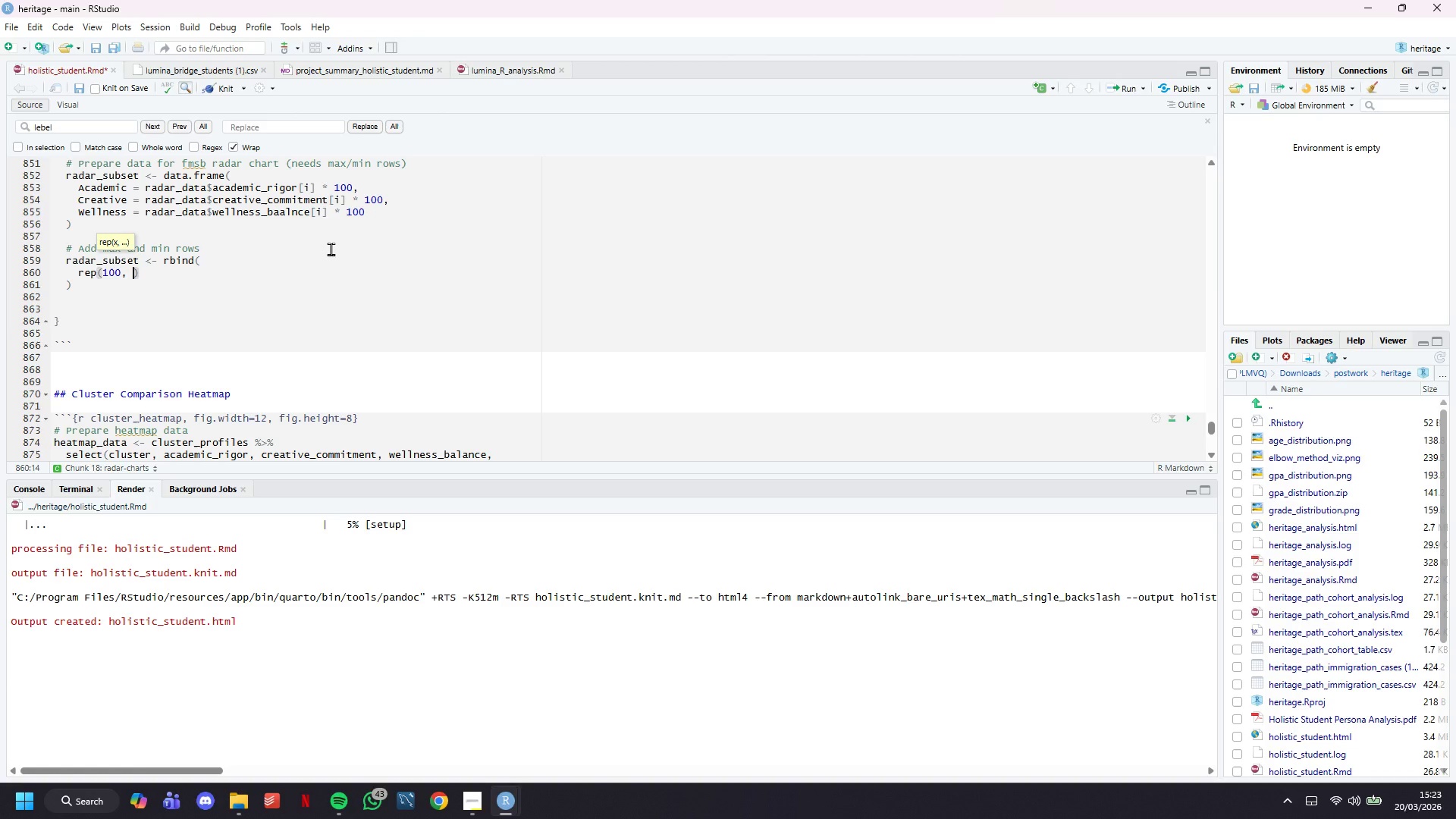 
key(ArrowRight)
 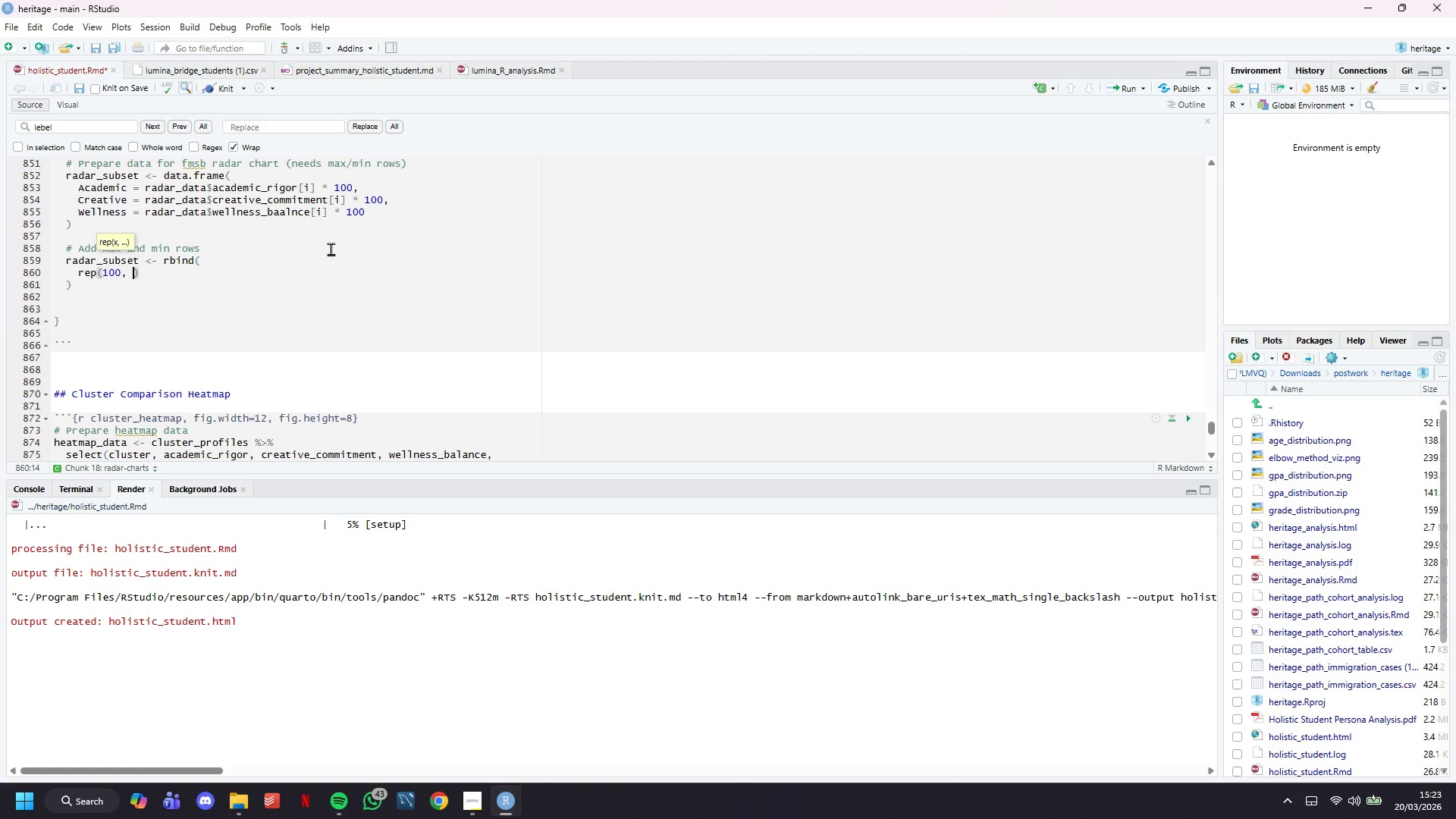 
type(, # Max)
 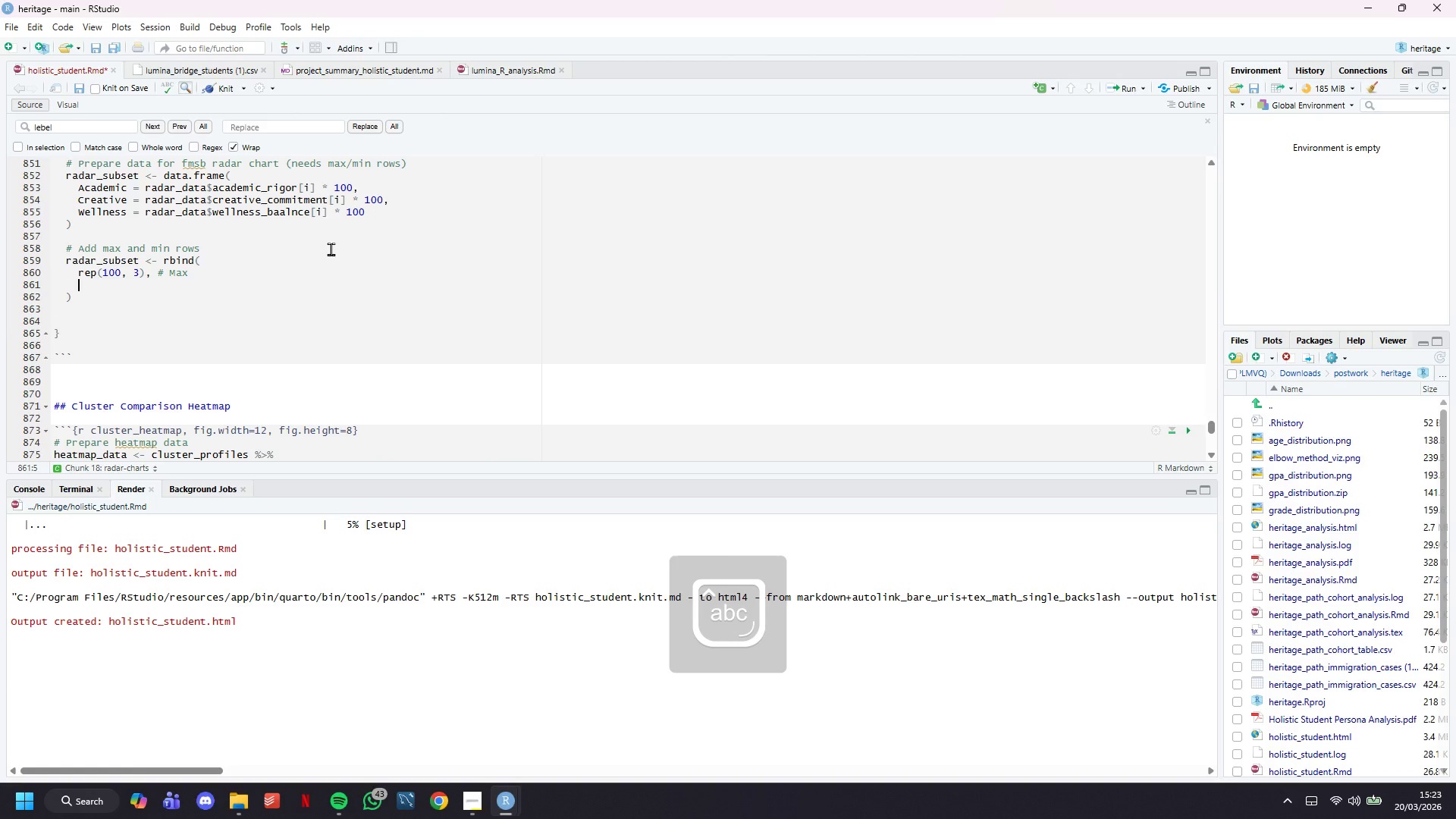 
 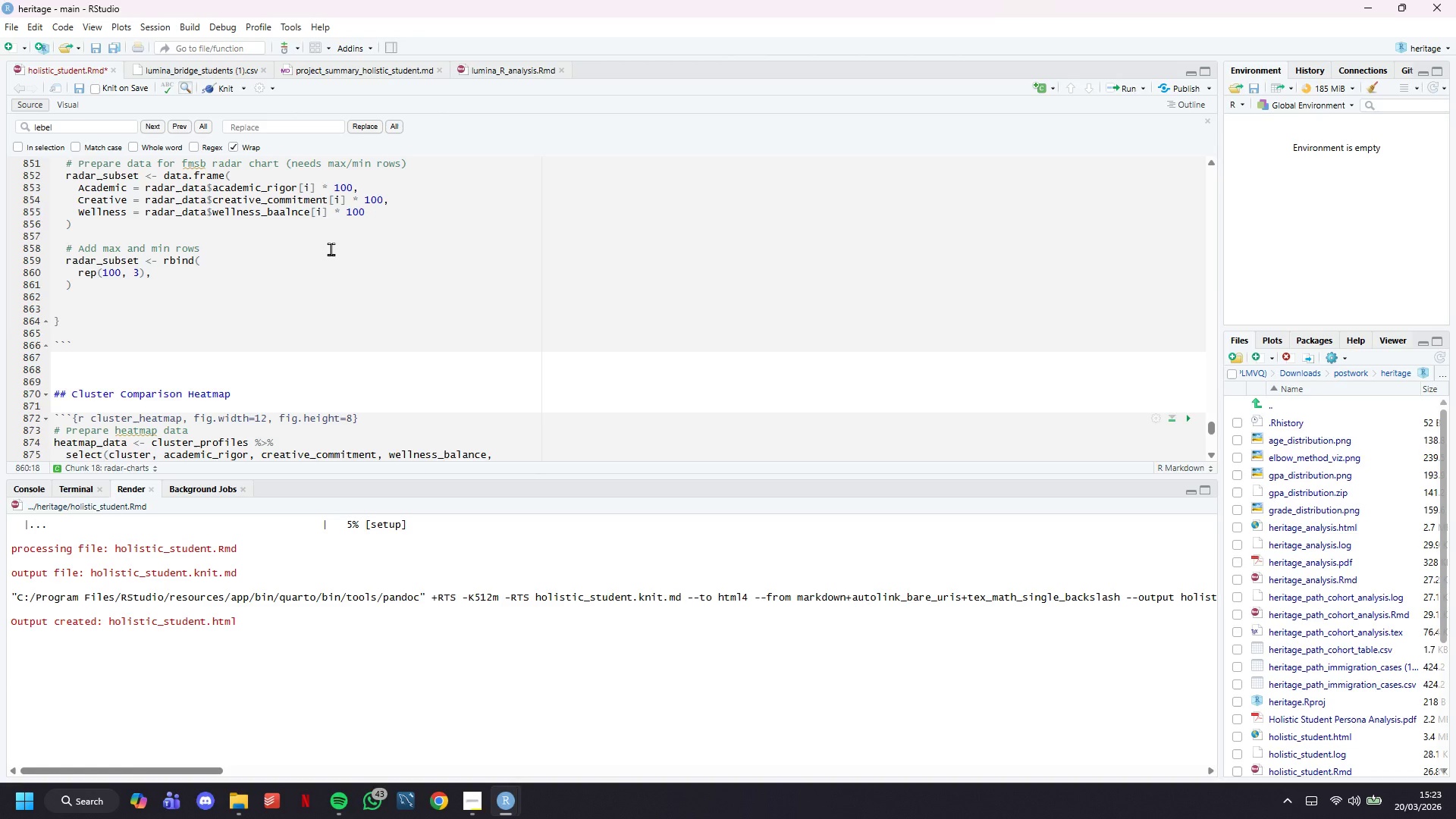 
key(Enter)
 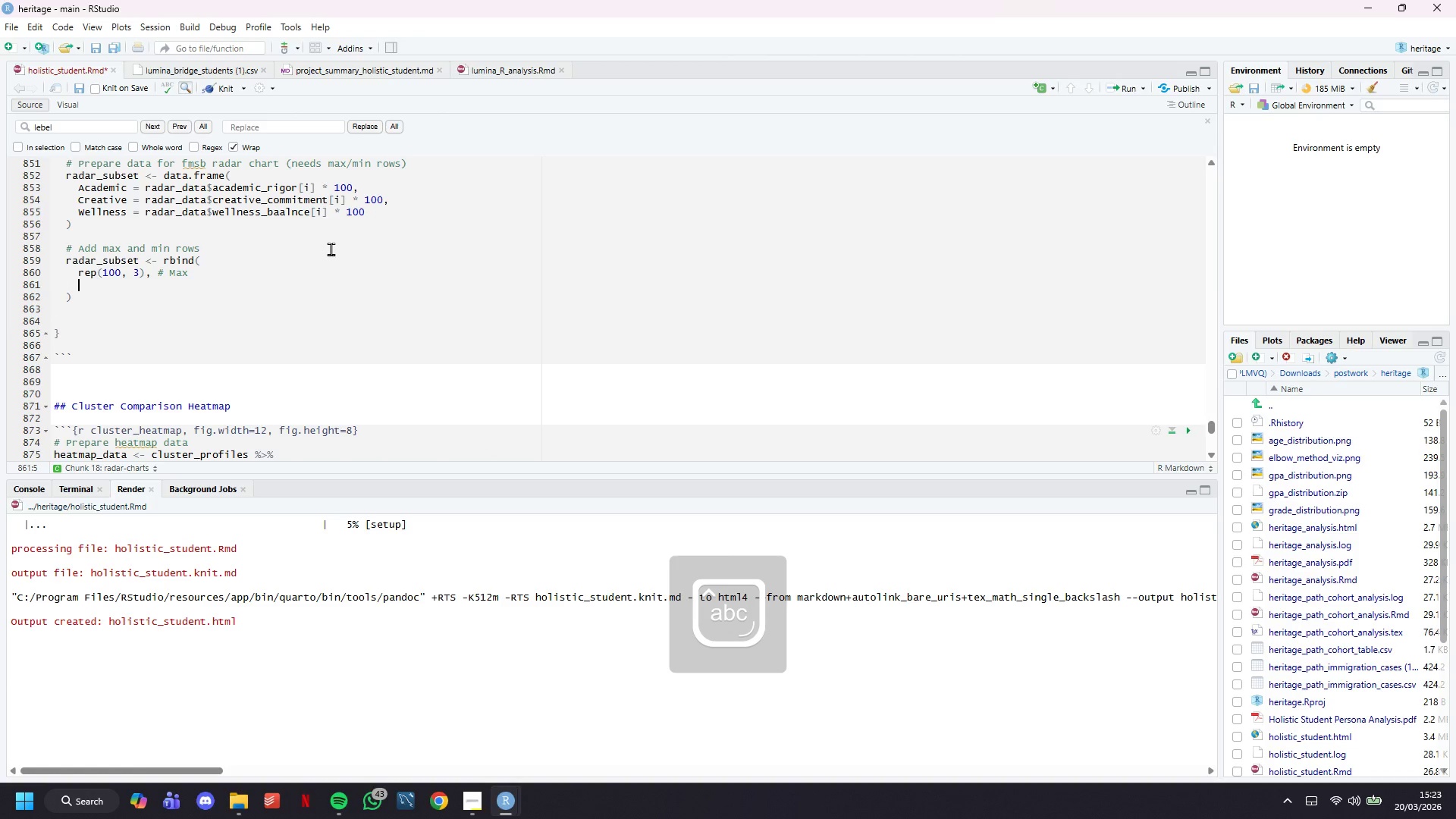 
type(rep(0, 3)
 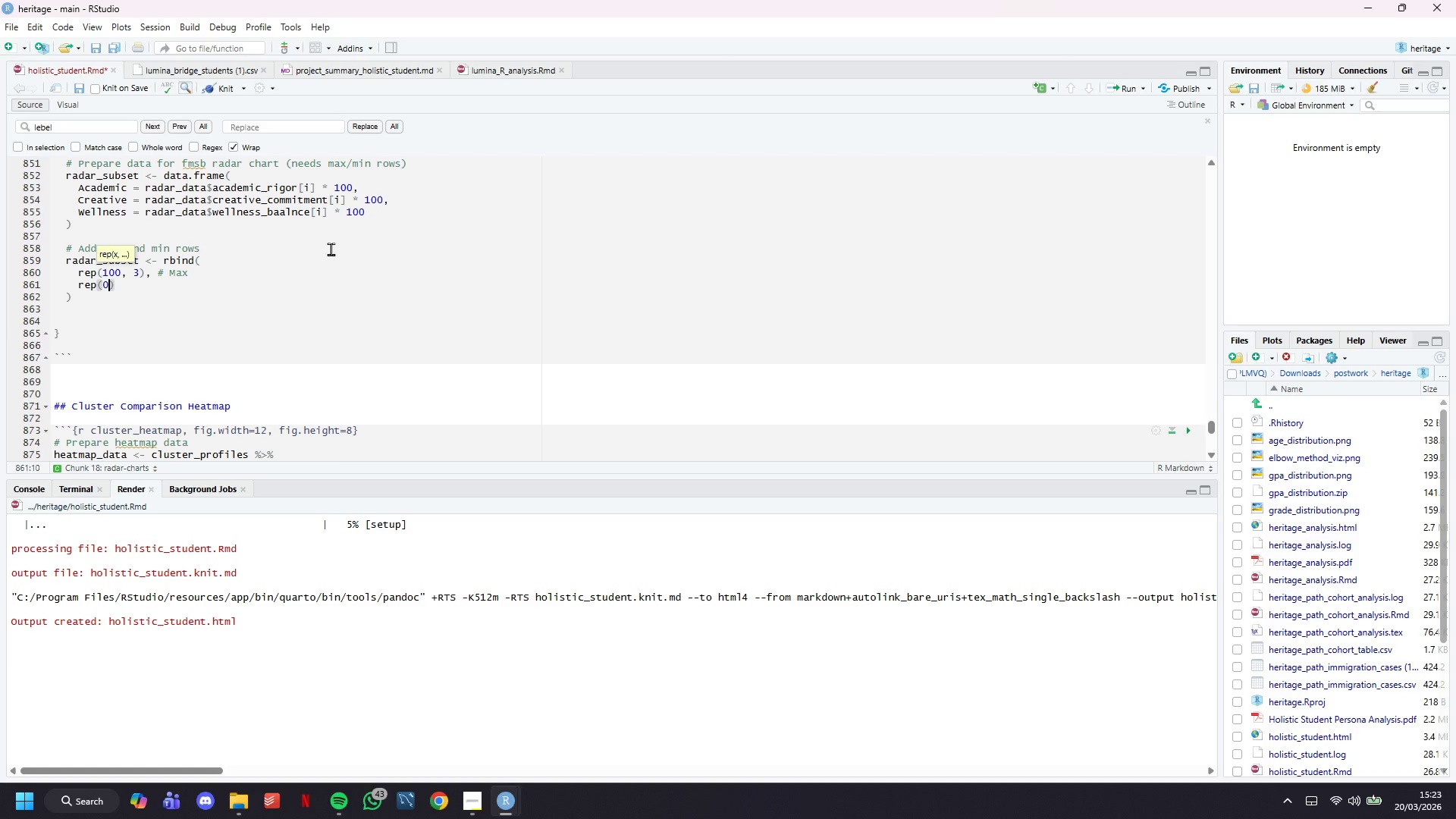 
key(ArrowRight)
 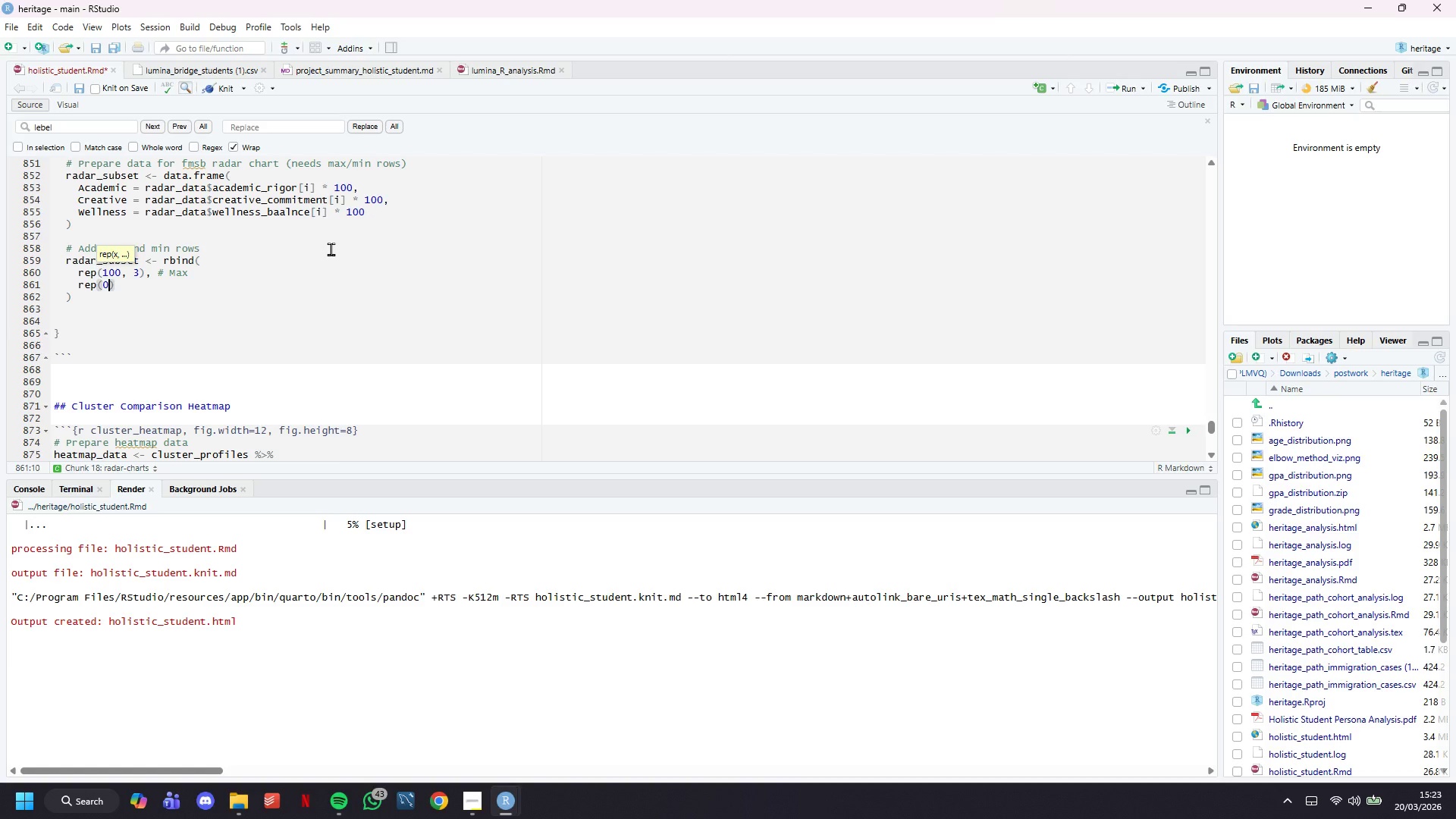 
type(, # Min)
 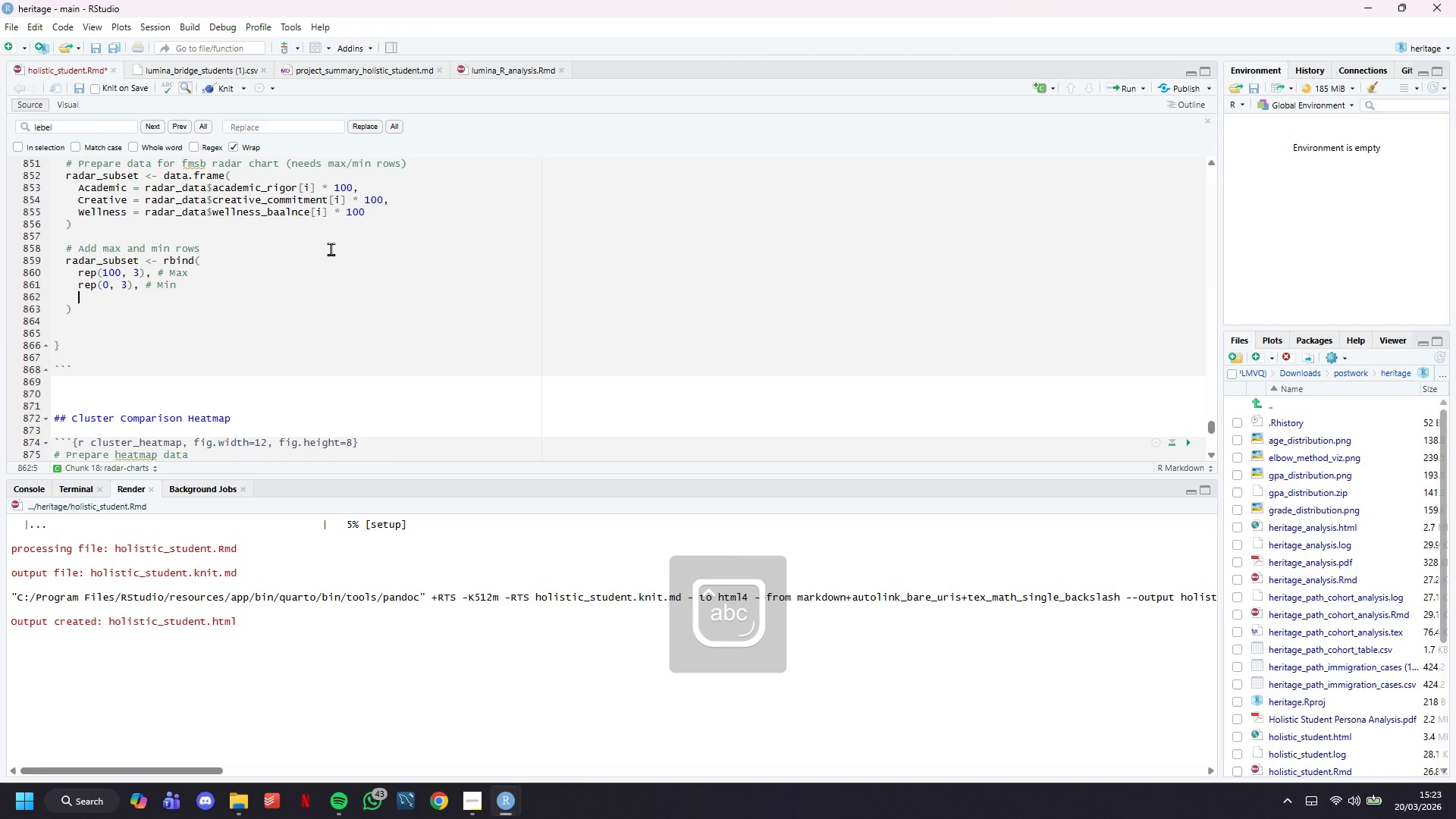 
 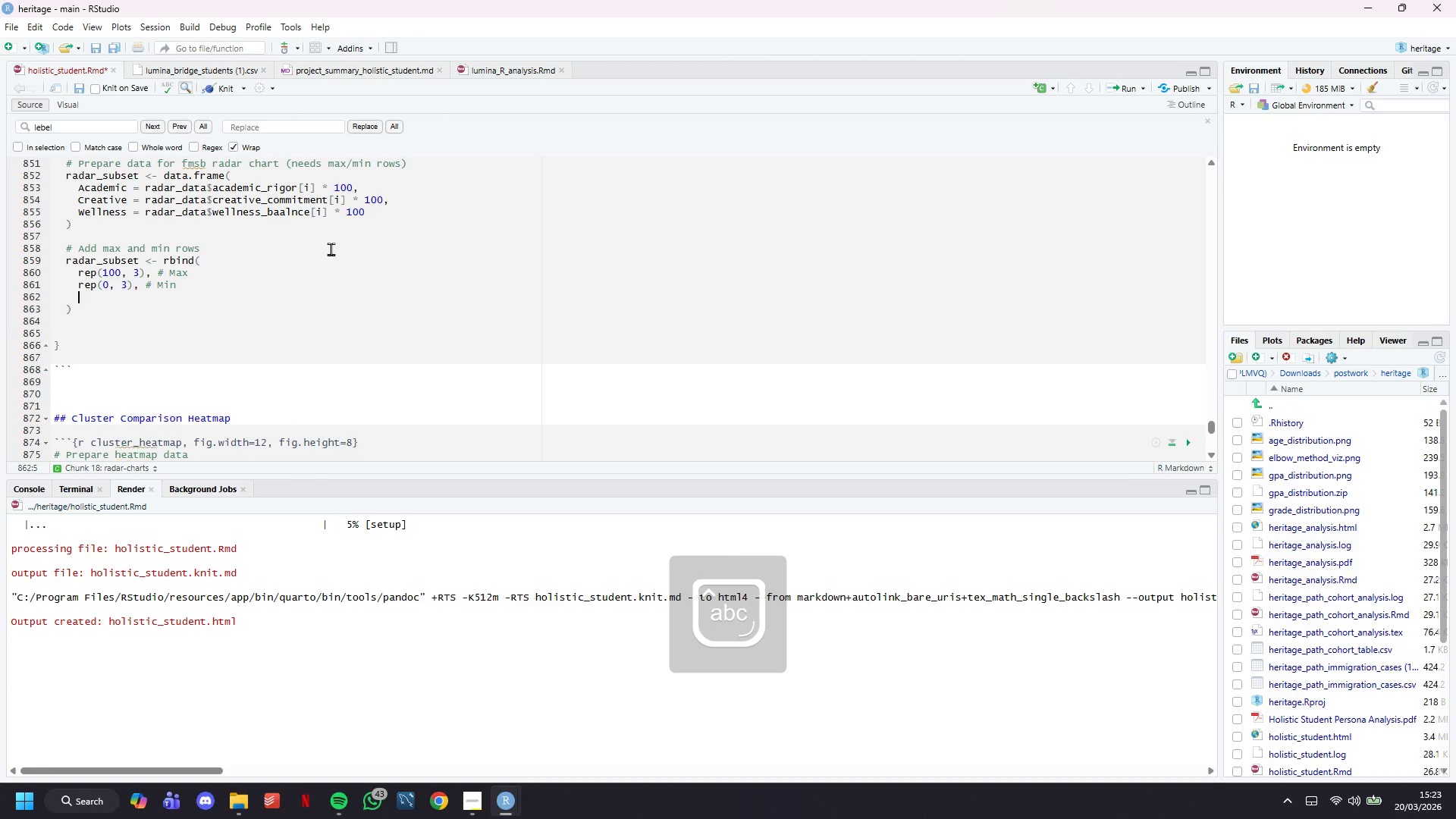 
key(Enter)
 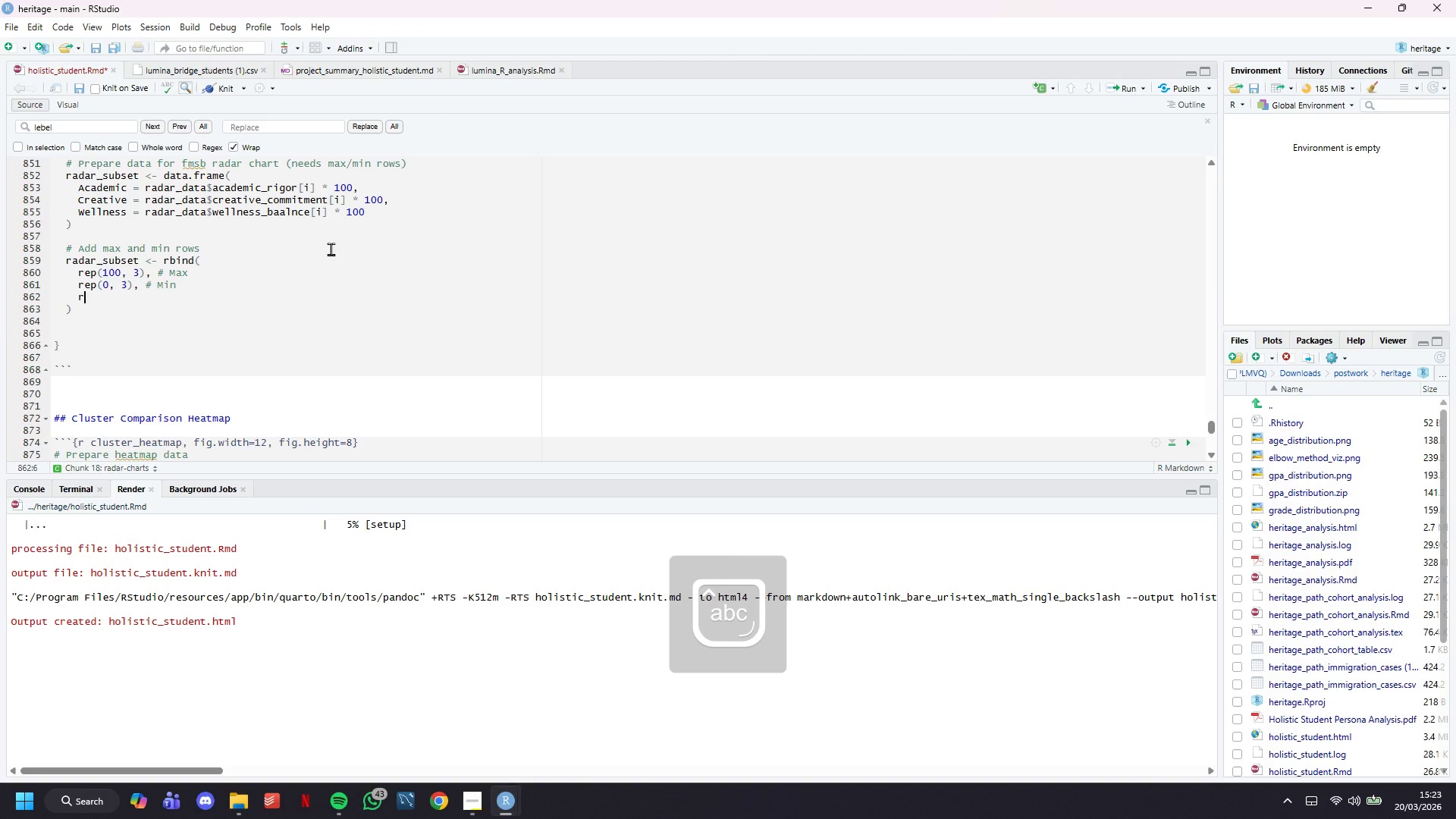 
type(radar_subset)
 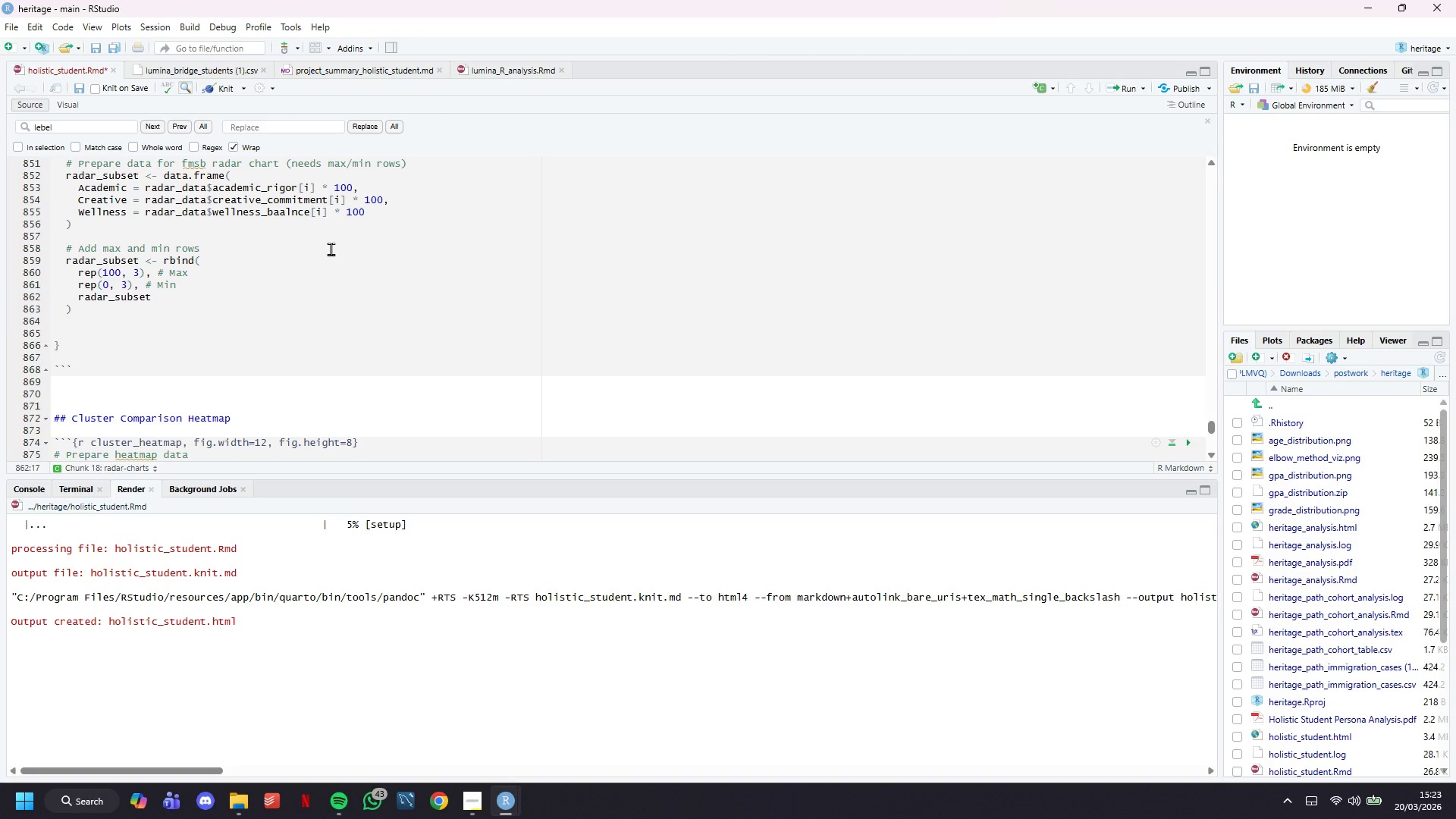 
key(ArrowDown)
 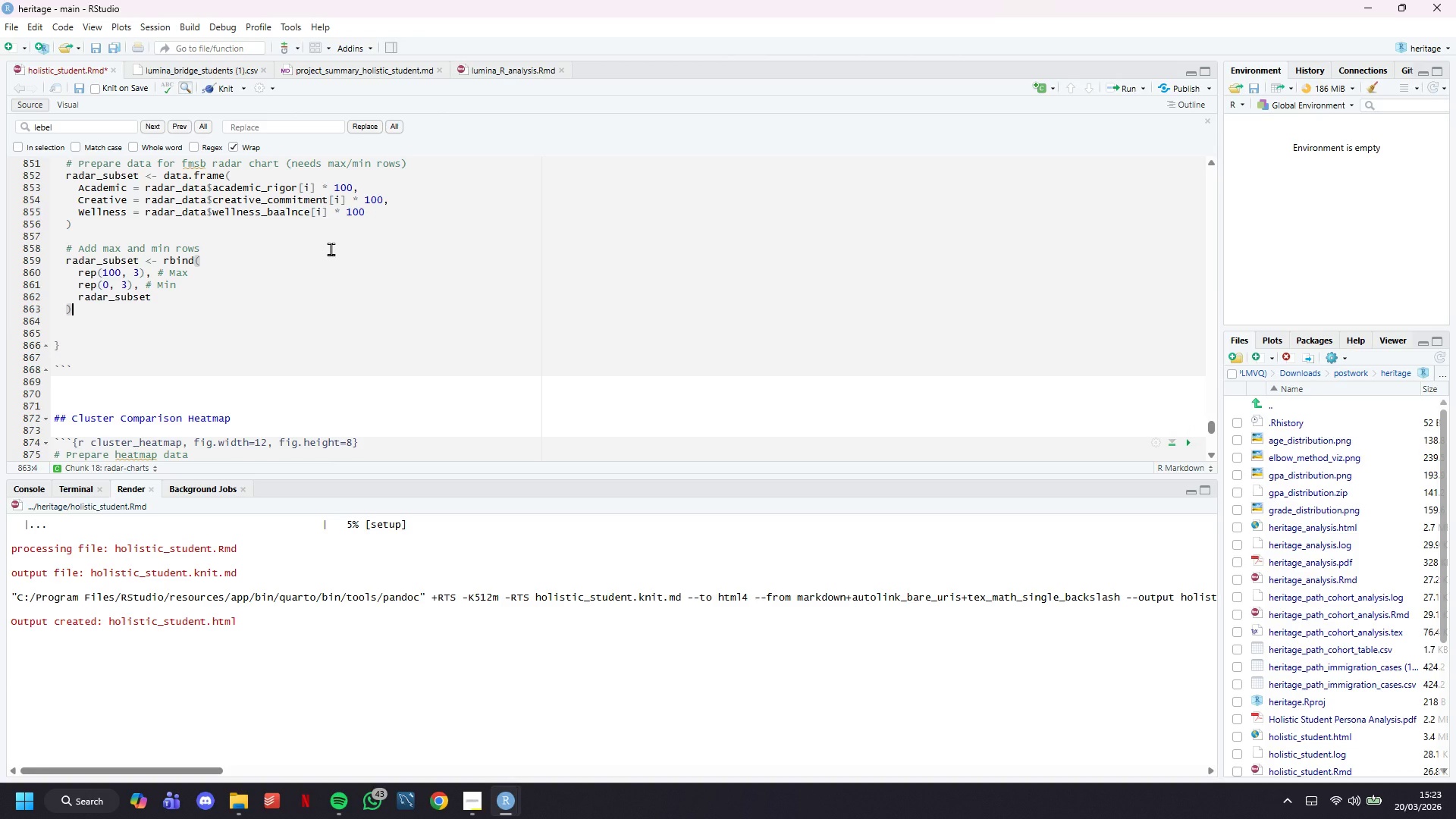 
key(Enter)
 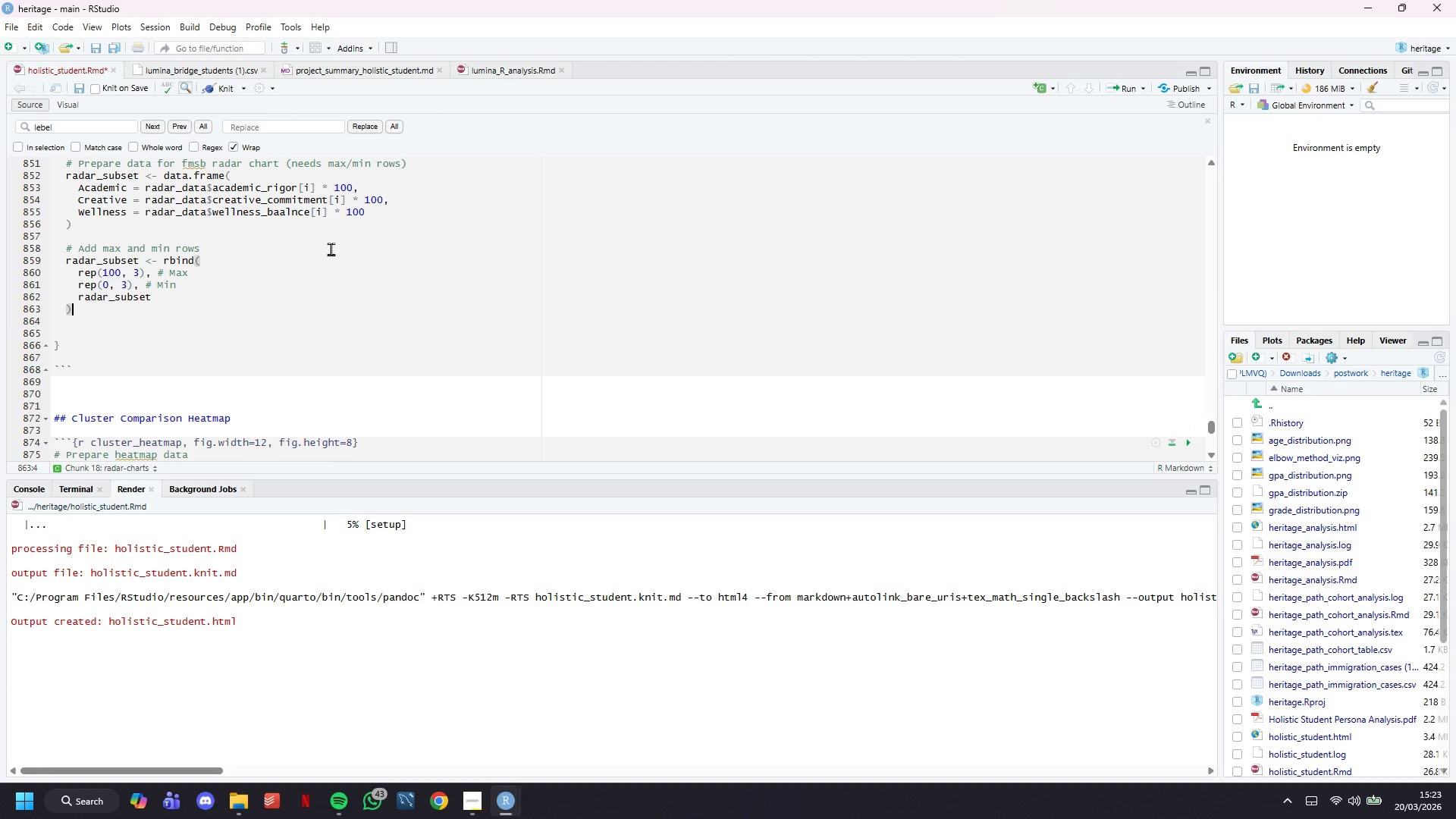 
key(Enter)
 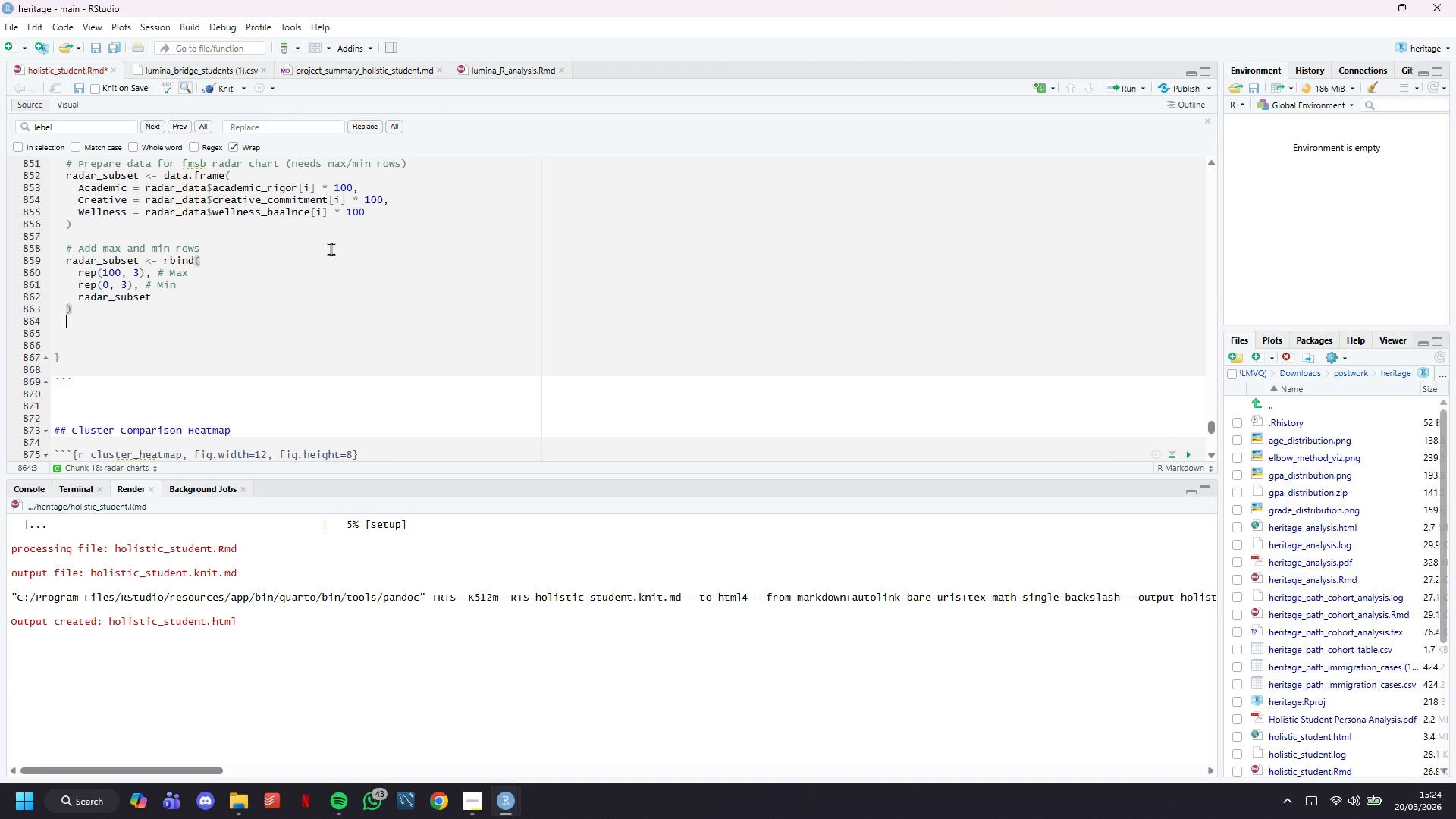 
type(# Colos)
key(Backspace)
type(rs)
 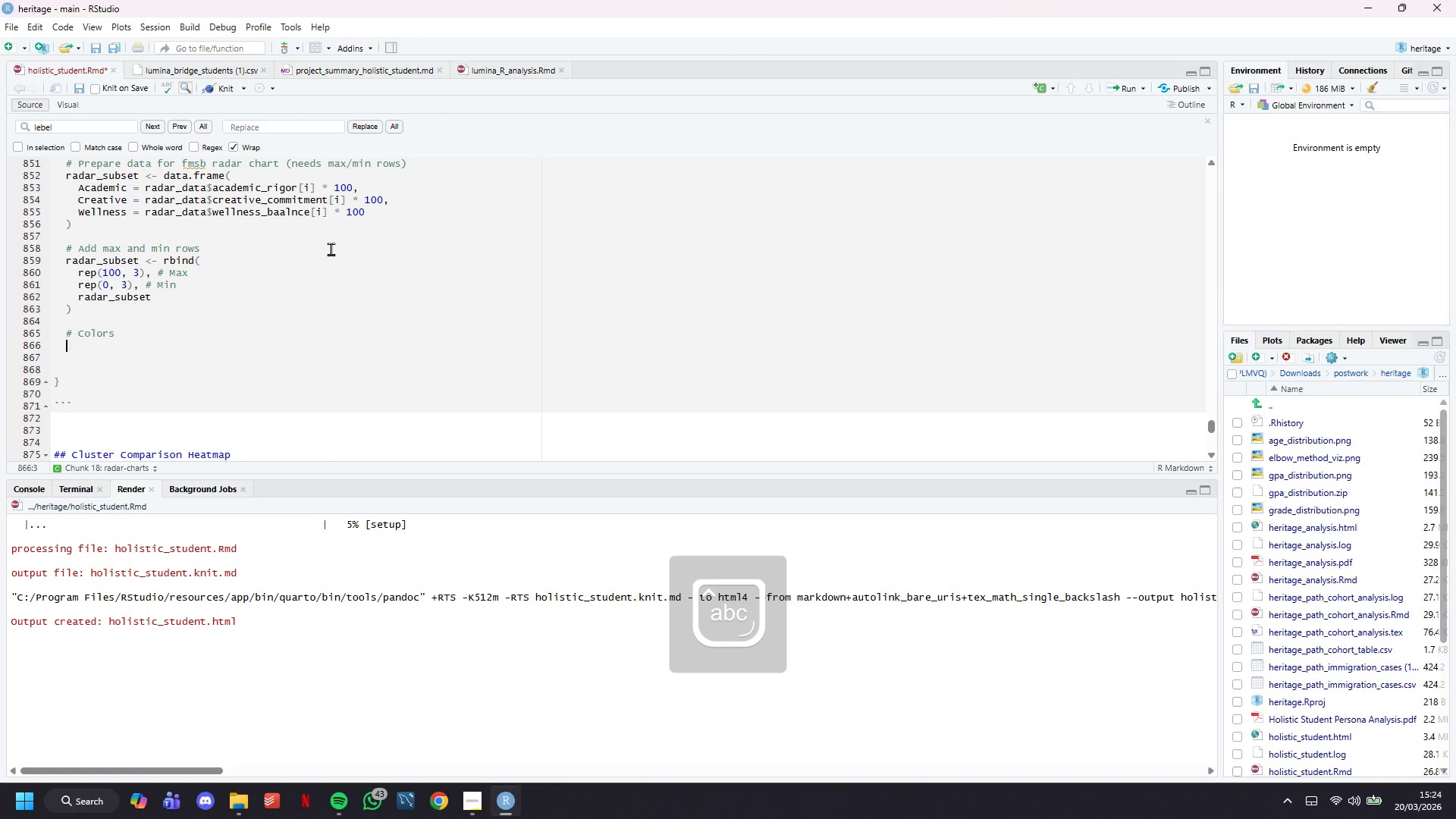 
key(Enter)
 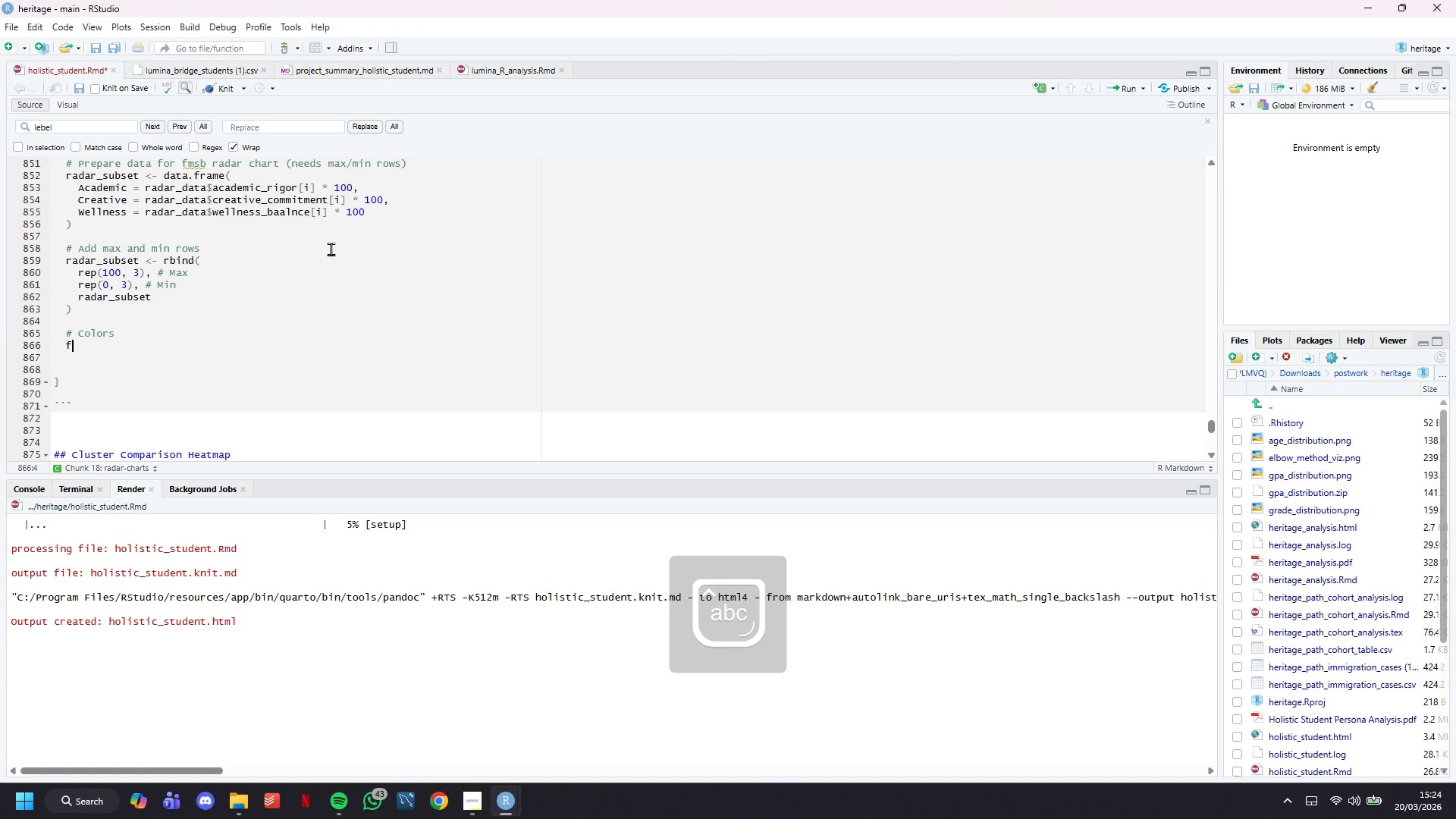 
type(fill_colors <- c(lumina_purple, lumina)teal)
key(Backspace)
key(Backspace)
key(Backspace)
key(Backspace)
key(Backspace)
type(_teal, ))
 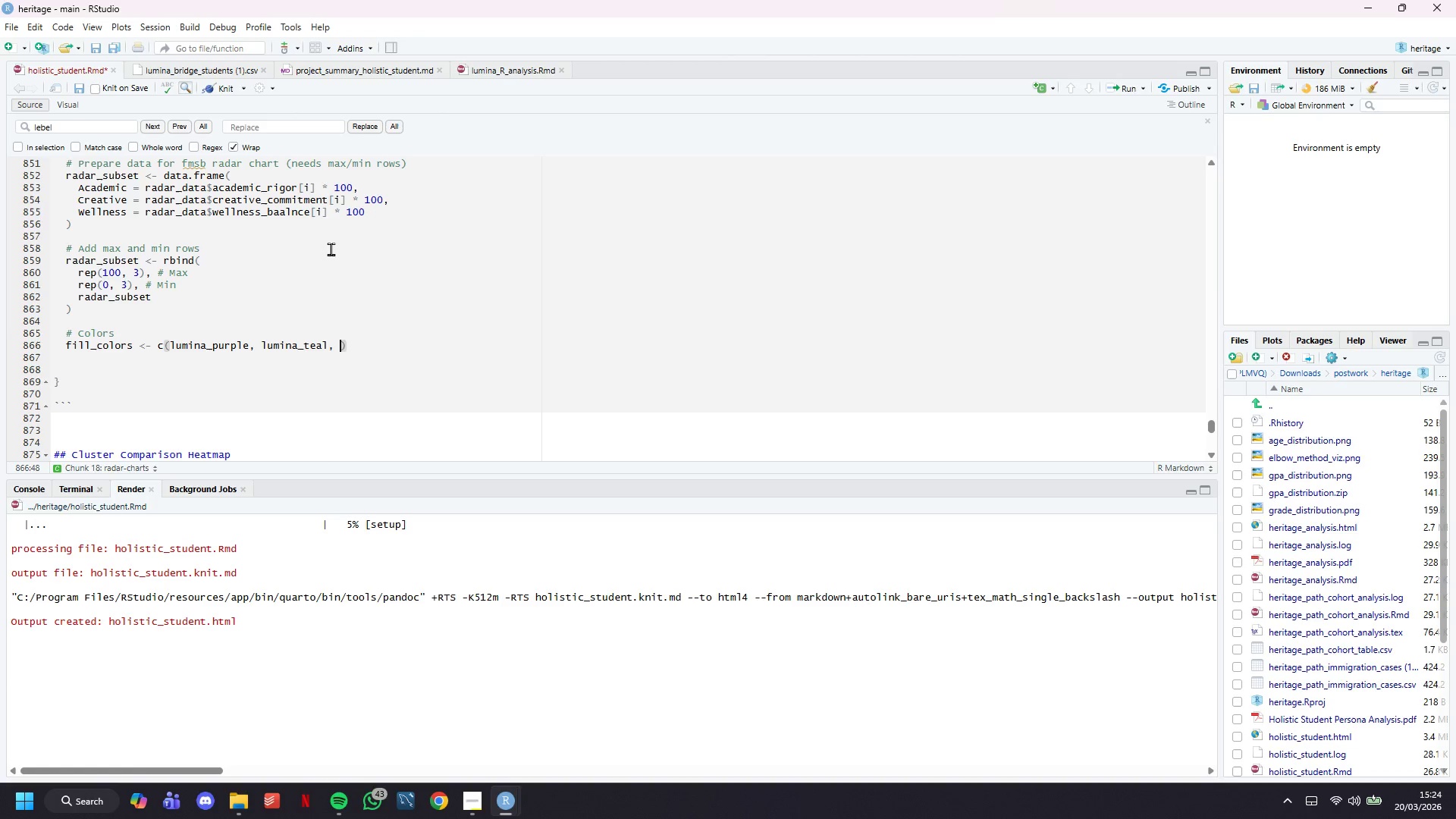 
 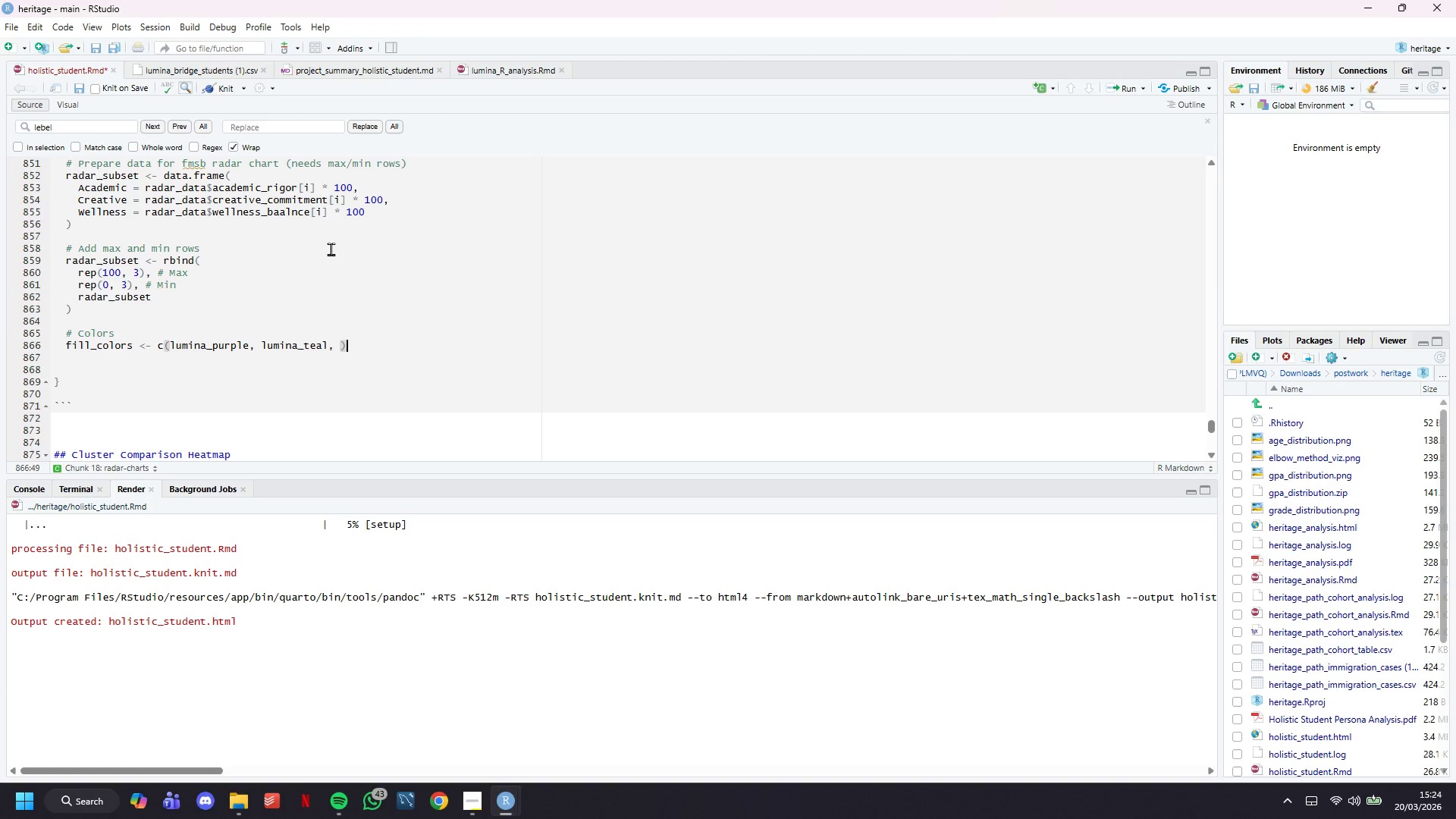 
key(ArrowLeft)
 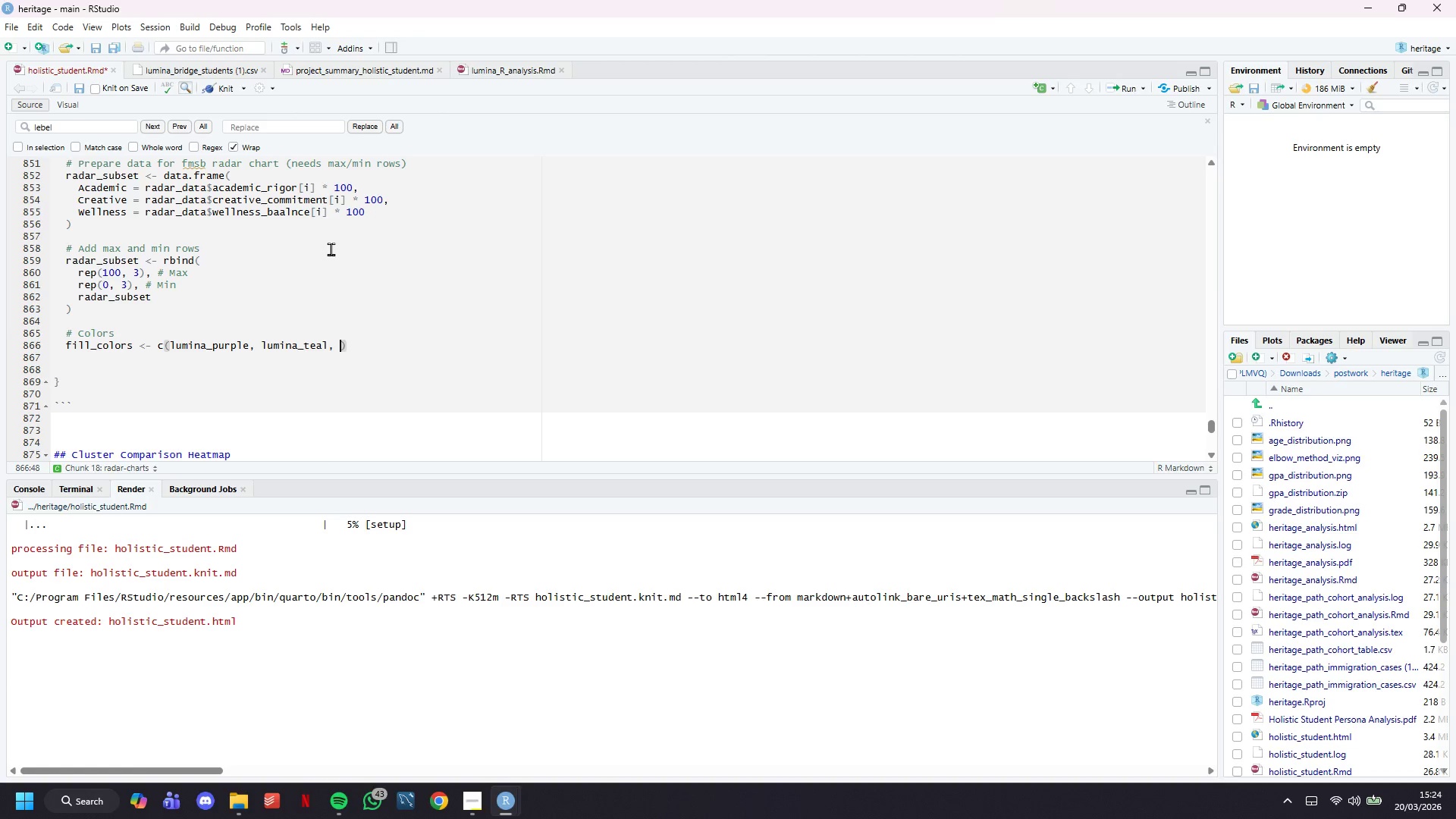 
type(lumina_gold, lumina_blue)
 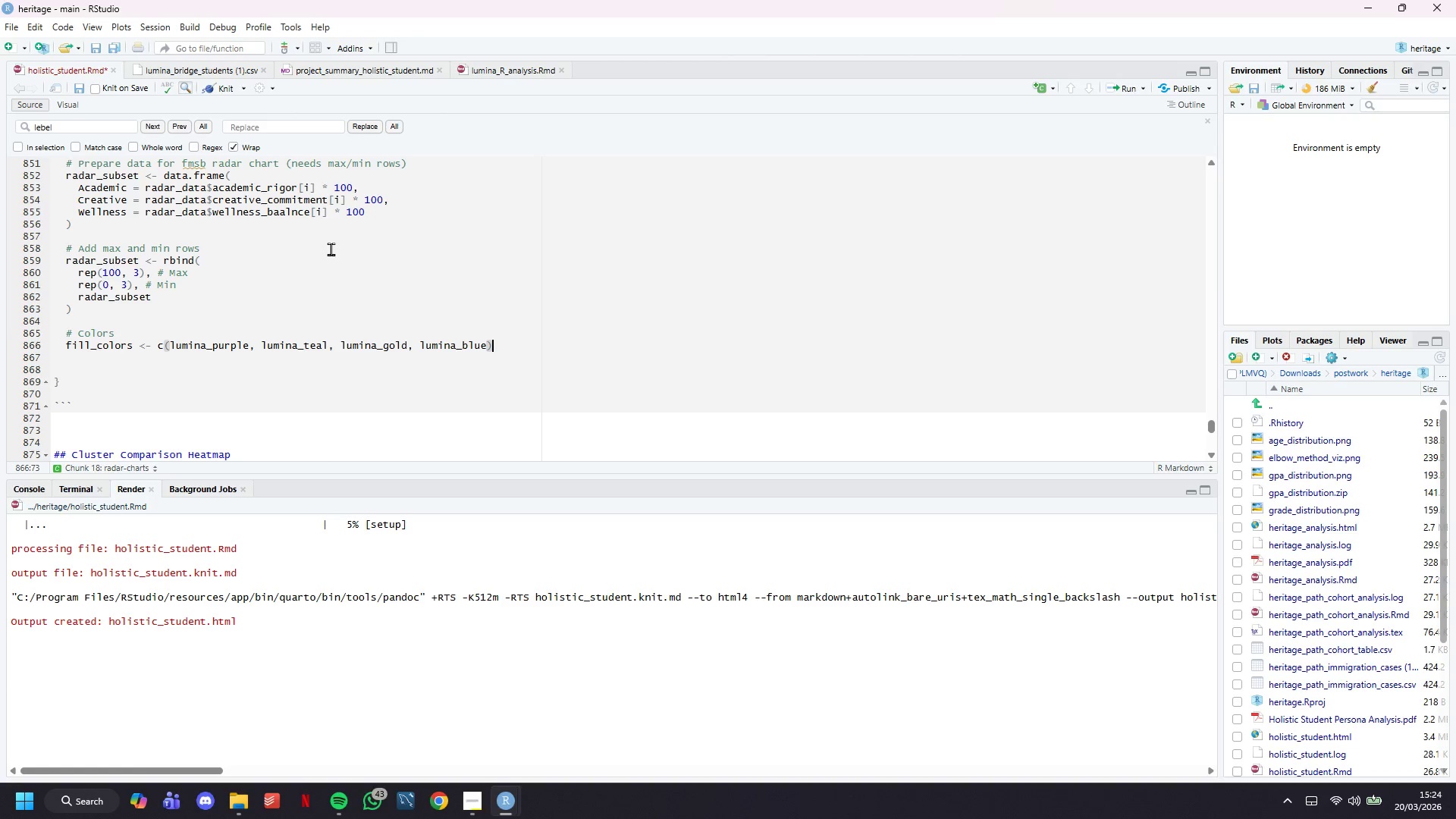 
 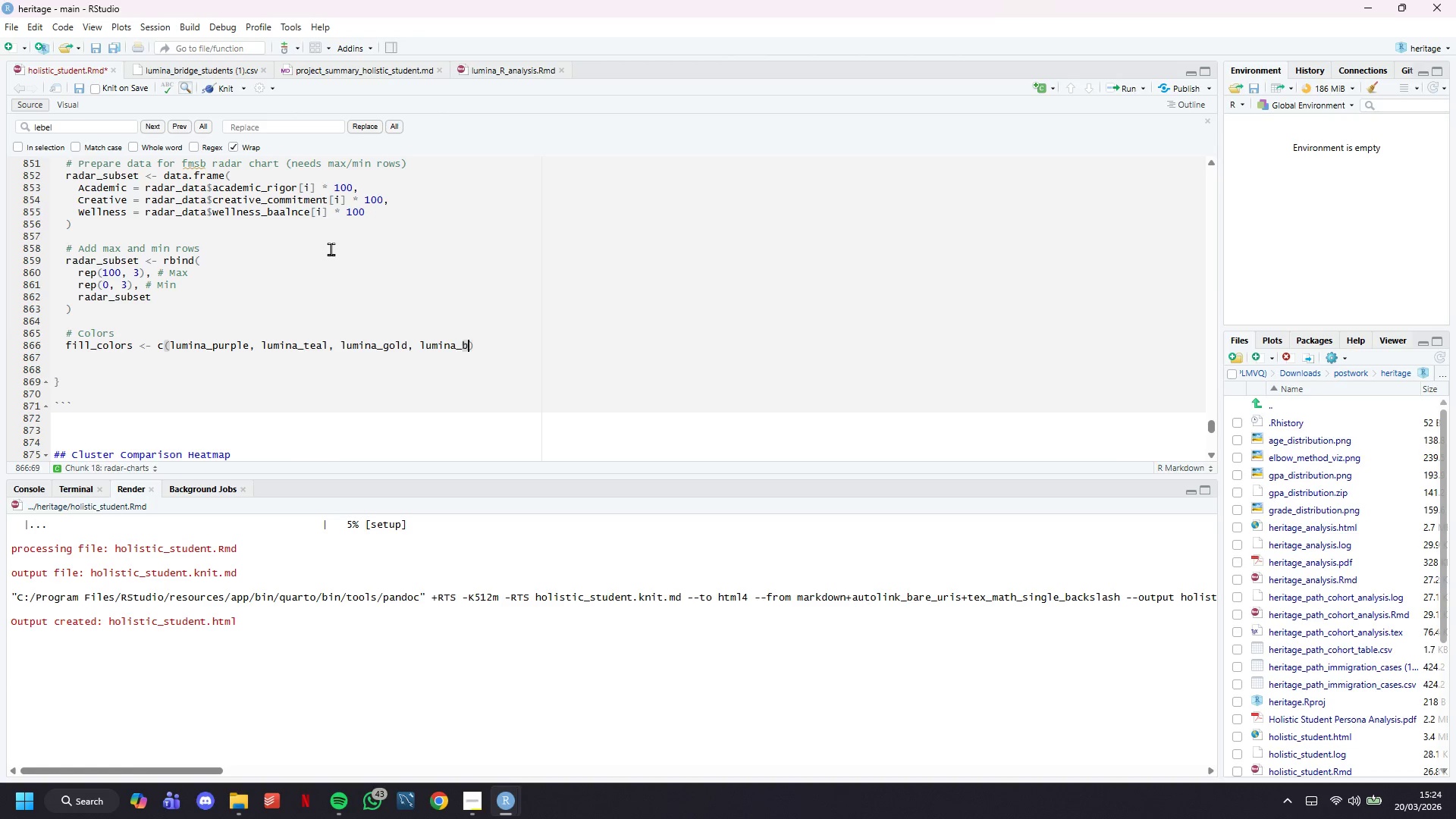 
key(ArrowRight)
 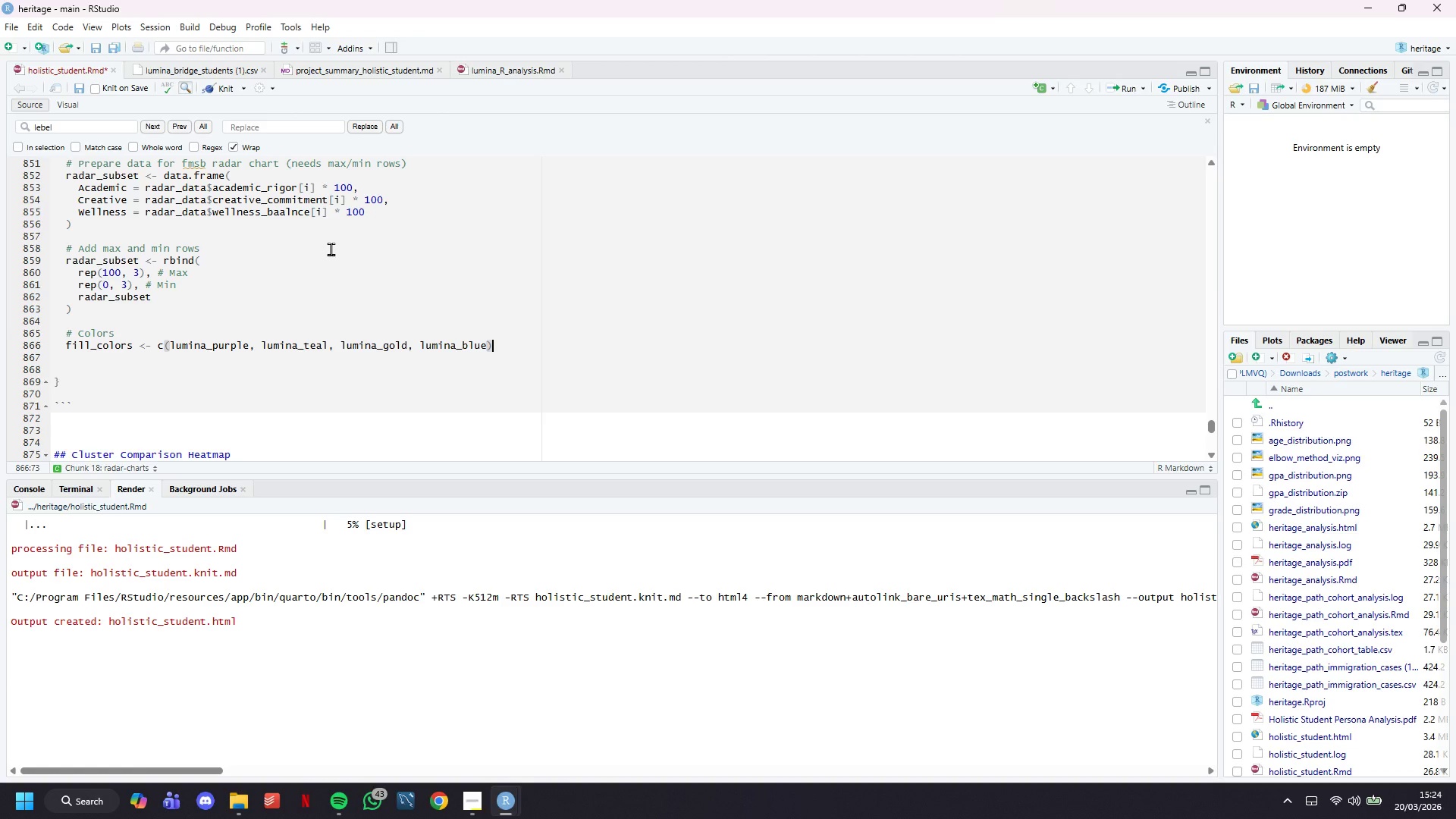 
key(Enter)
 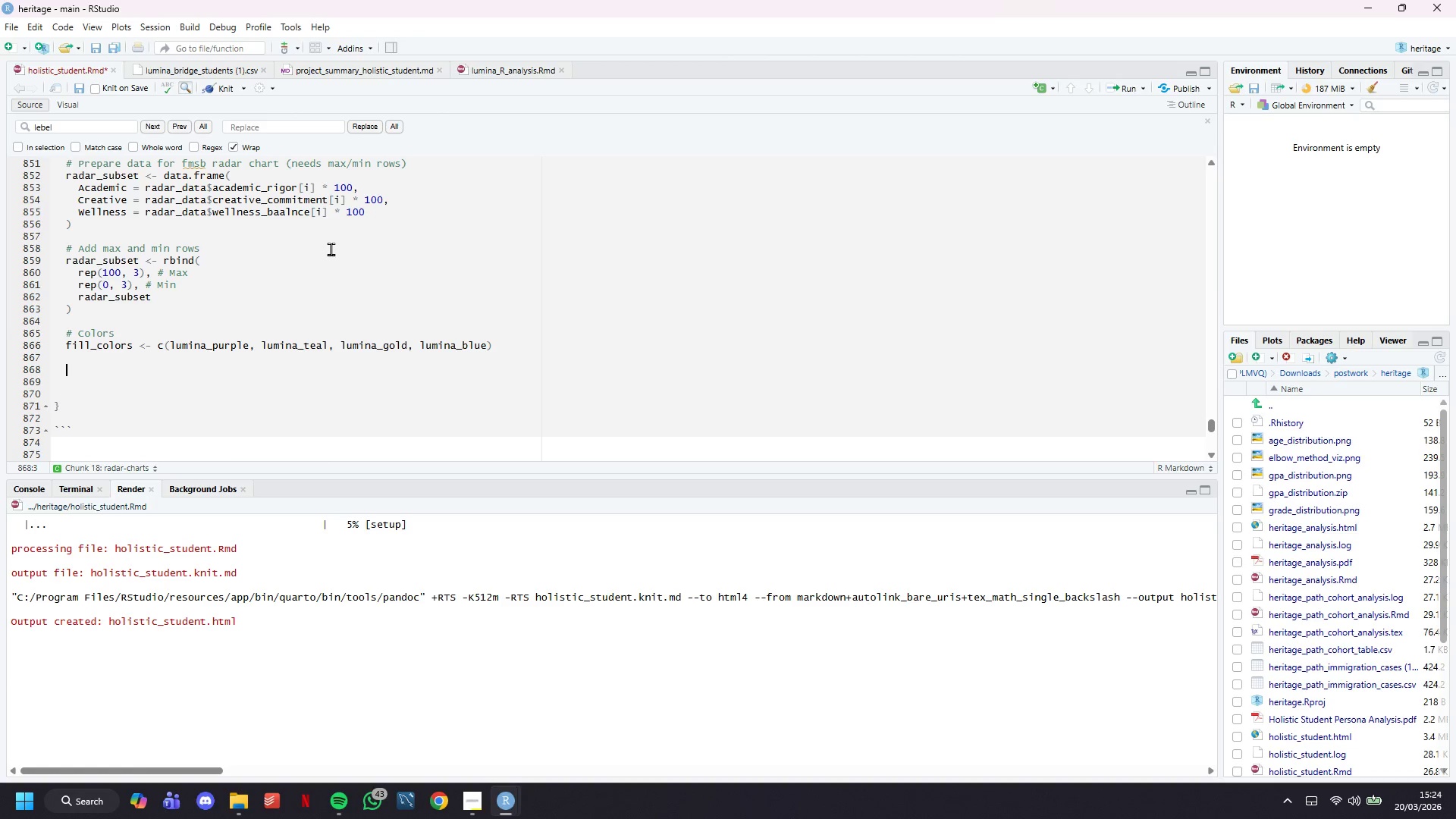 
key(Enter)
 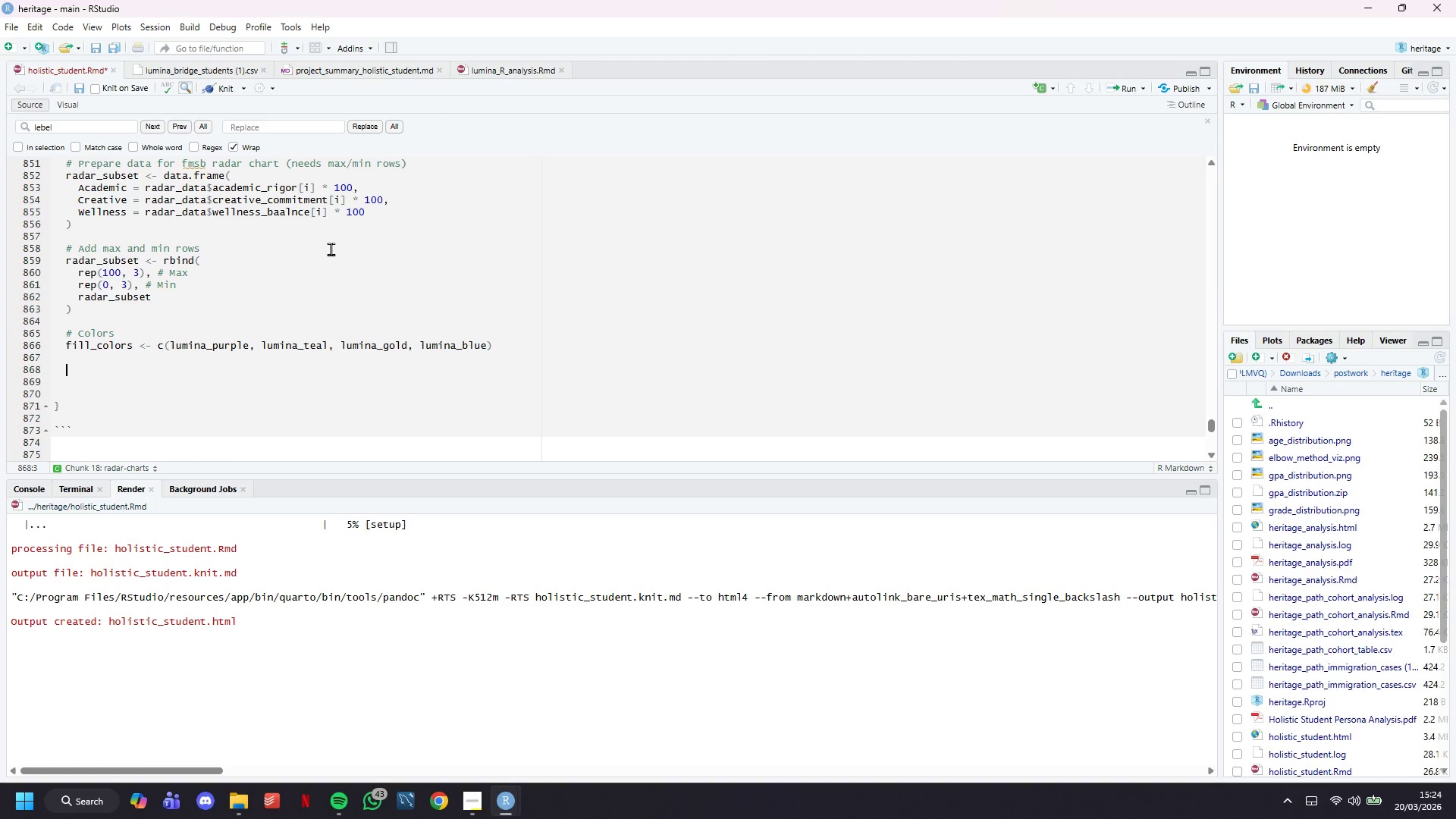 
type(# Plot)
 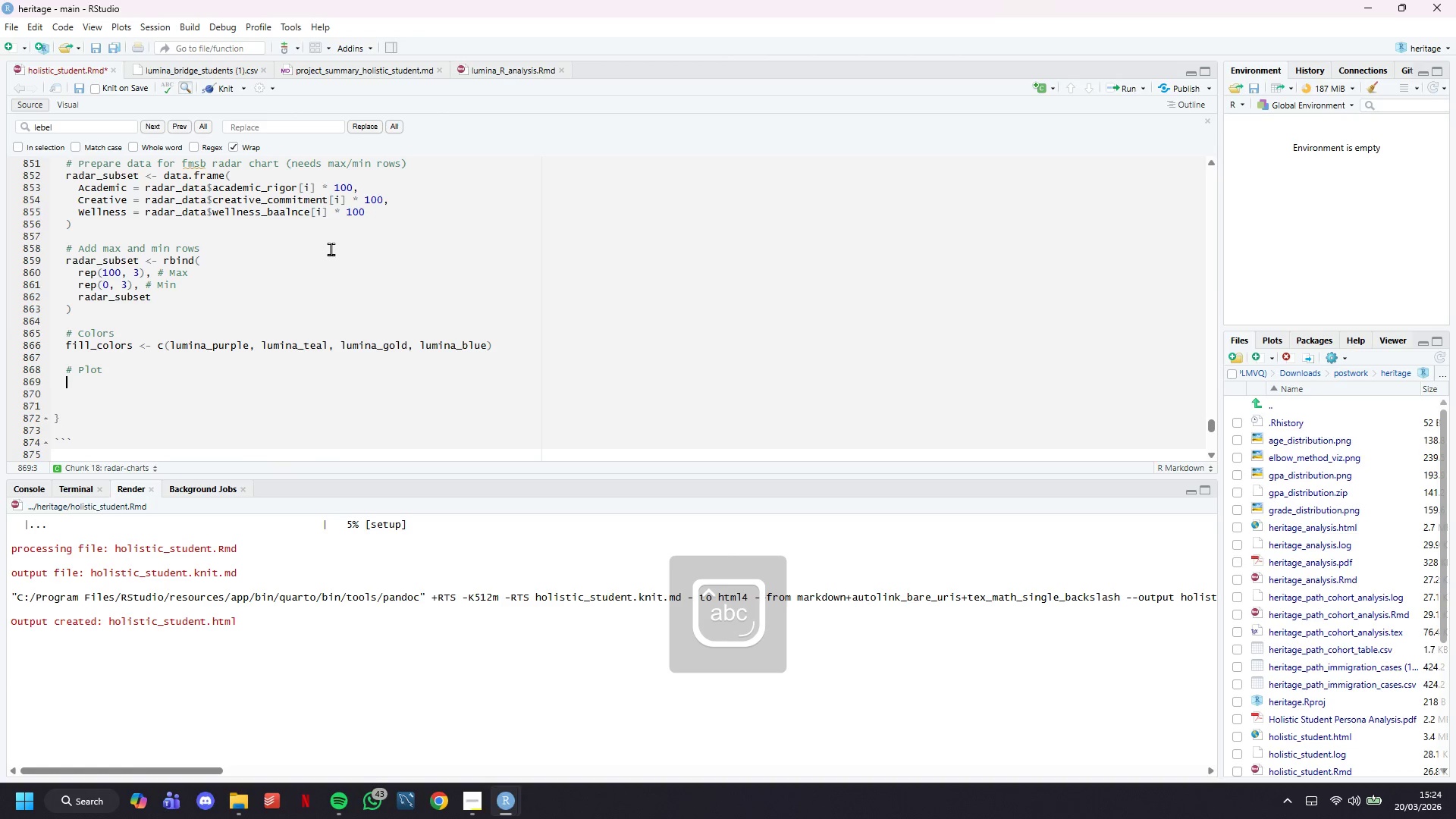 
key(Enter)
 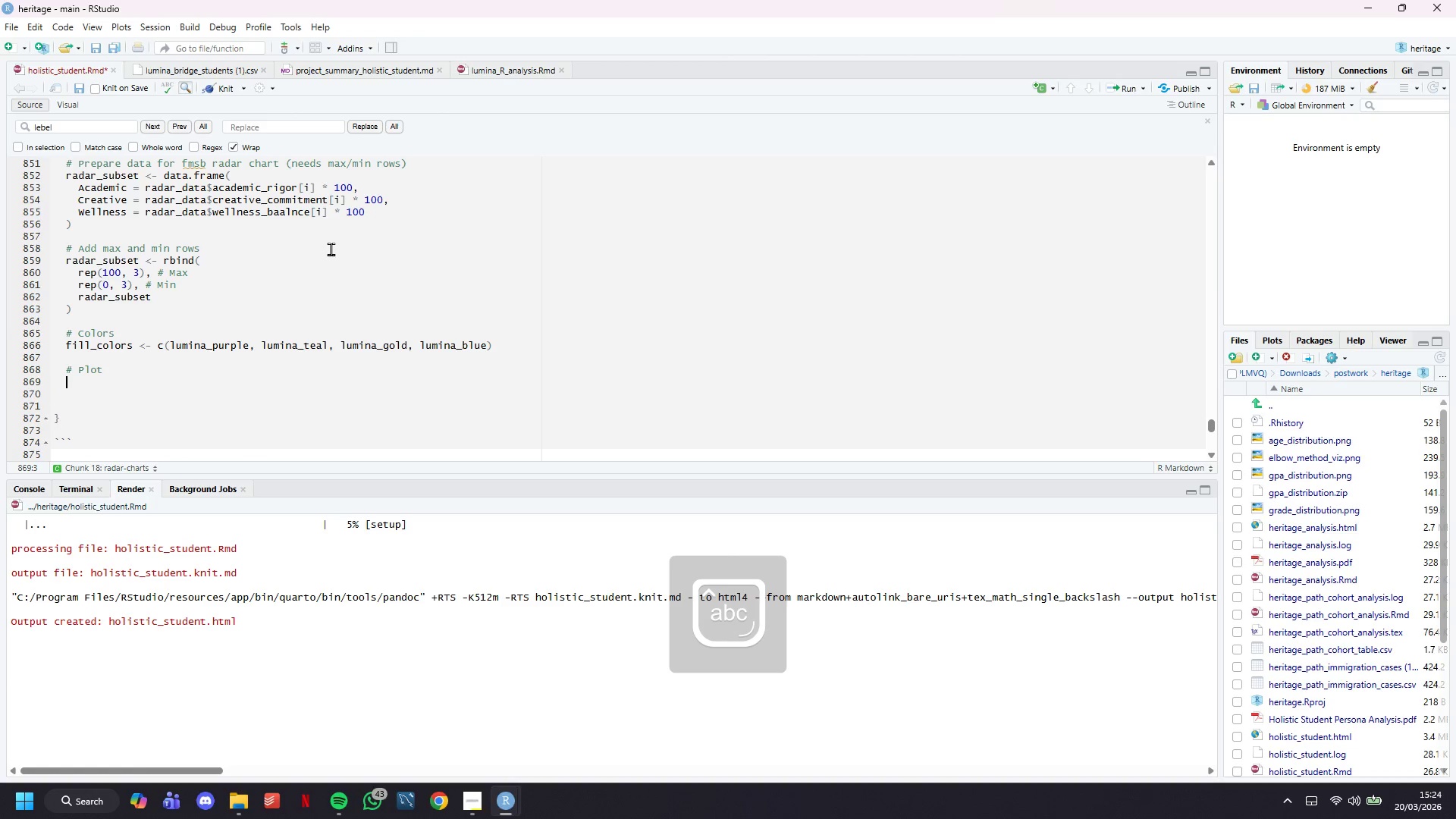 
type(radarchart()
 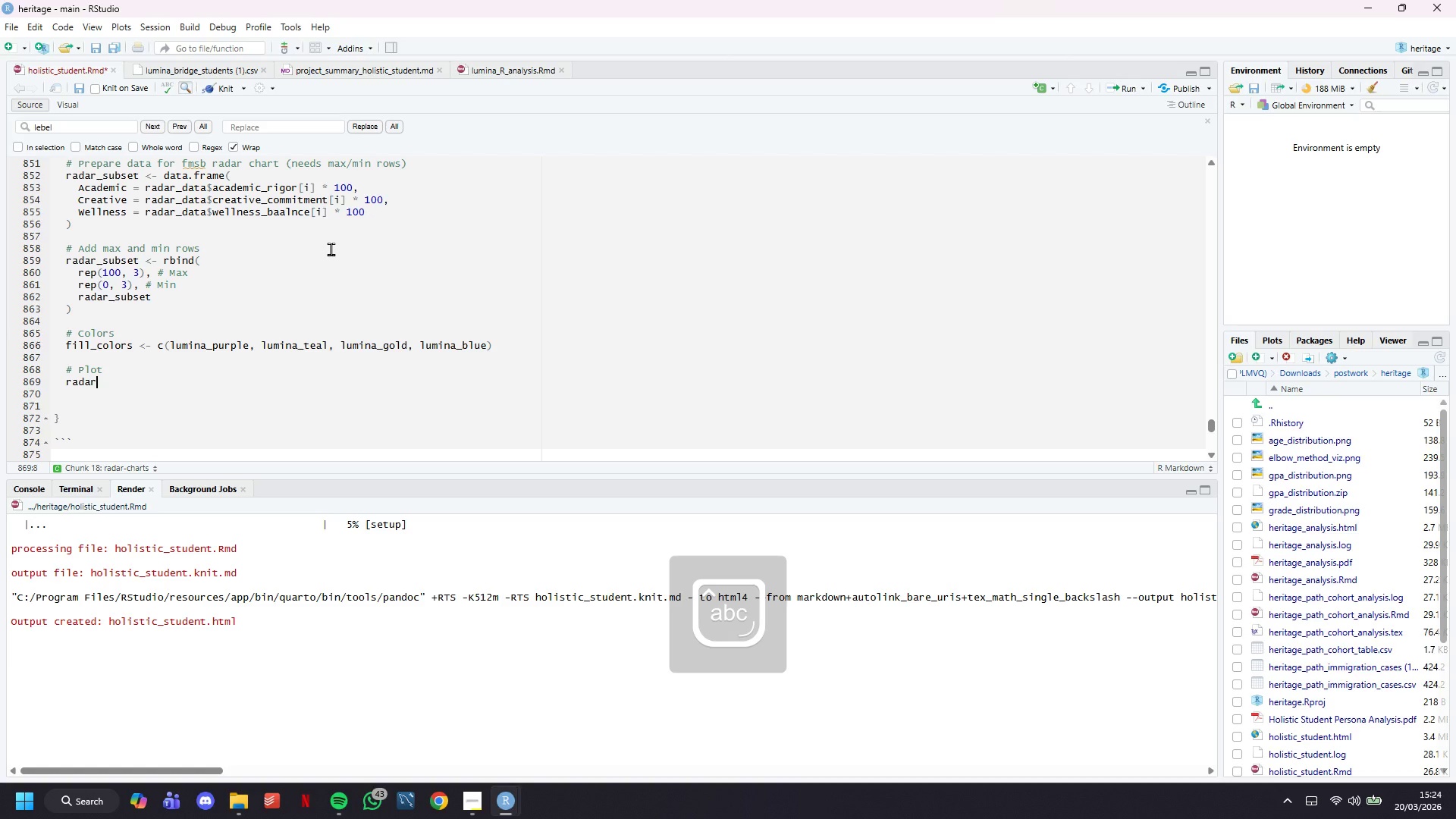 
 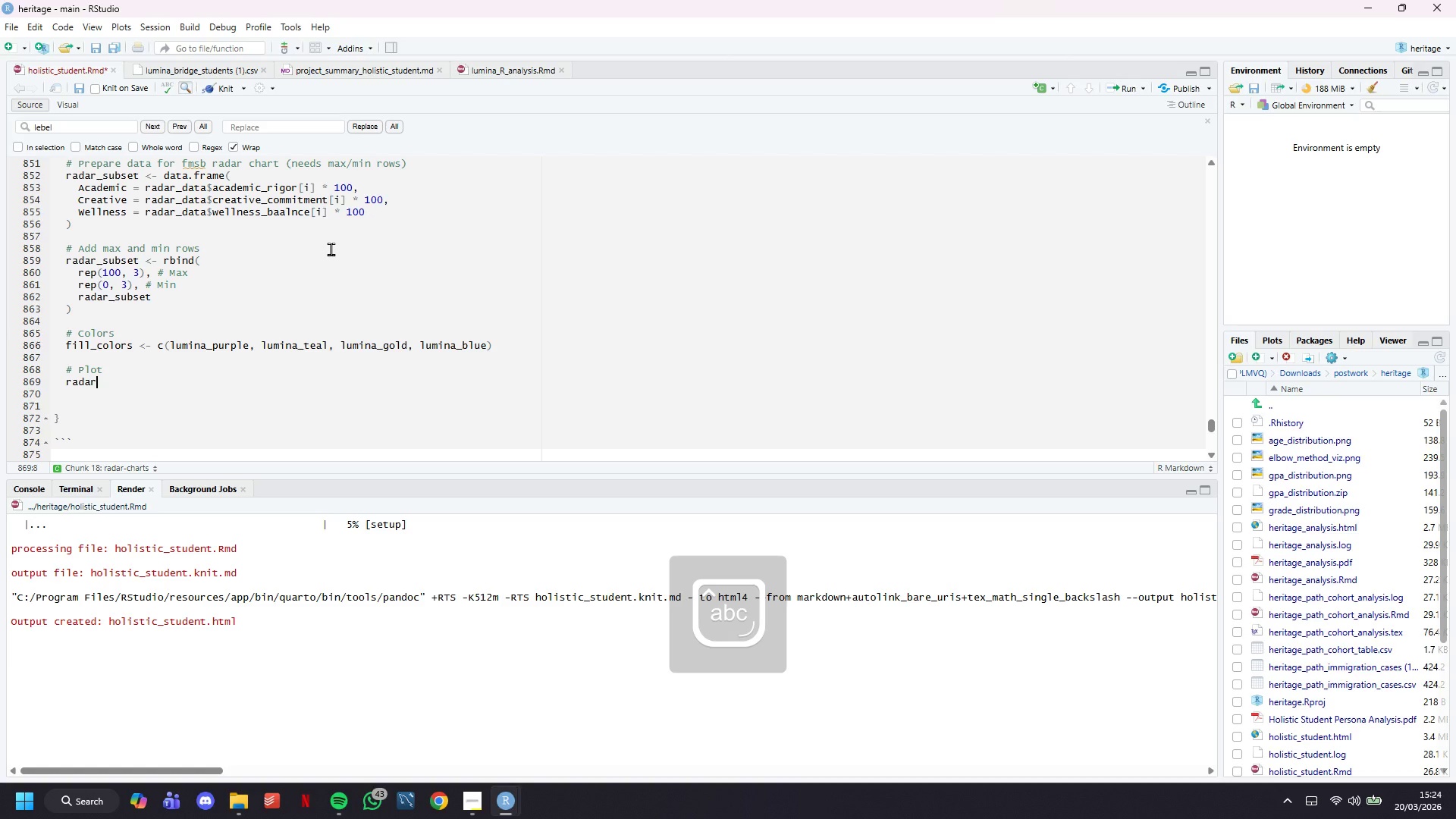 
key(Enter)
 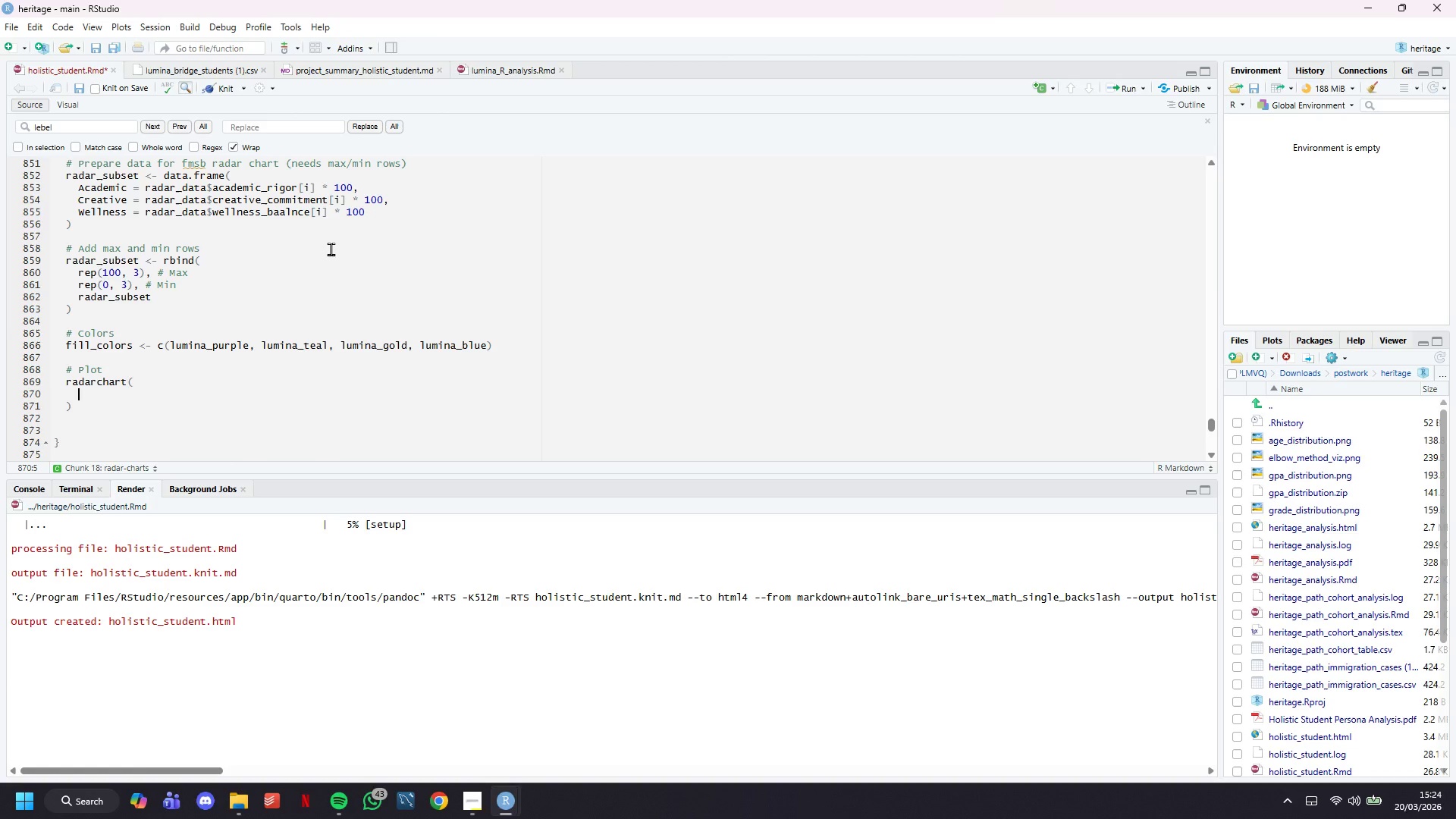 
key(ArrowLeft)
 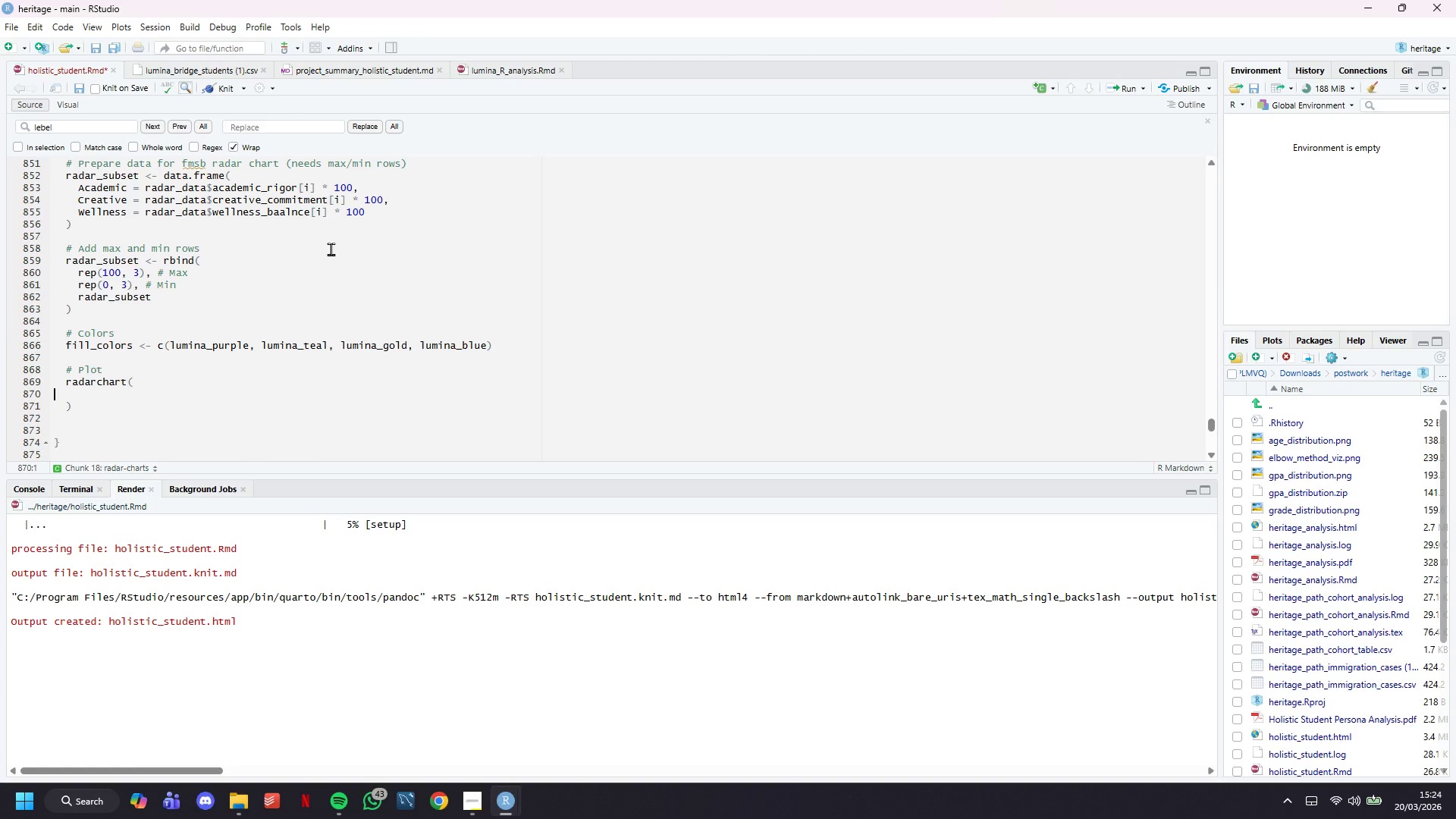 
key(ArrowLeft)
 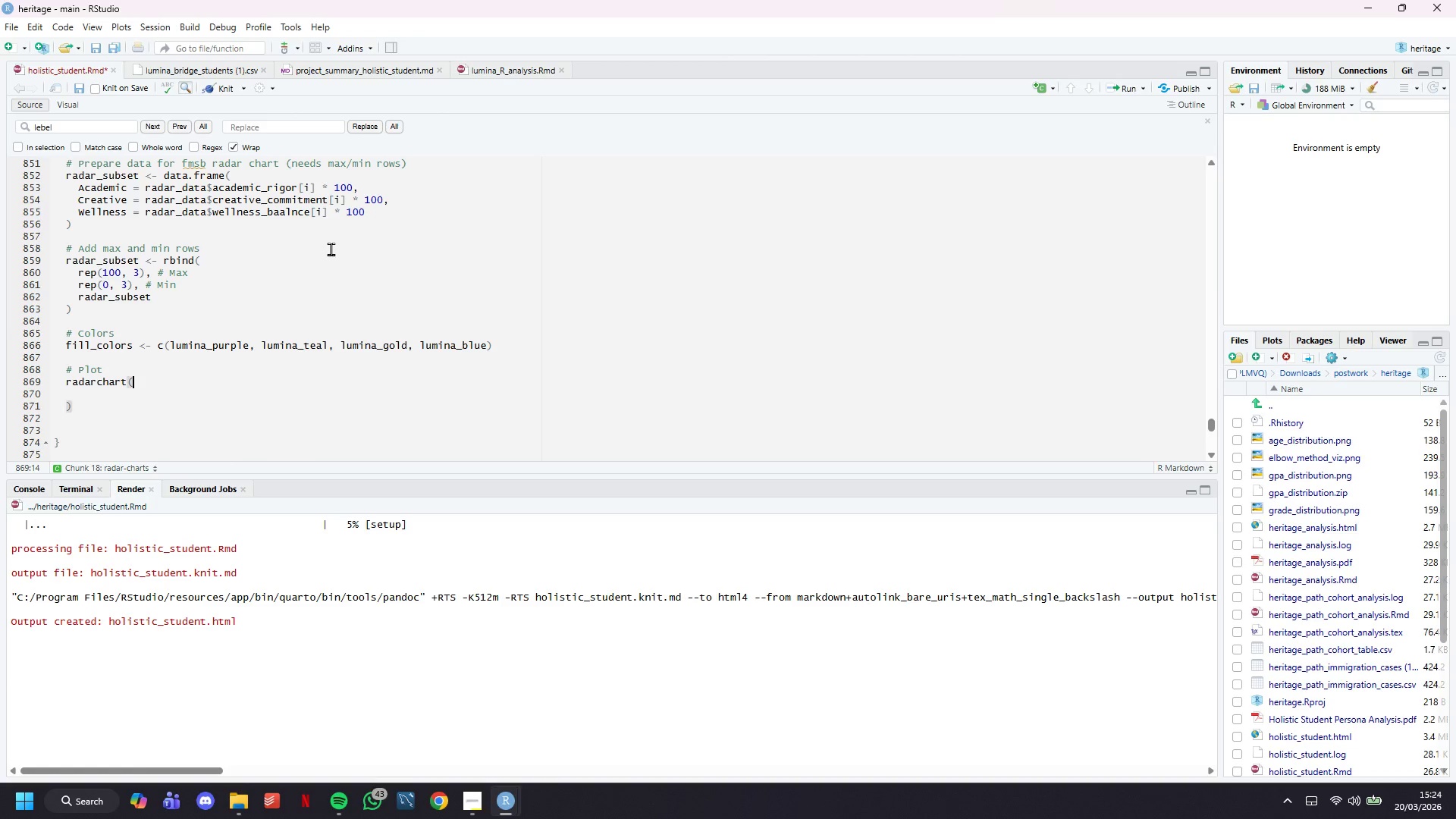 
key(ArrowLeft)
 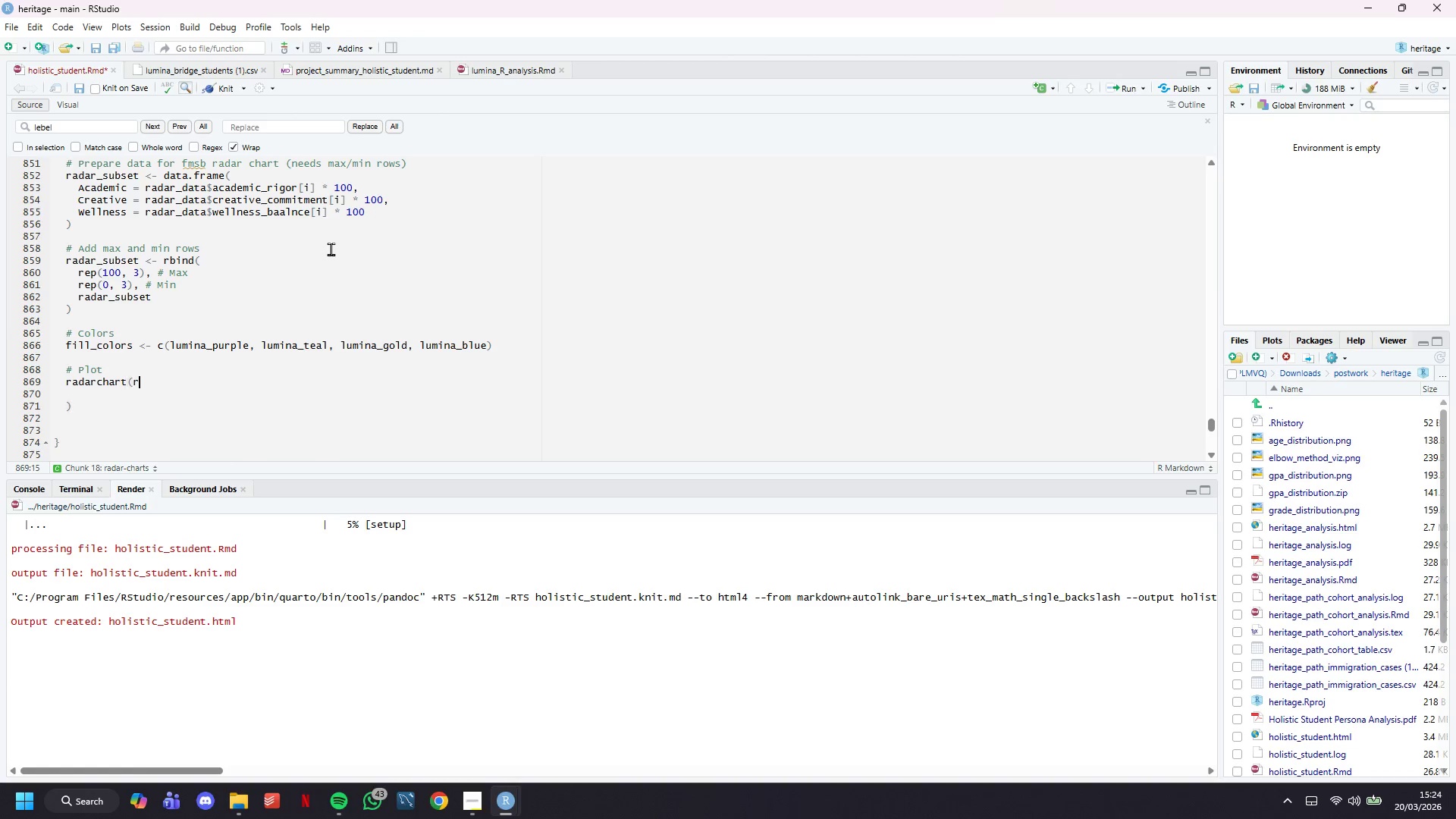 
type(radarsubset,)
 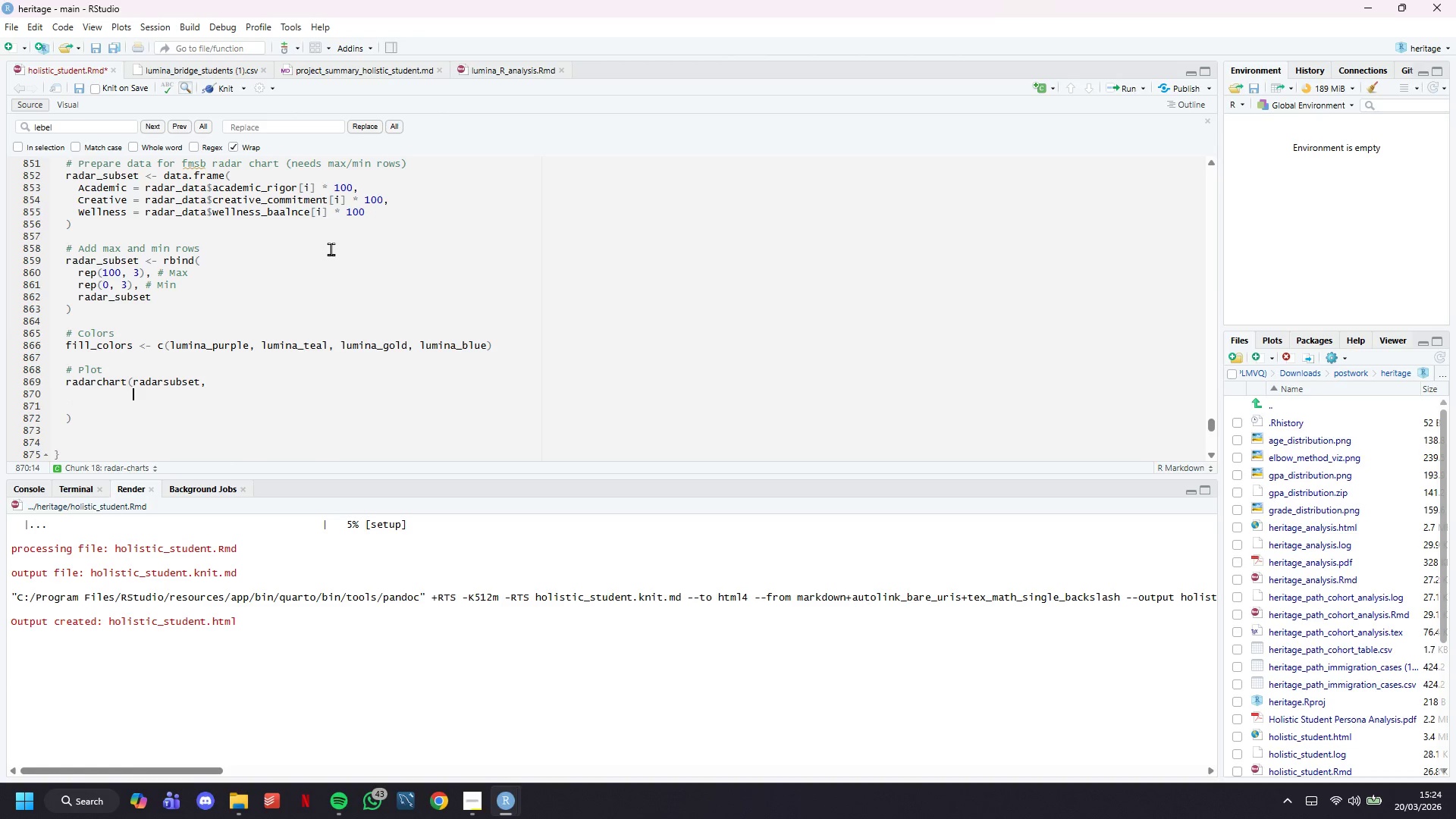 
key(Enter)
 